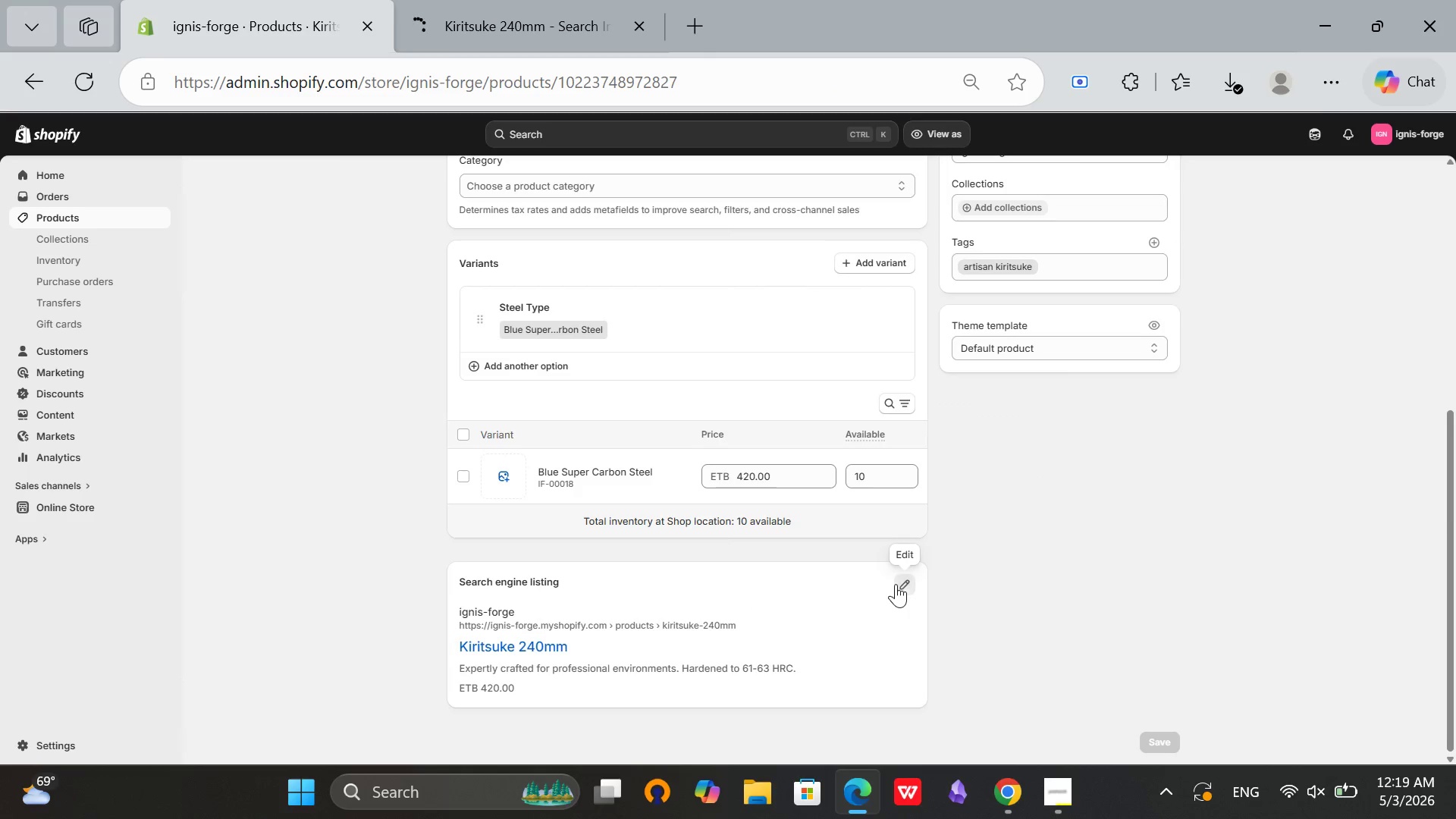 
left_click([896, 584])
 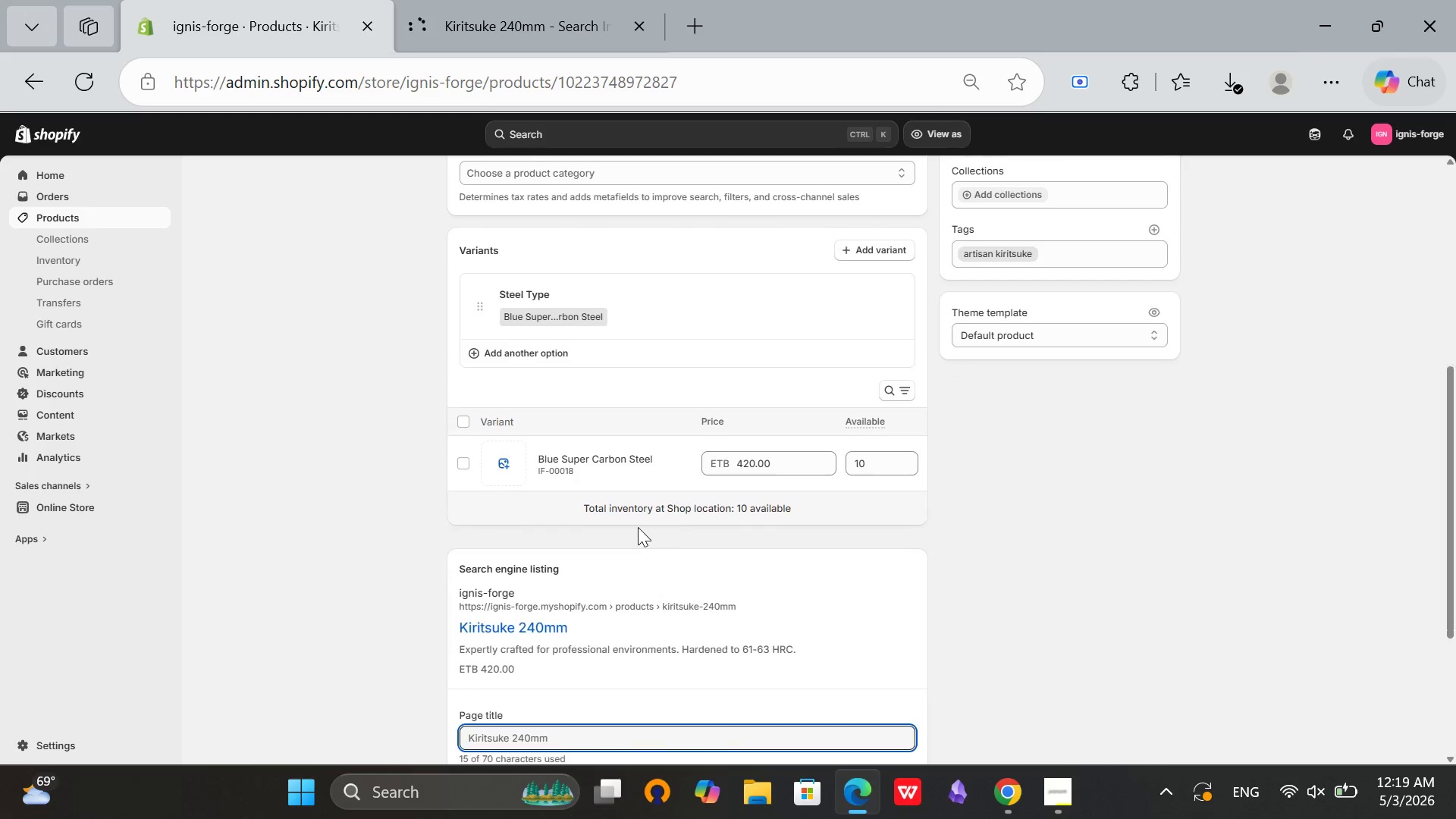 
scroll: coordinate [638, 527], scroll_direction: down, amount: 4.0
 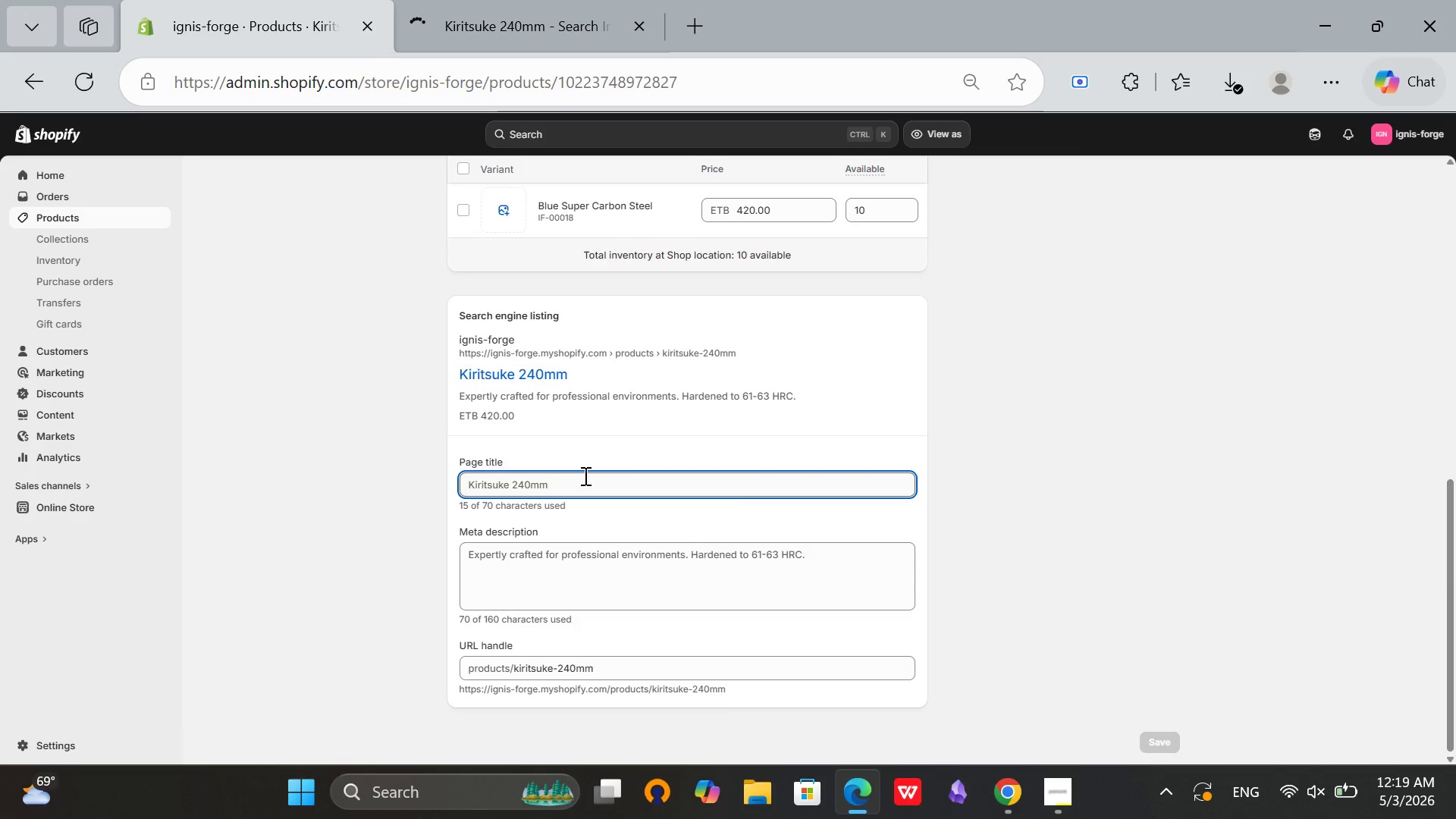 
double_click([584, 475])
 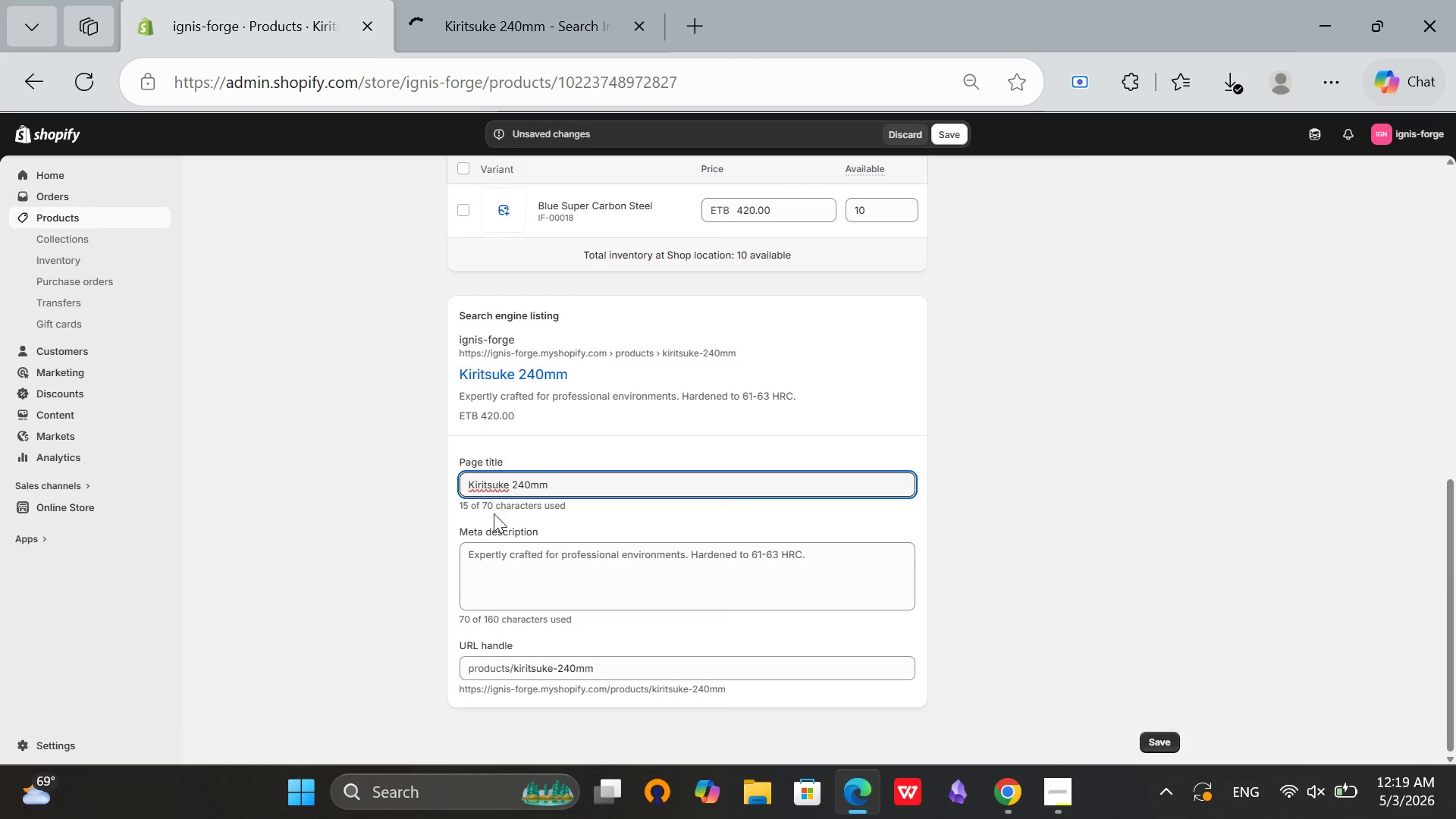 
wait(5.27)
 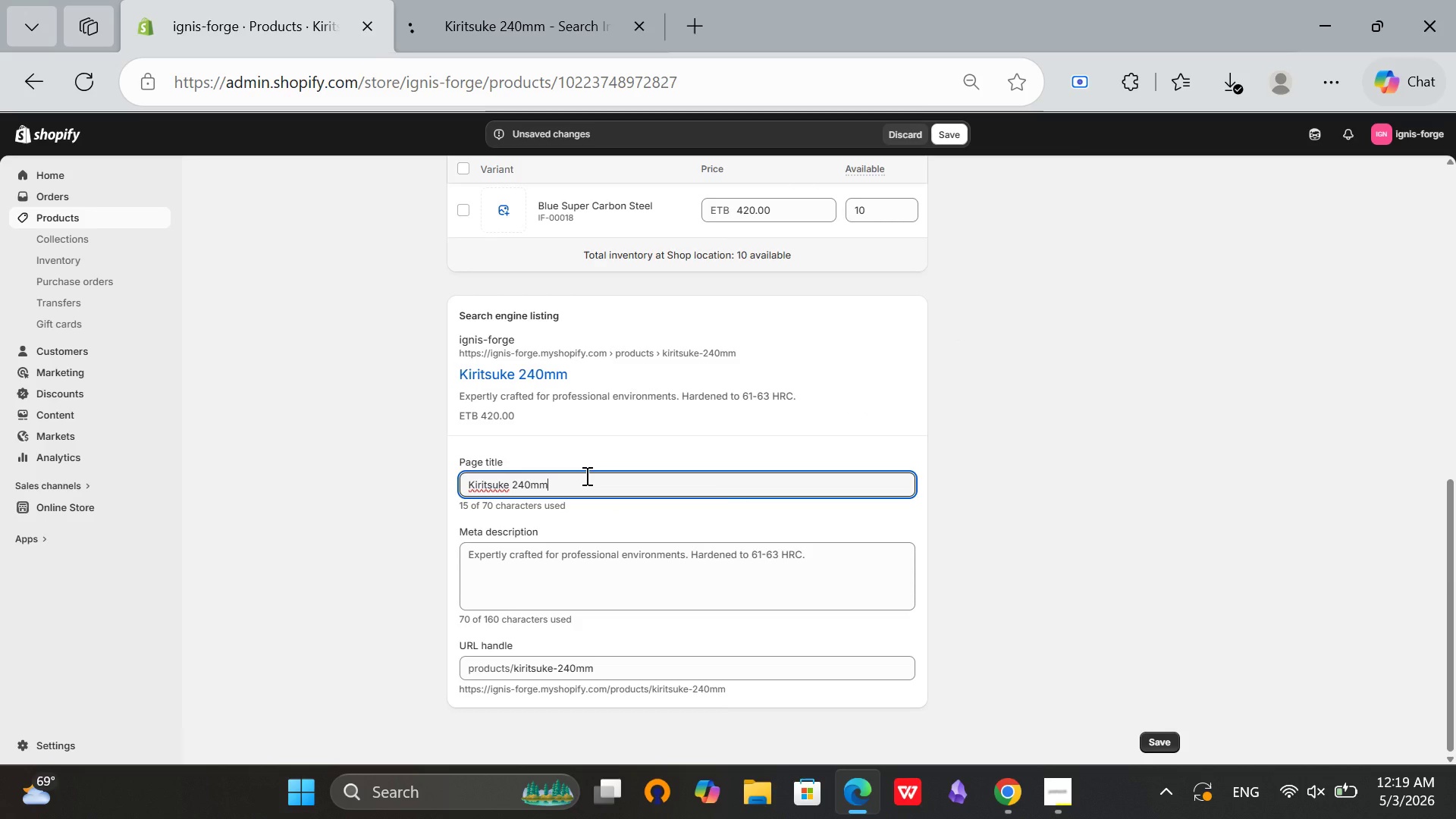 
left_click([519, 485])
 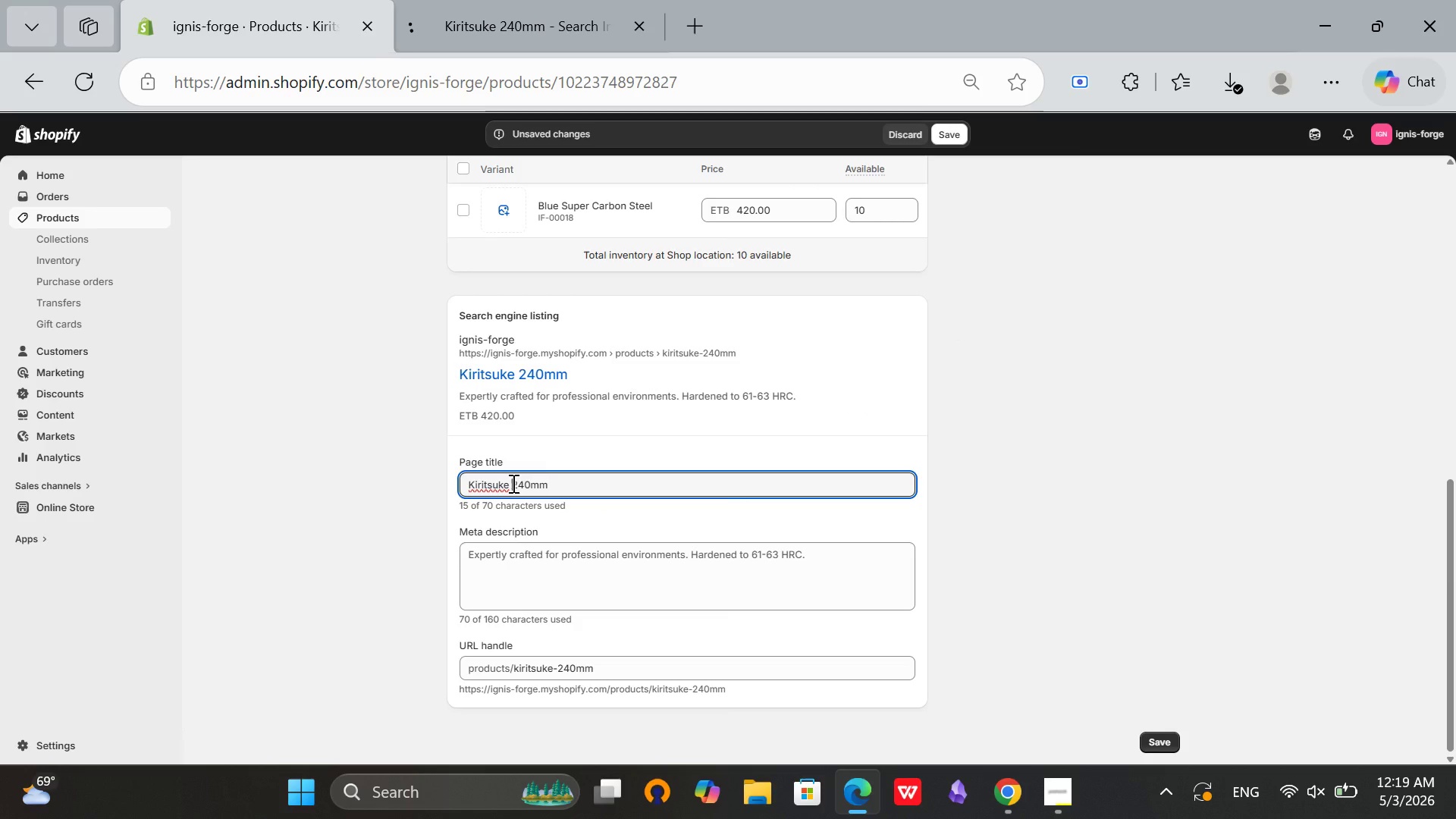 
left_click([512, 483])
 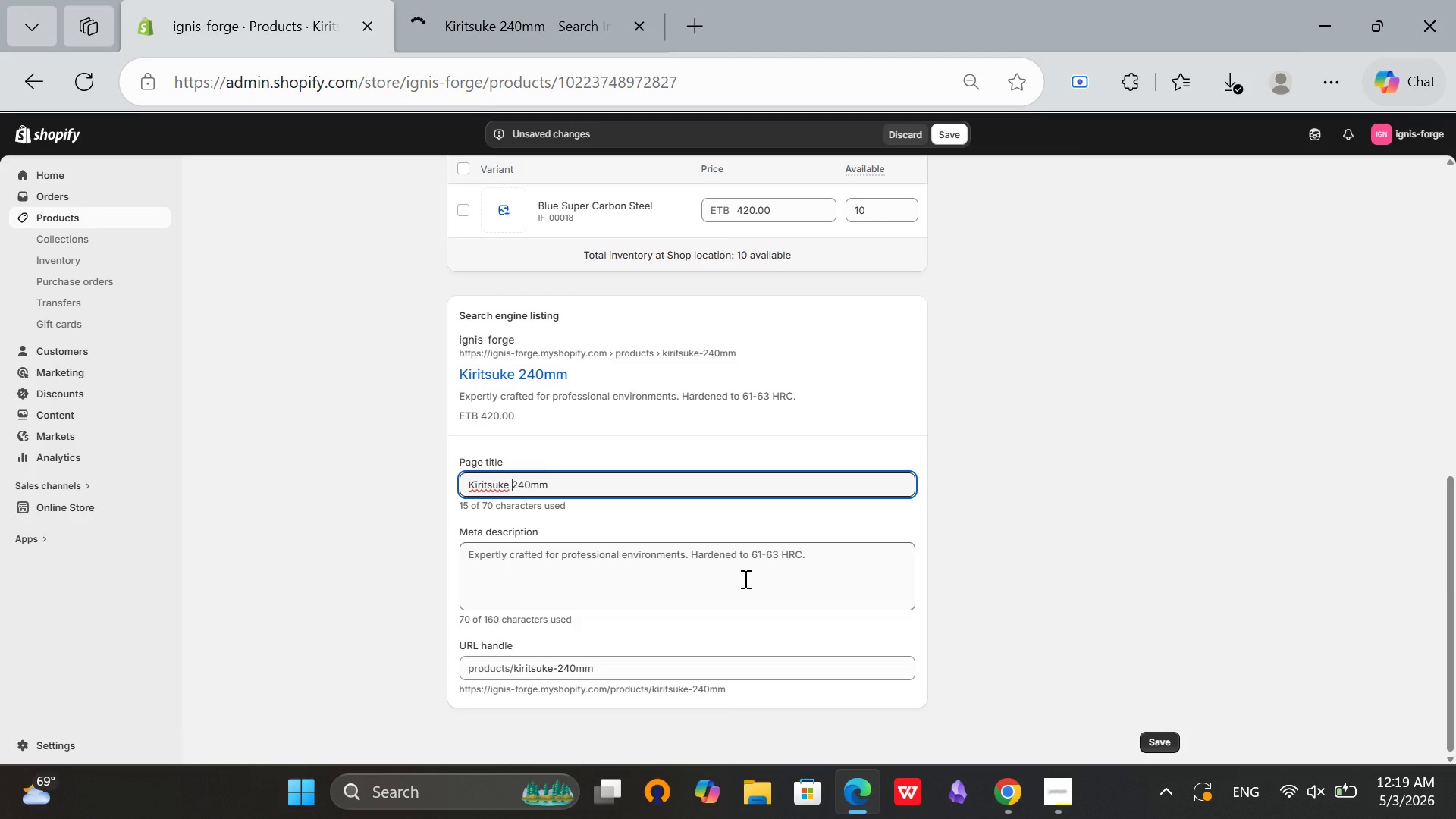 
type(KNife )
key(Backspace)
key(Backspace)
key(Backspace)
key(Backspace)
key(Backspace)
type(nife )
 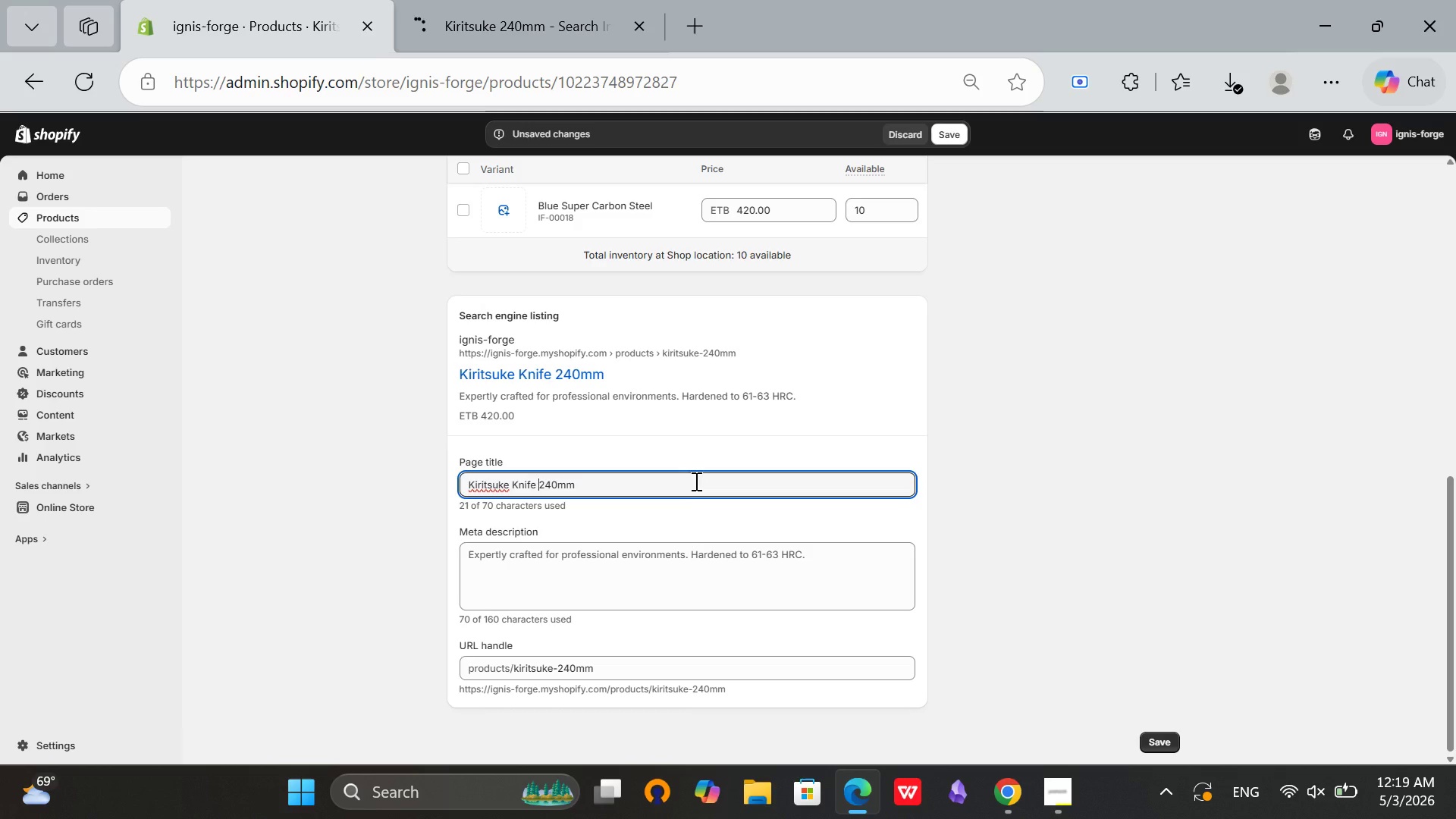 
left_click([695, 479])
 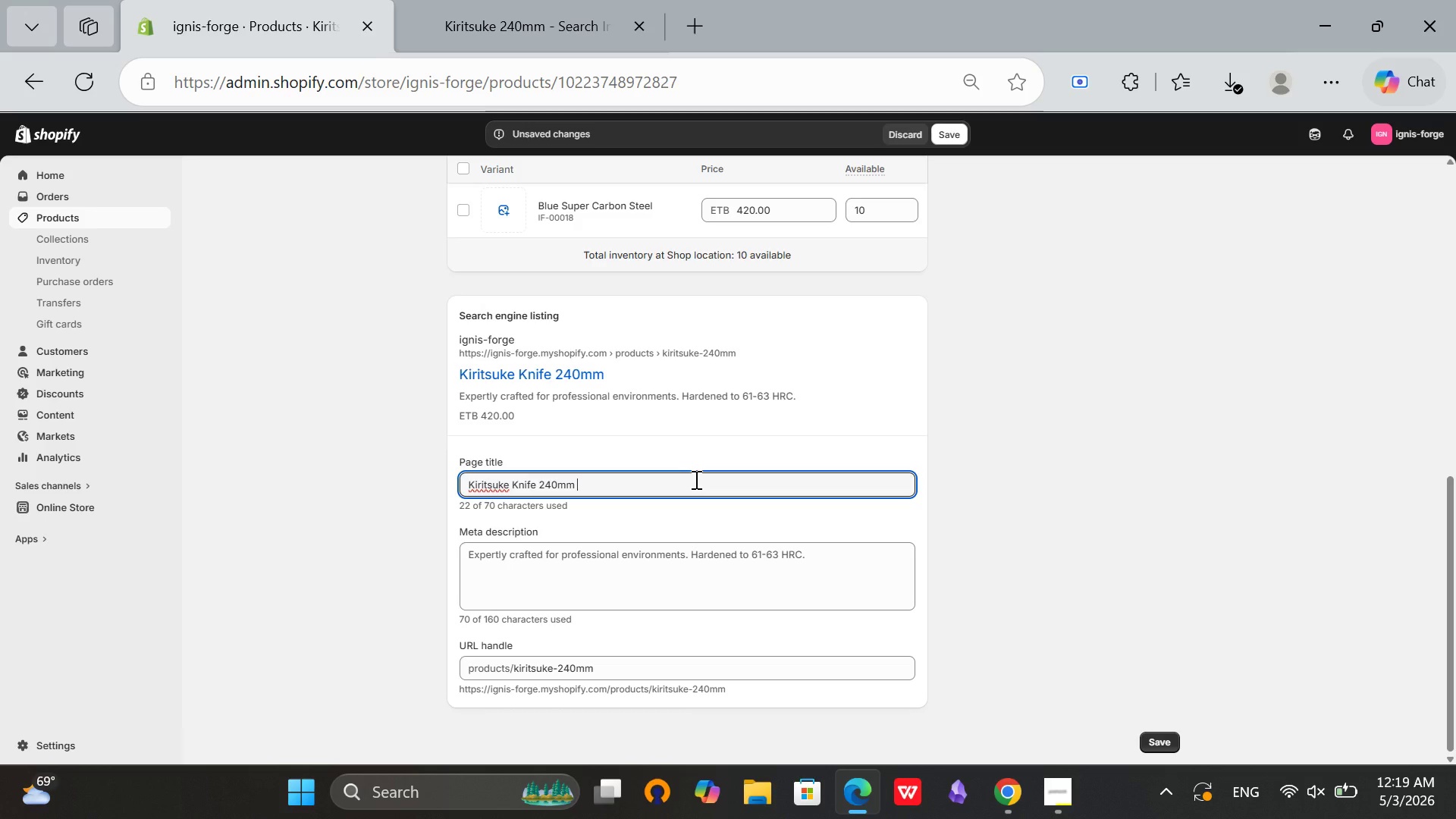 
type( - Premium Japa)
 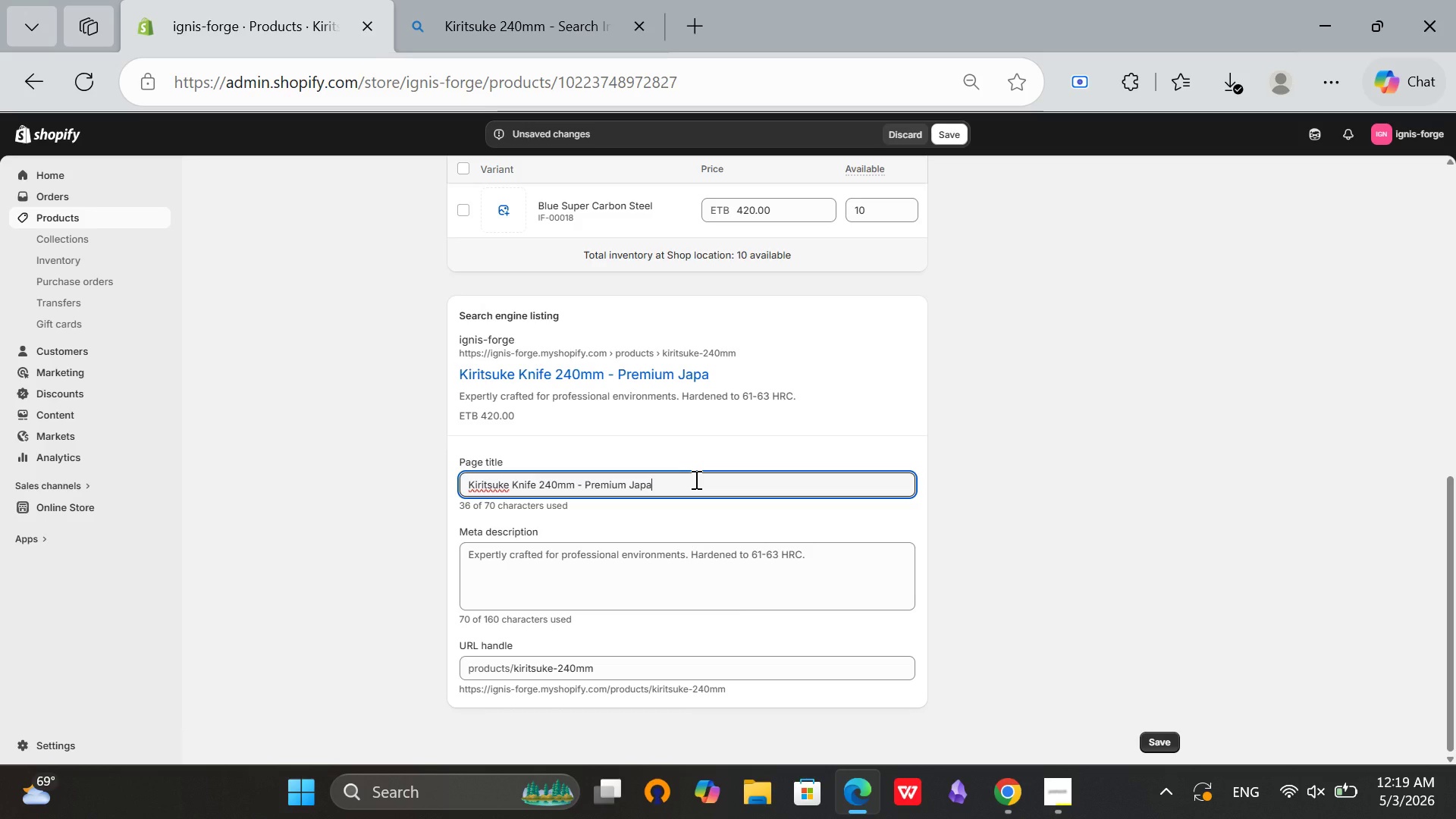 
wait(10.59)
 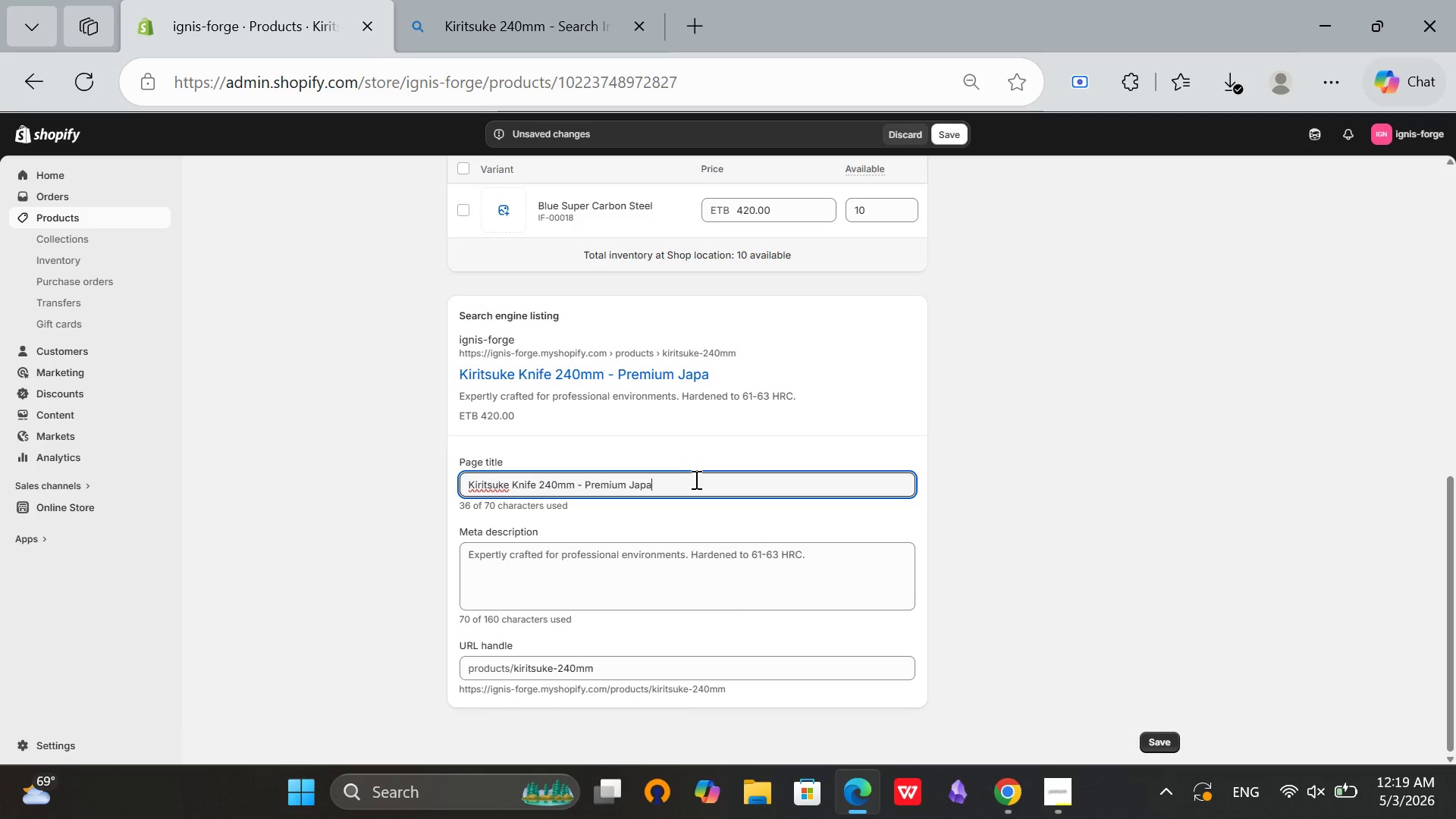 
type(nese Chef )
 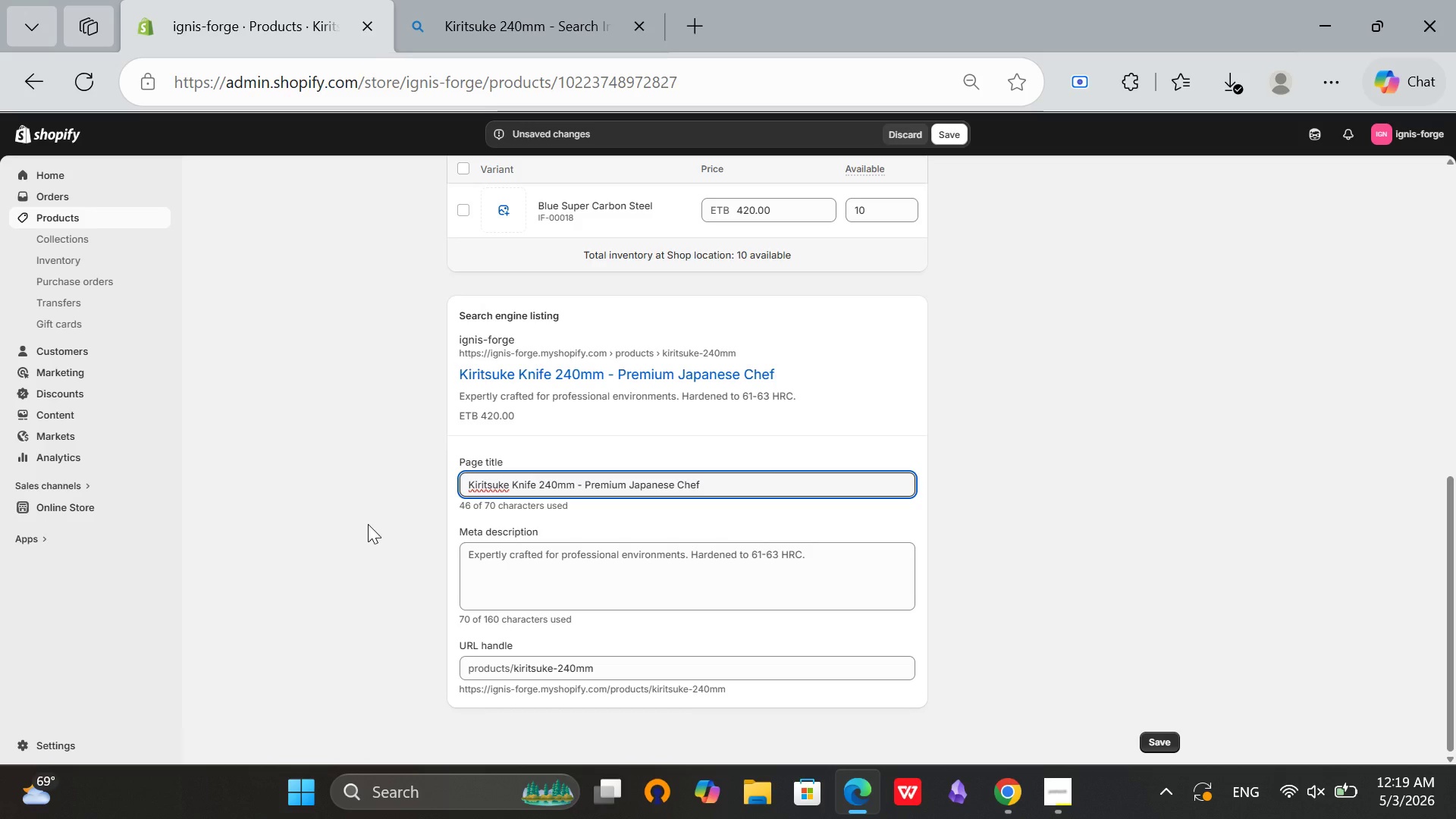 
type(Blade)
 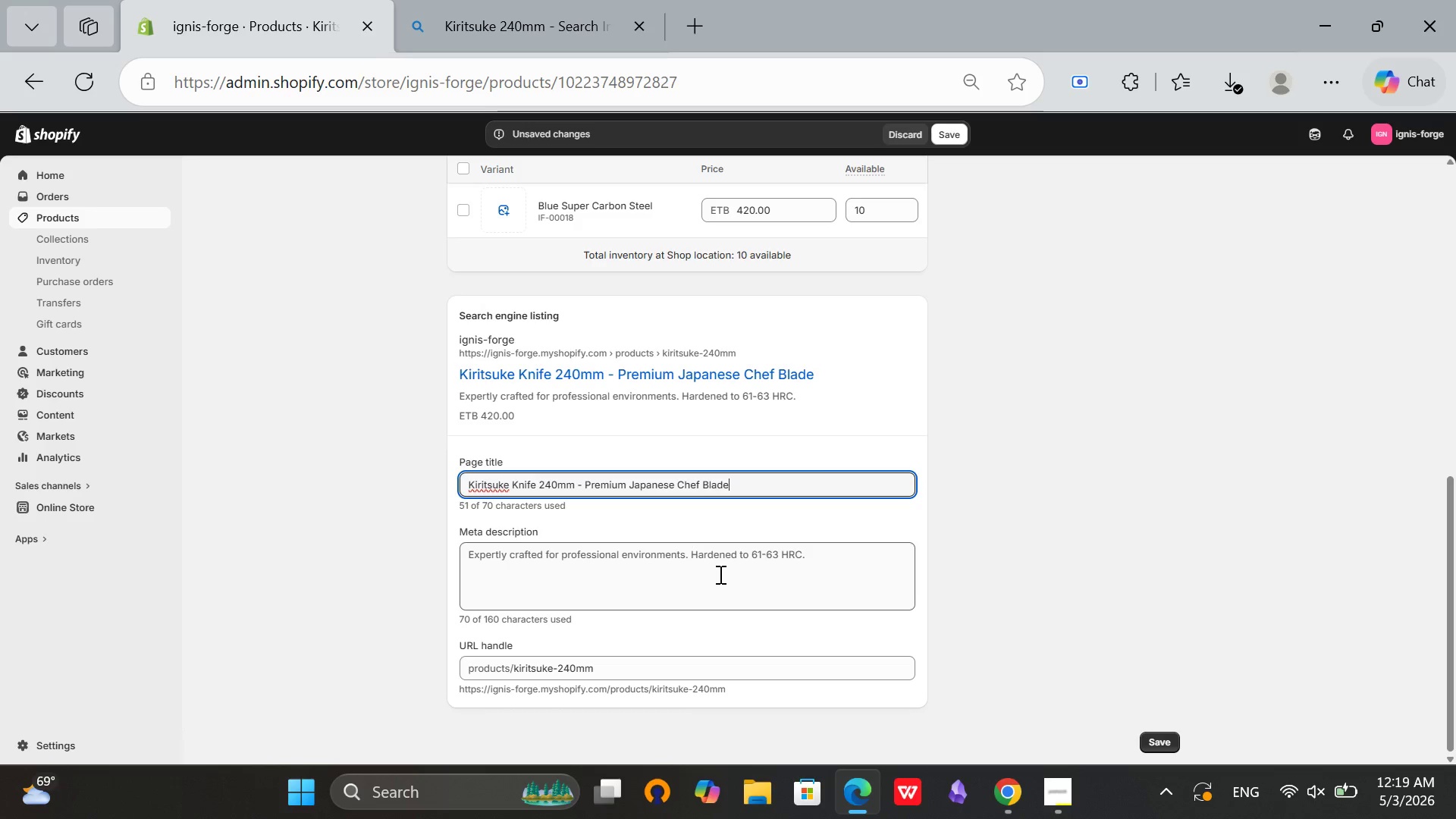 
left_click([719, 576])
 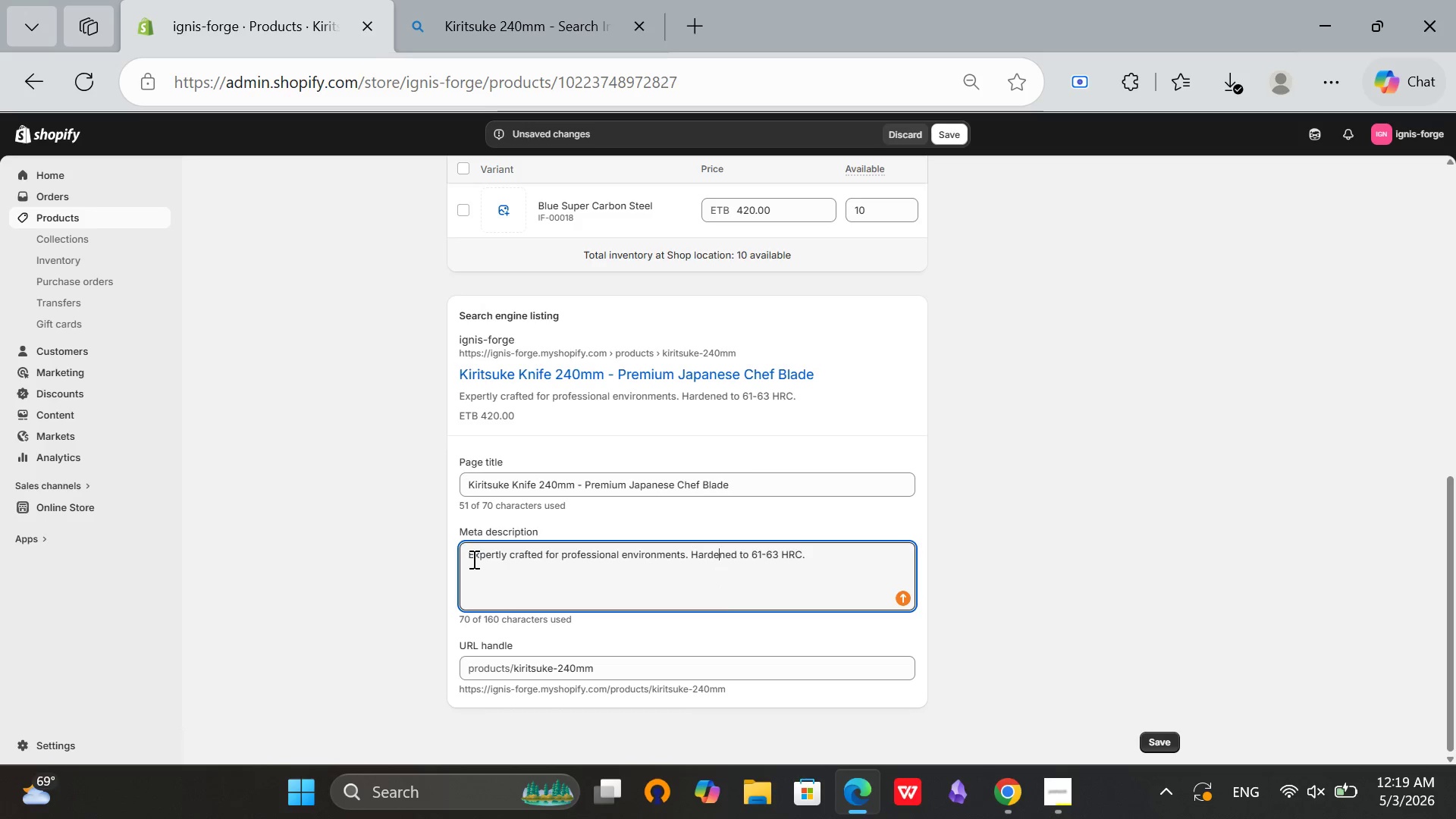 
left_click([472, 559])
 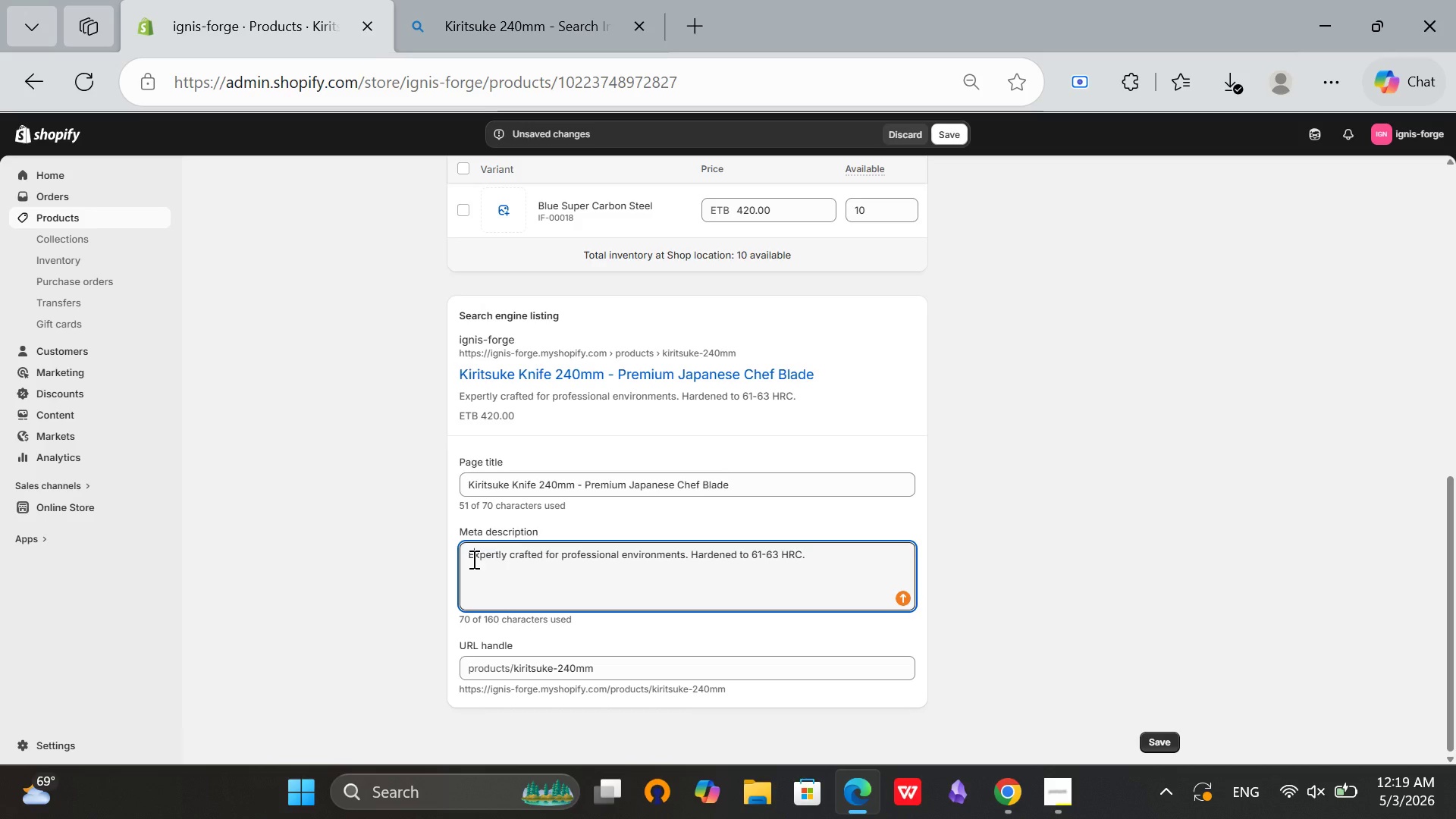 
wait(9.45)
 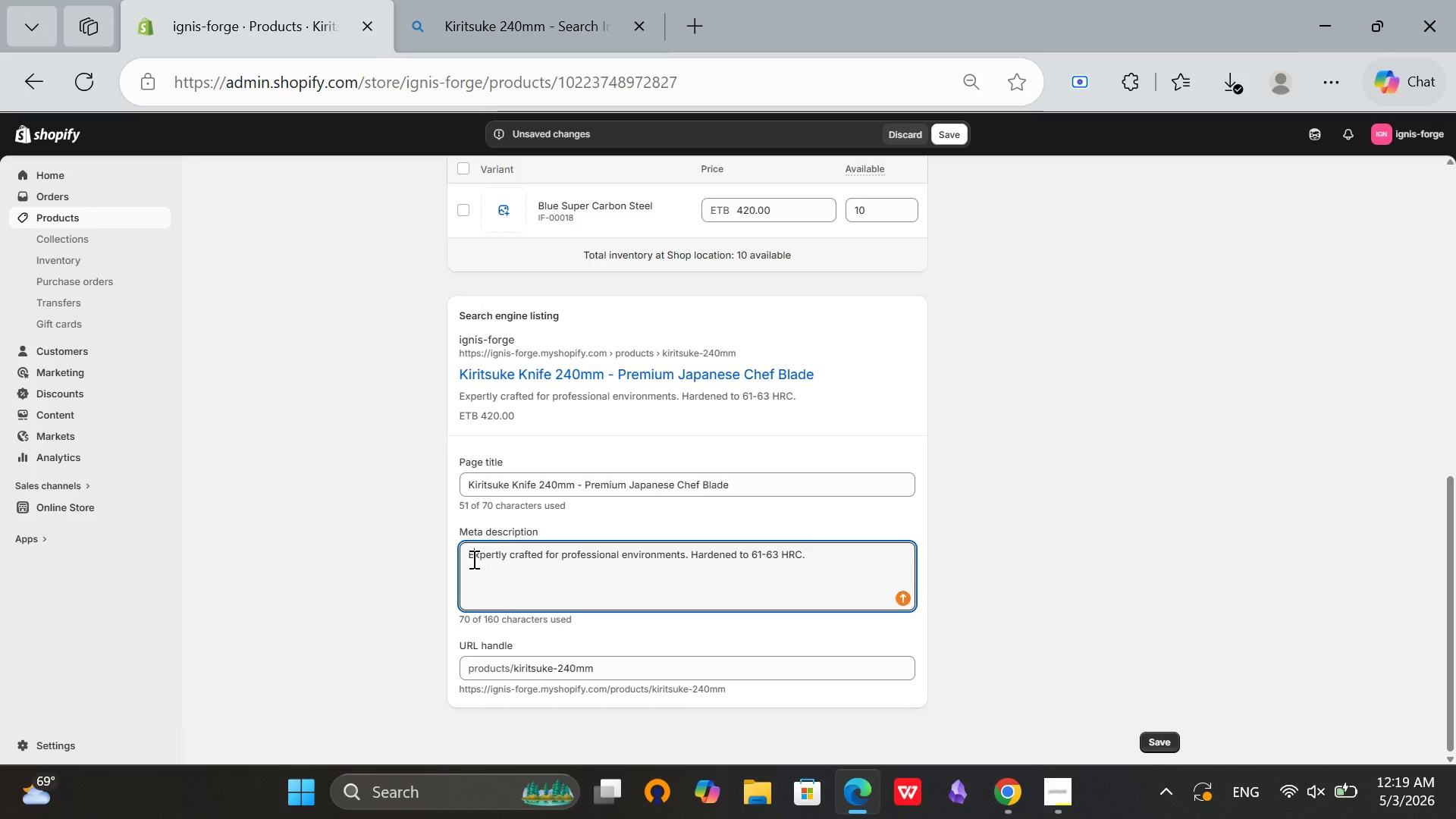 
key(ArrowLeft)
 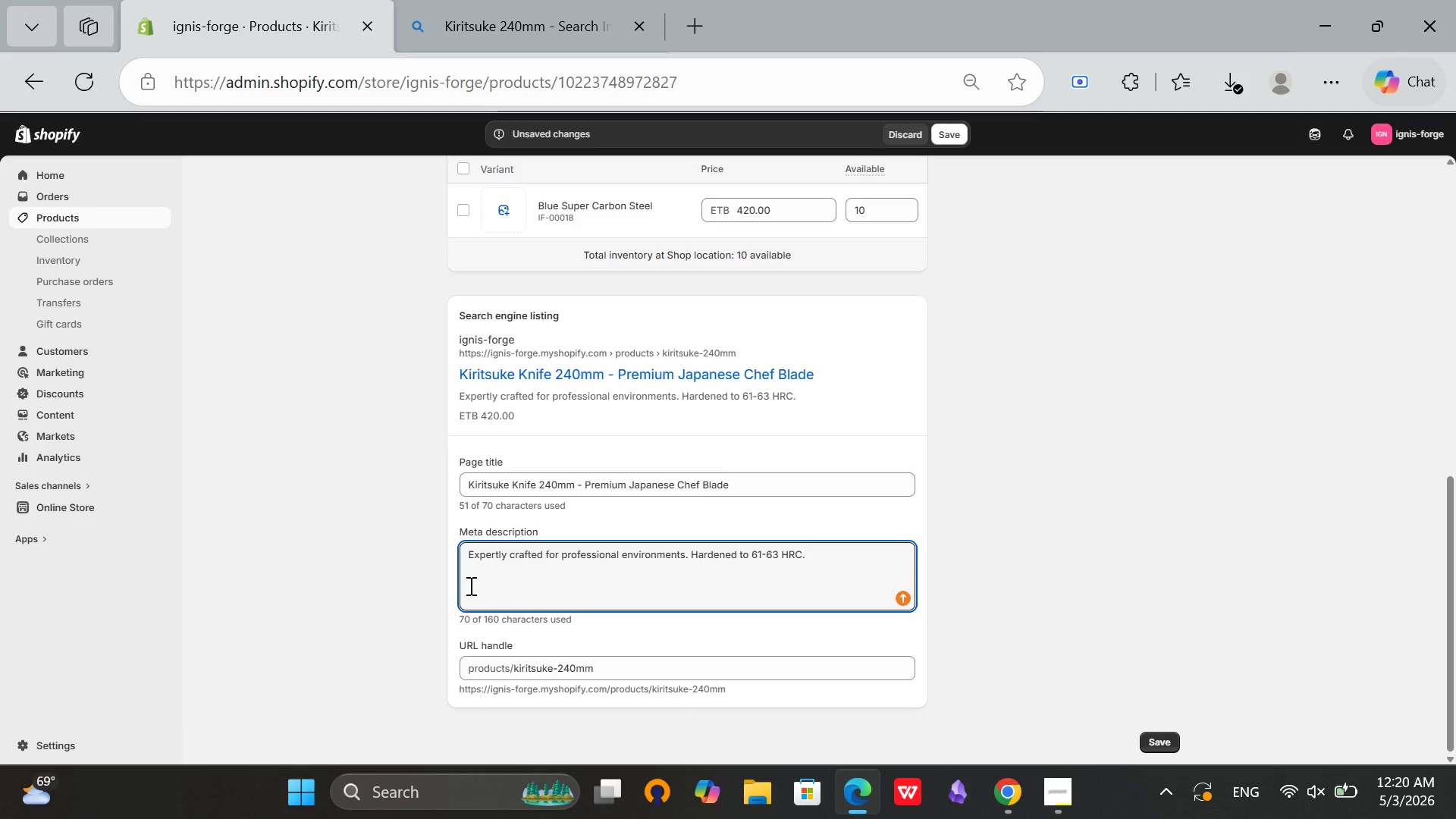 
wait(11.88)
 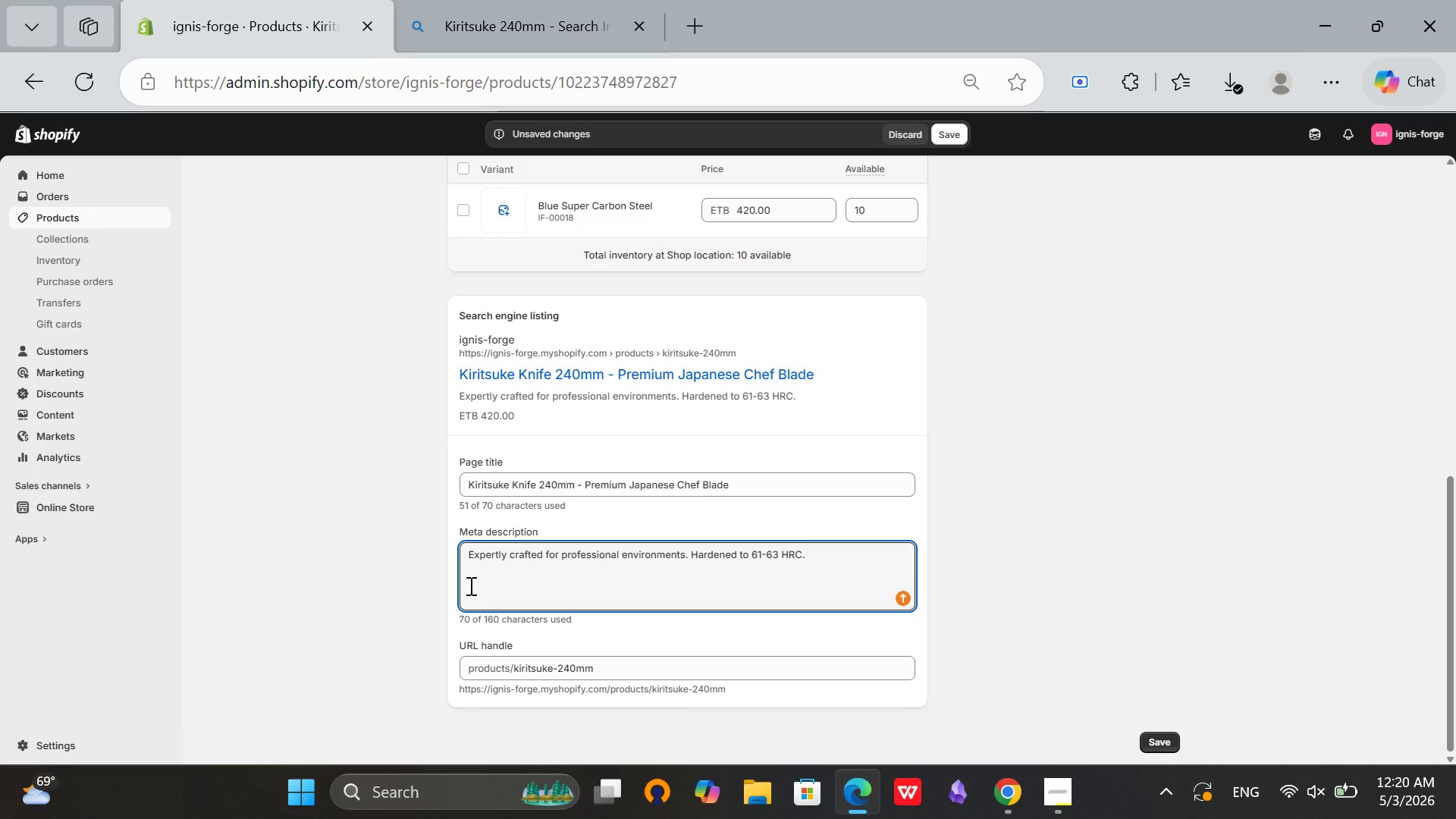 
type(240mm )
 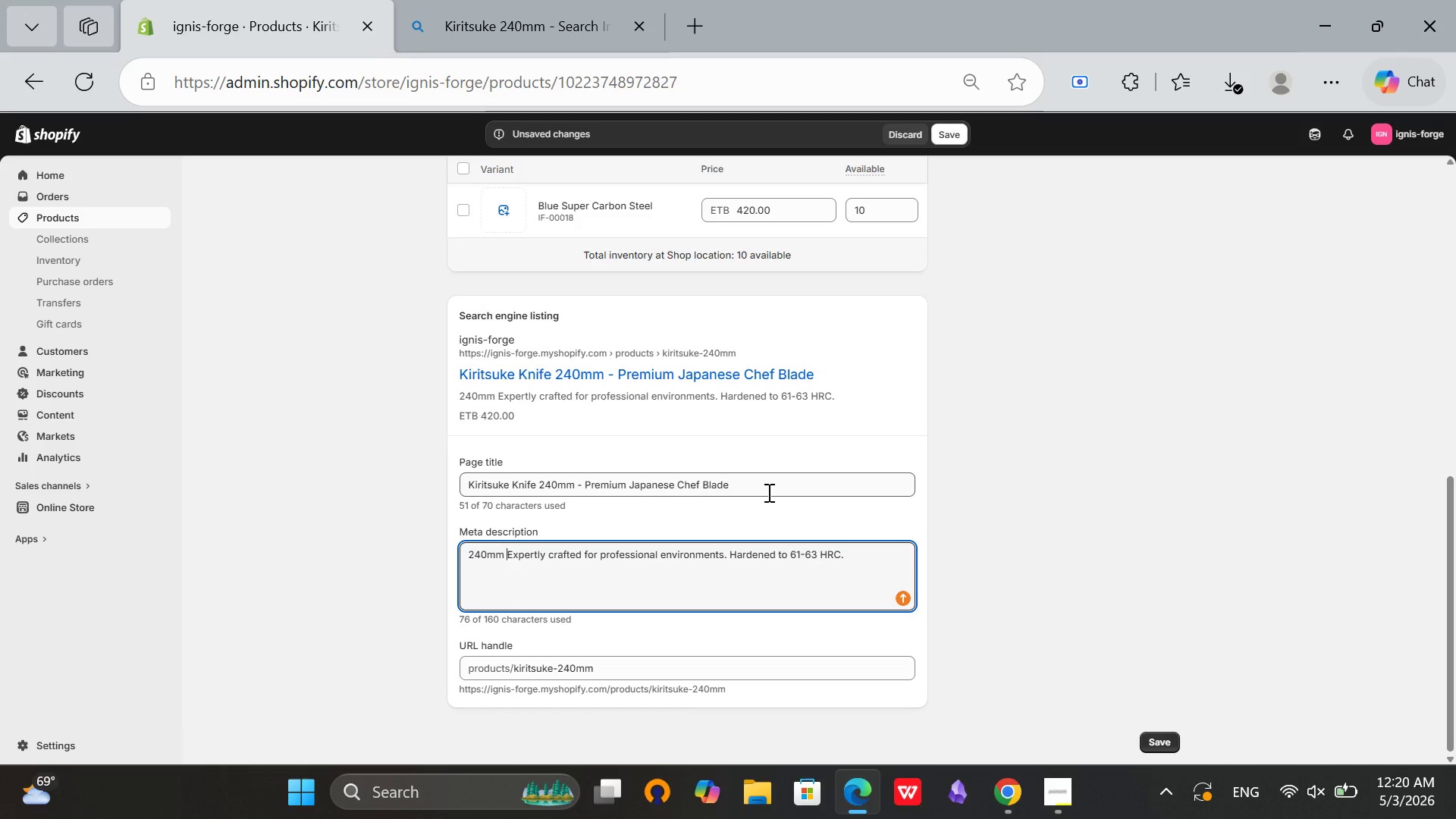 
type(Kir)
key(Backspace)
key(Backspace)
type(i)
key(Backspace)
type(ir)
key(Backspace)
key(Backspace)
key(Backspace)
type(Kiritsuke knife cco)
key(Backspace)
key(Backspace)
type(i)
key(Backspace)
type(ombining slicing and choppin)
key(Backspace)
key(Backspace)
key(Backspace)
type(ping power. )
 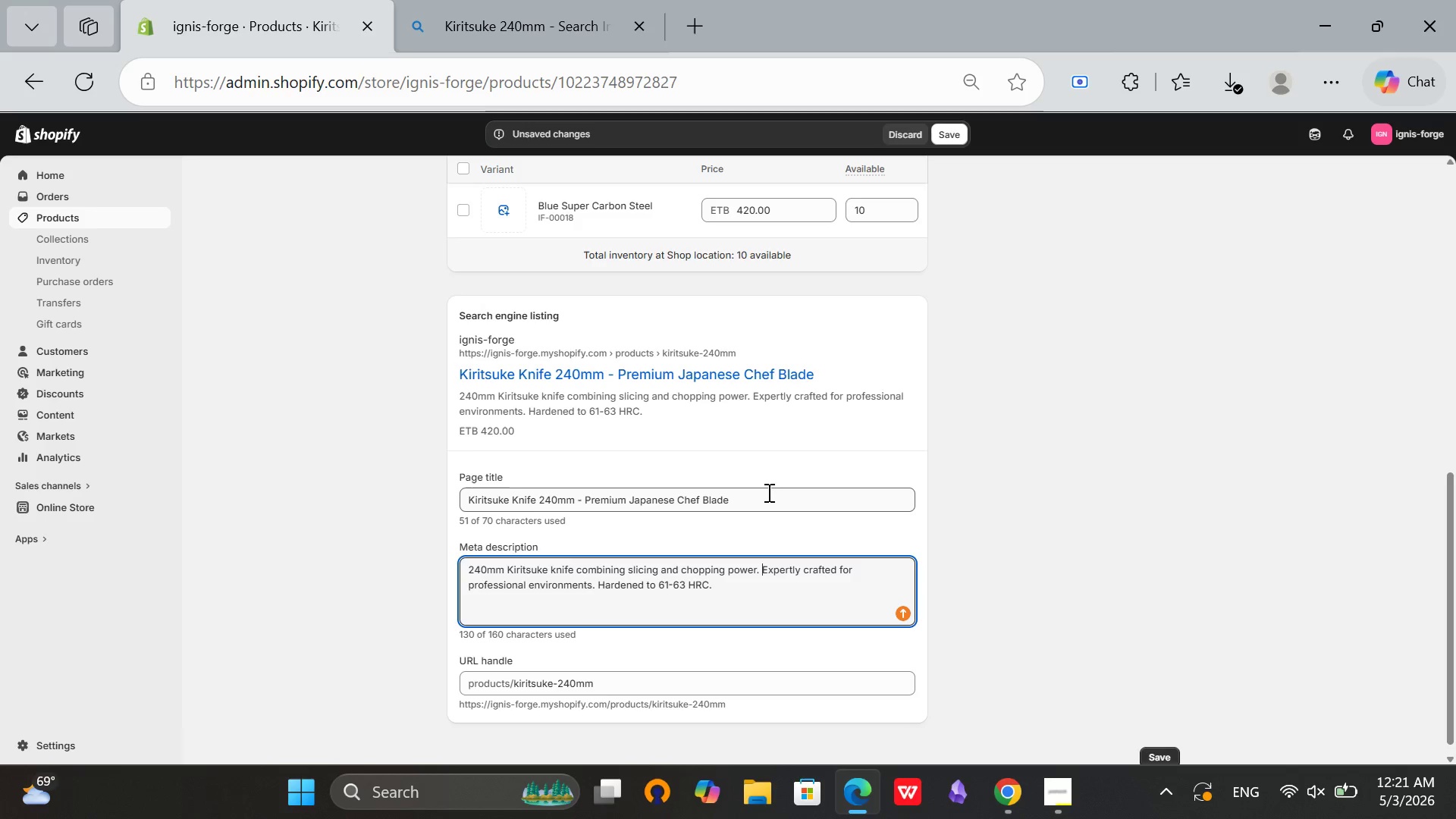 
wait(7.5)
 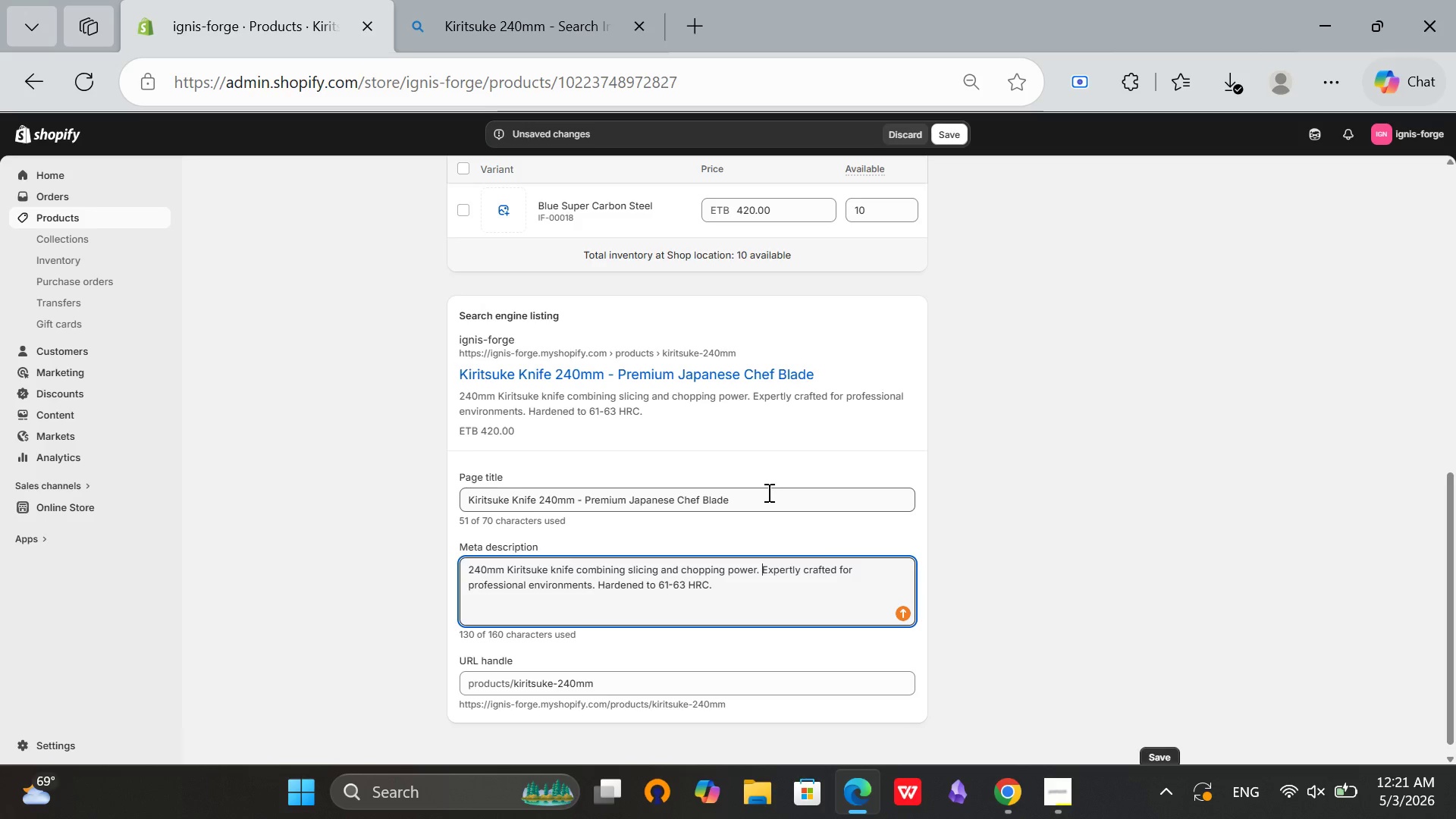 
type(Elegant design with professional-level )
 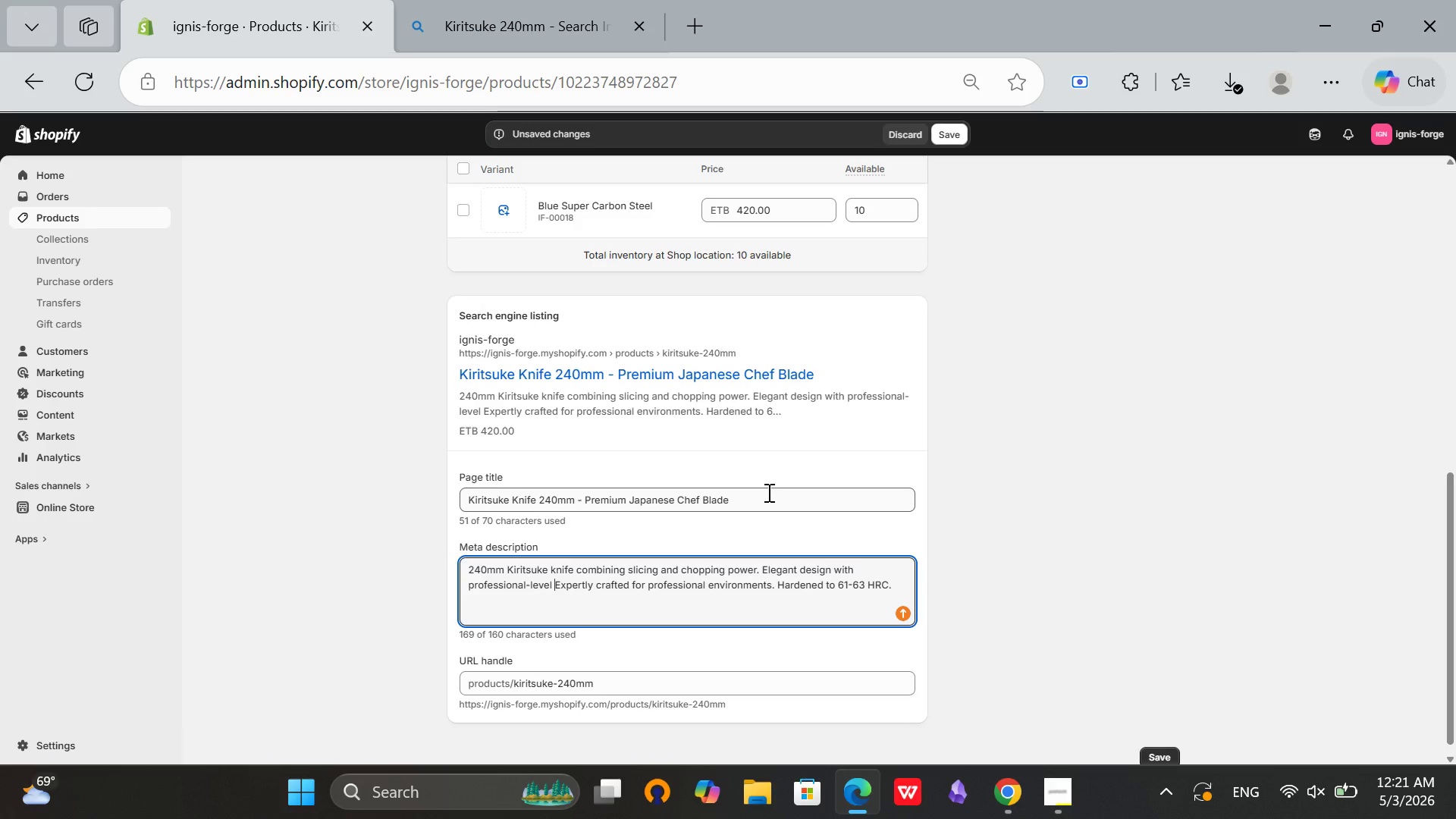 
wait(26.16)
 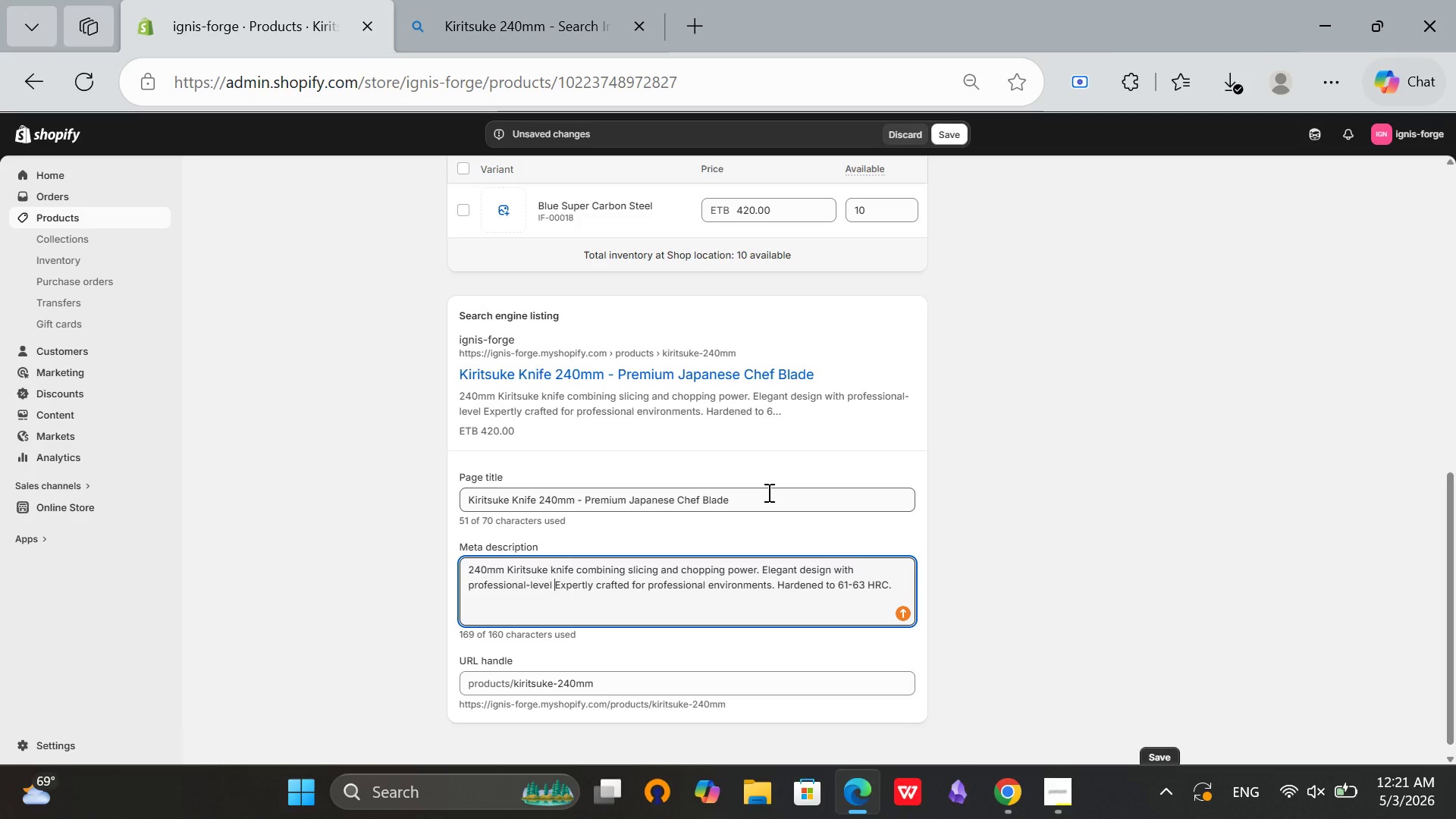 
type(perfoe)
key(Backspace)
type(rmance. )
 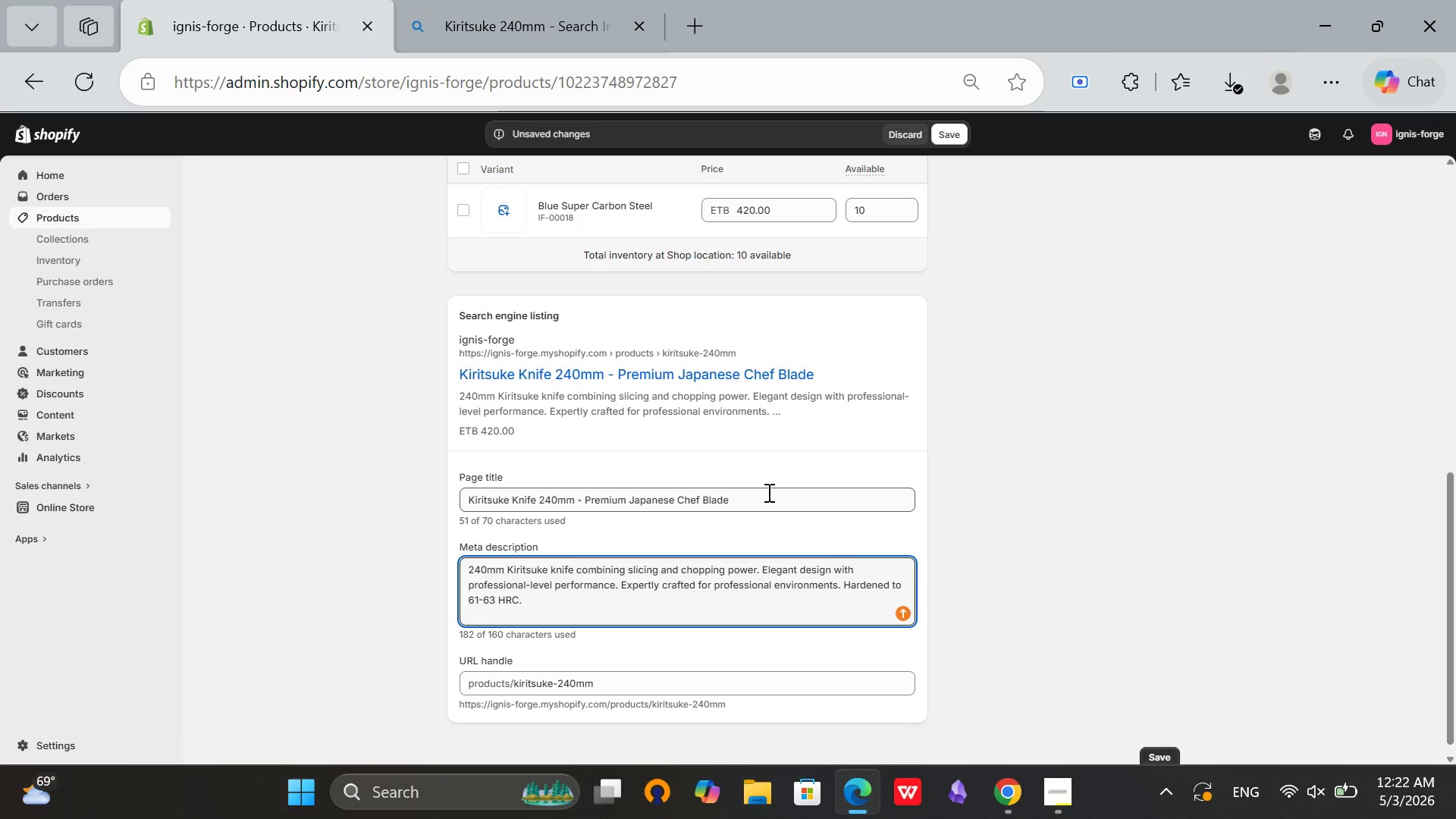 
wait(9.09)
 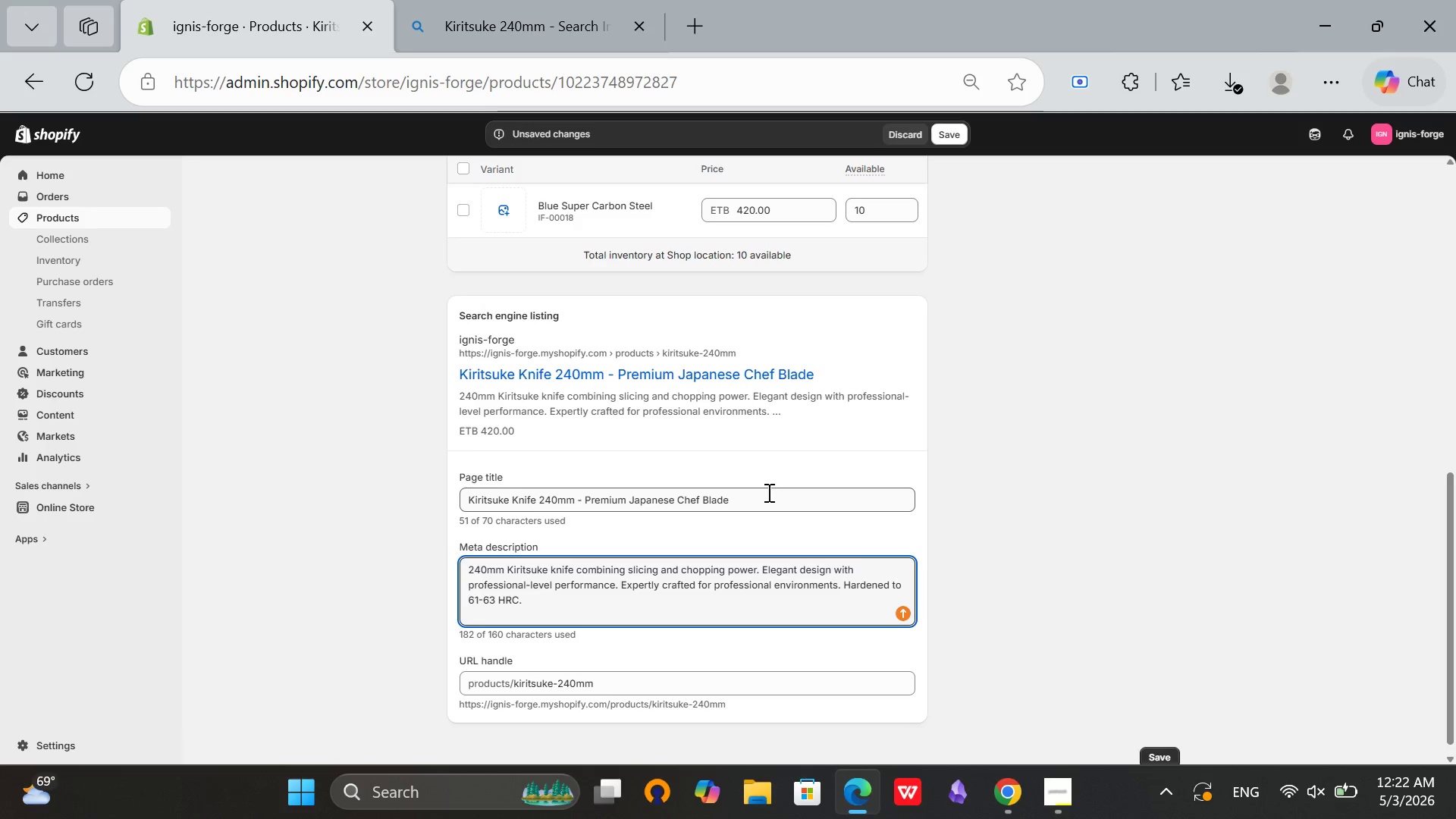 
left_click_drag(start_coordinate=[613, 582], to_coordinate=[613, 622])
 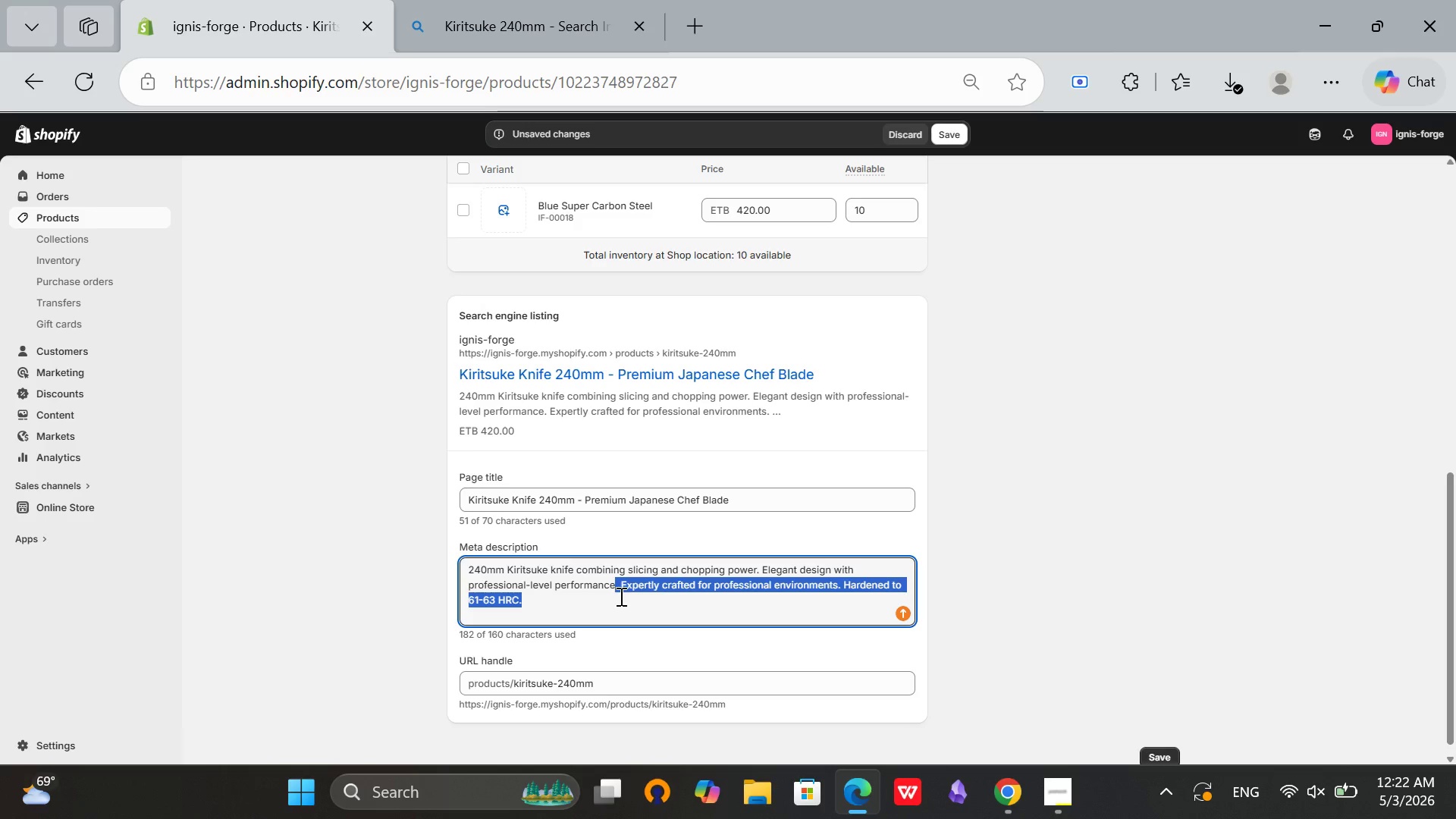 
left_click([620, 596])
 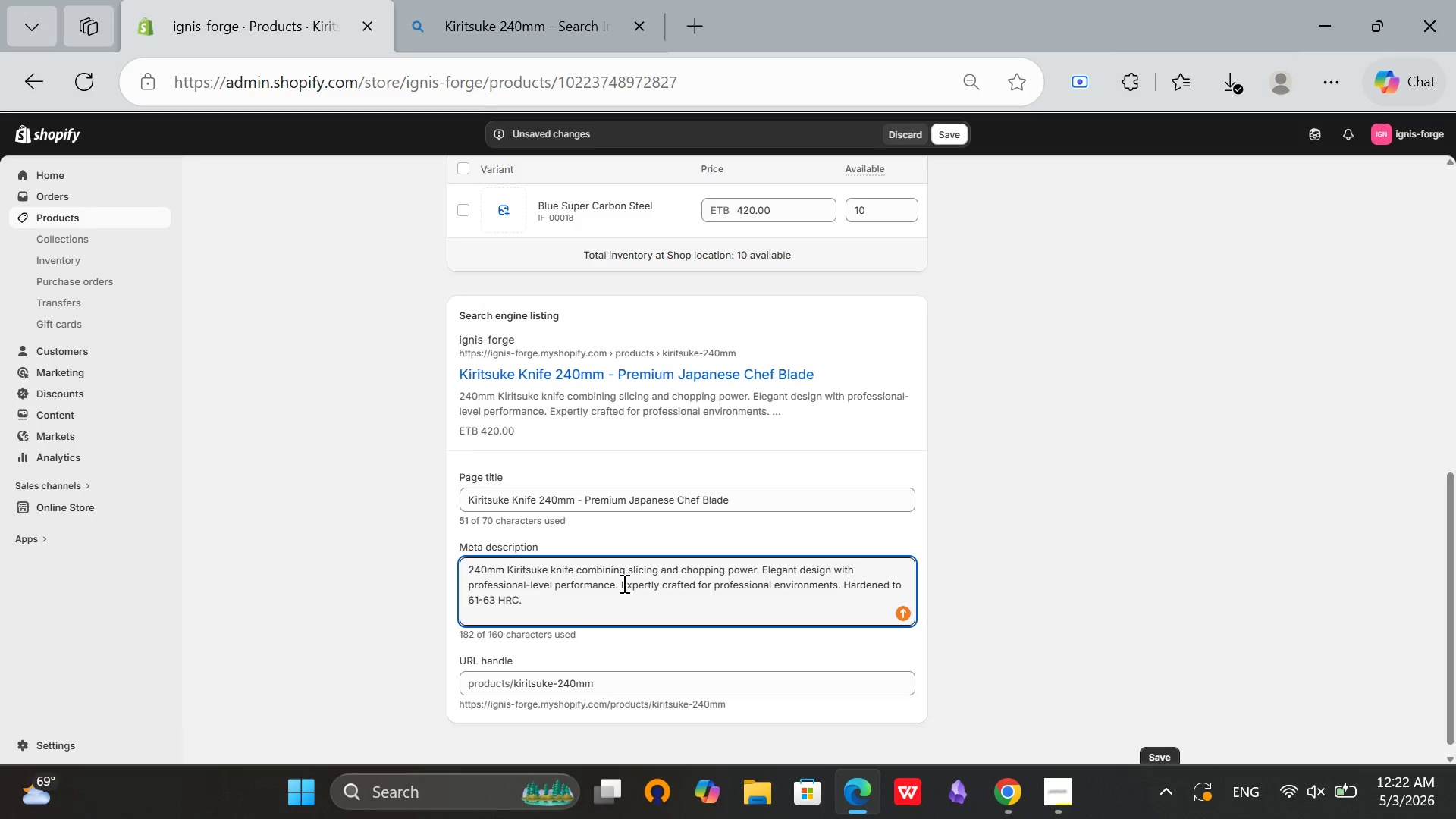 
left_click_drag(start_coordinate=[623, 583], to_coordinate=[611, 642])
 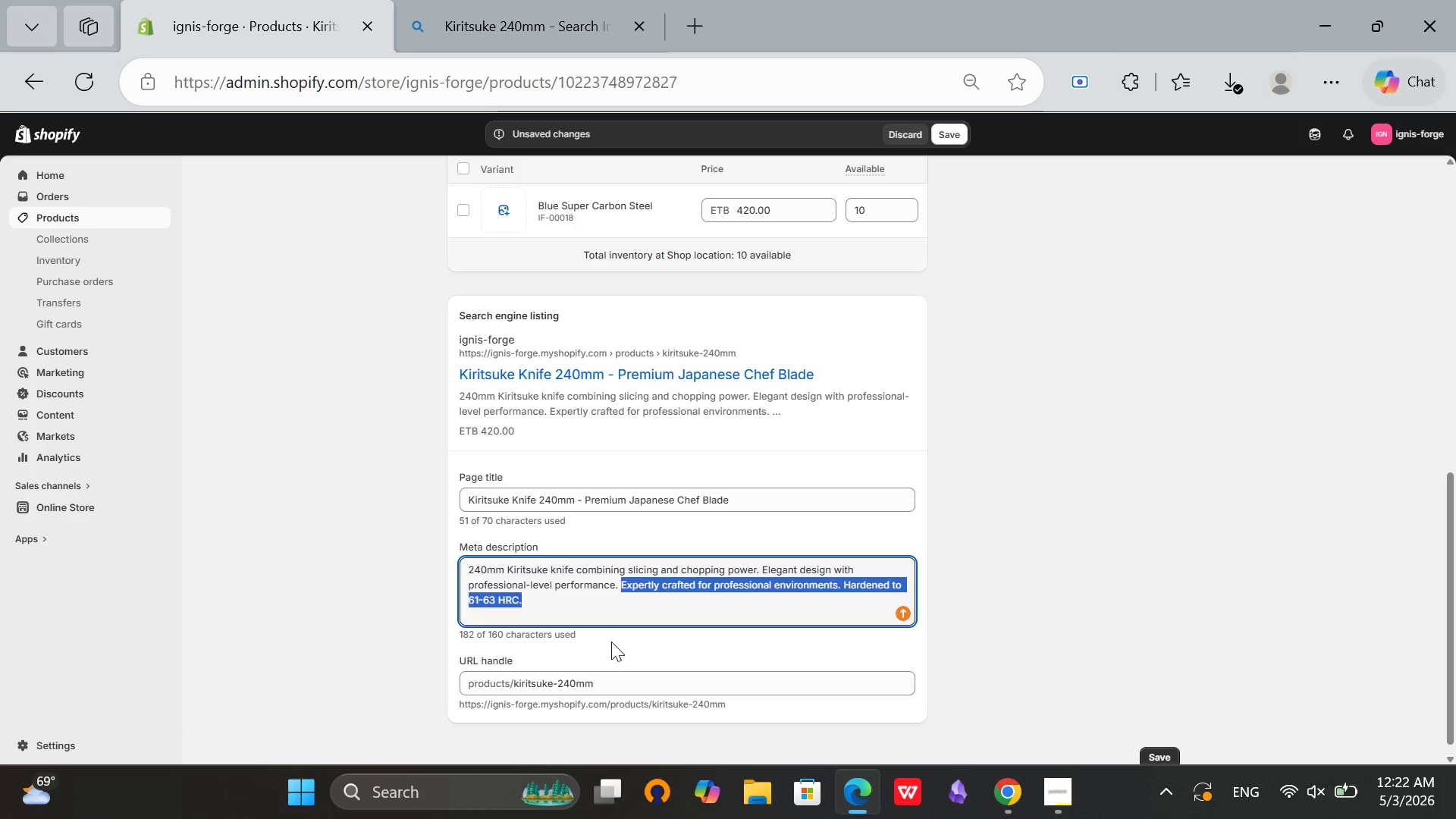 
key(Backspace)
 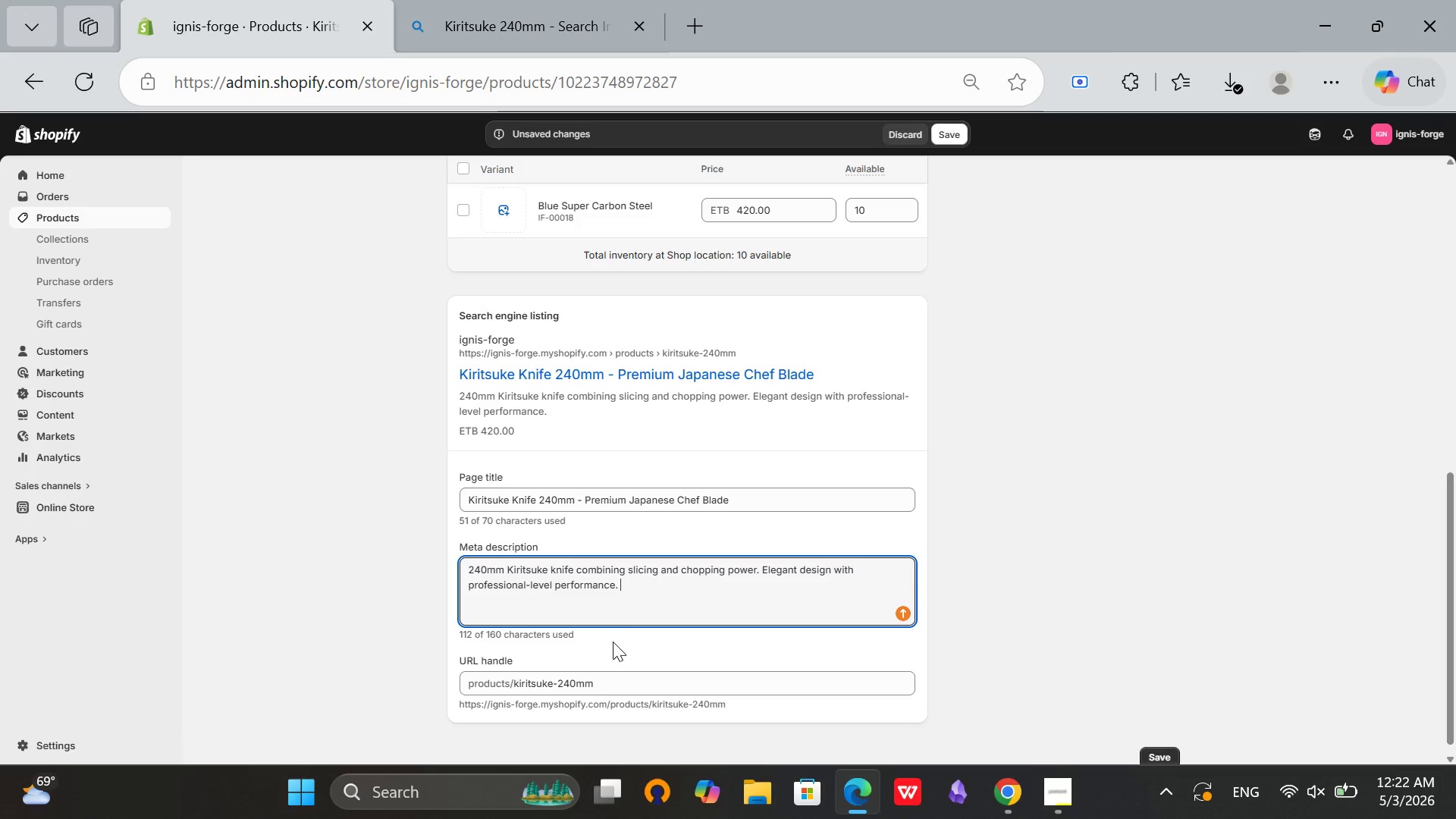 
key(Backspace)
 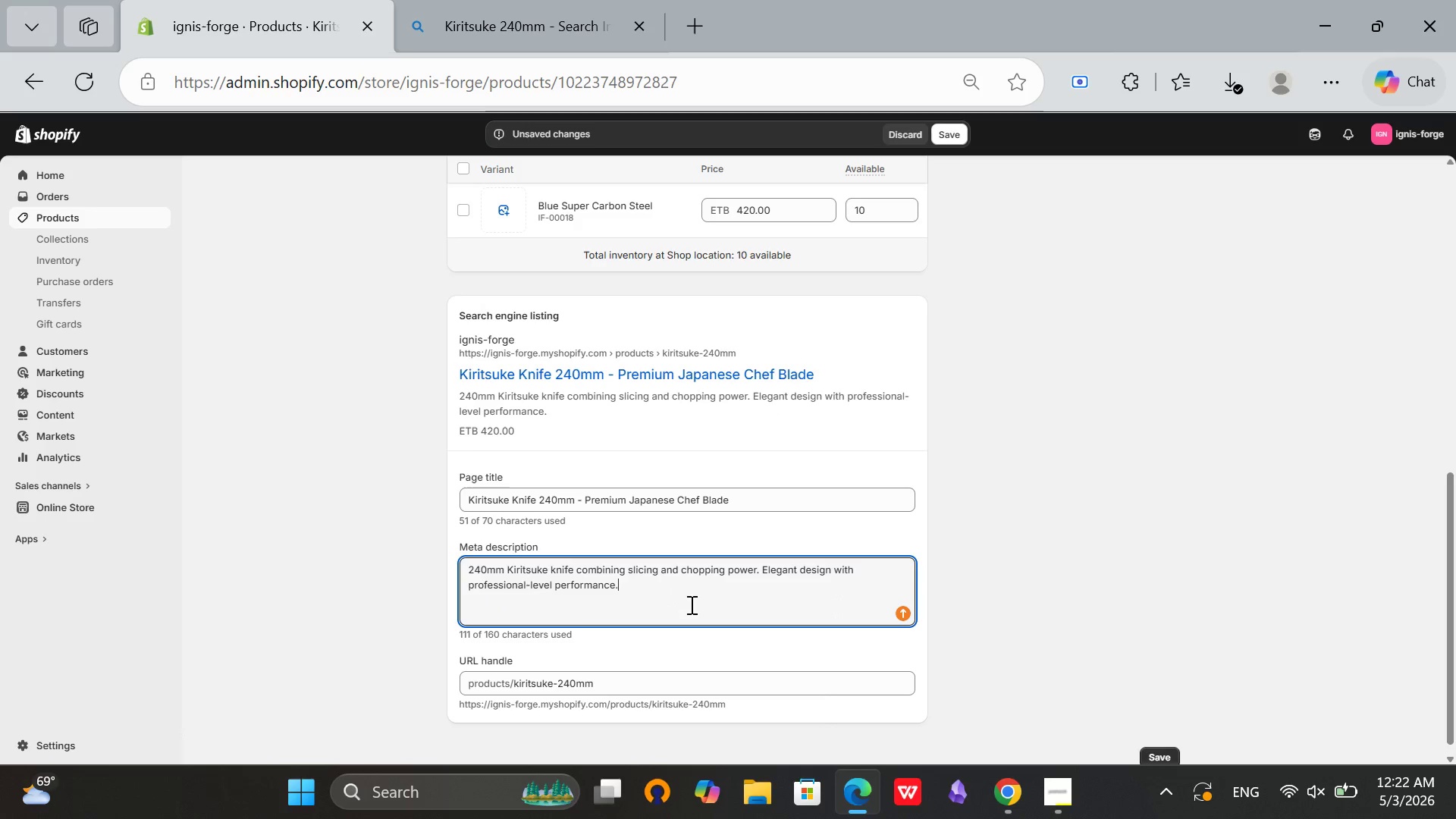 
wait(5.64)
 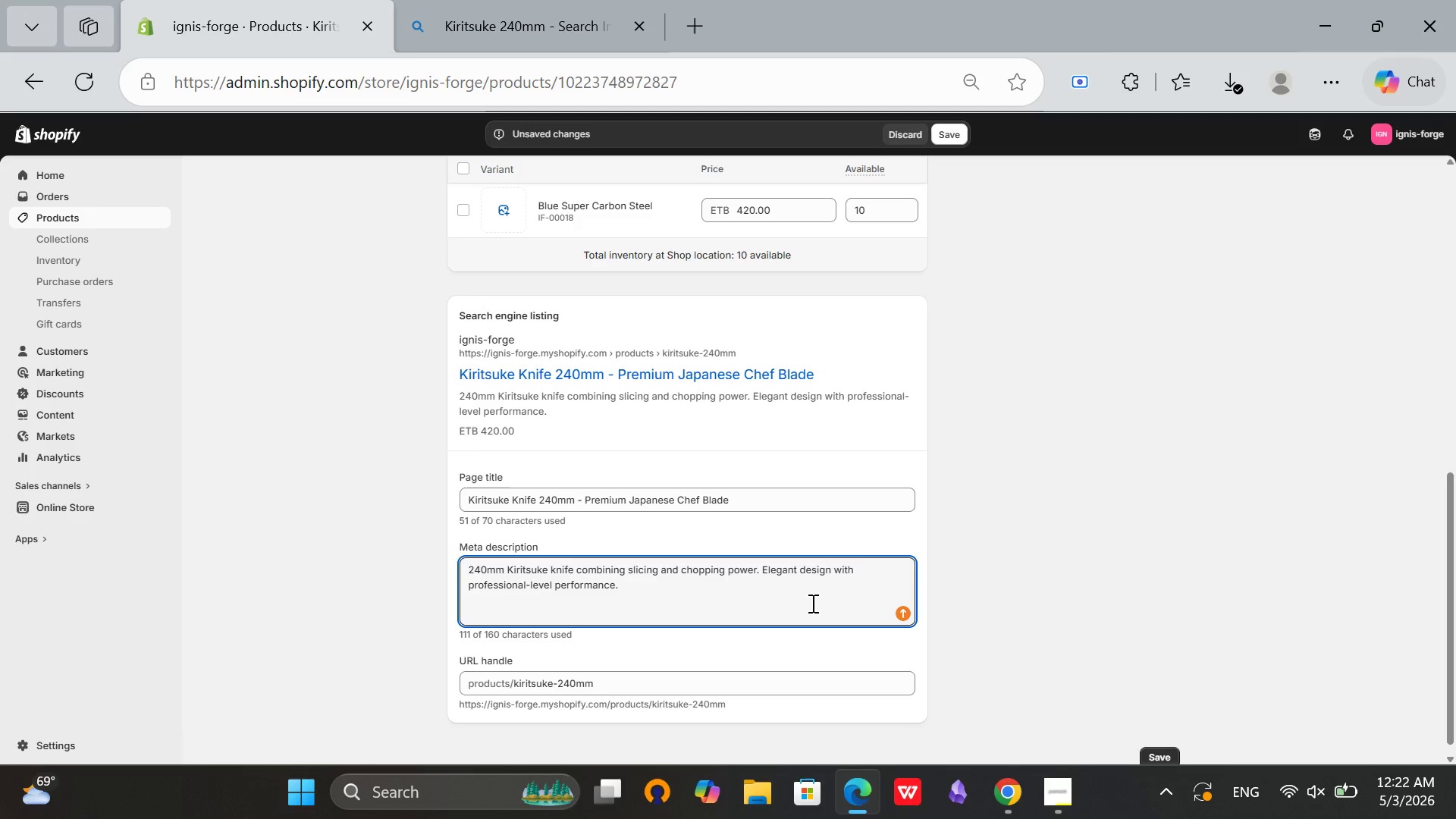 
double_click([755, 510])
 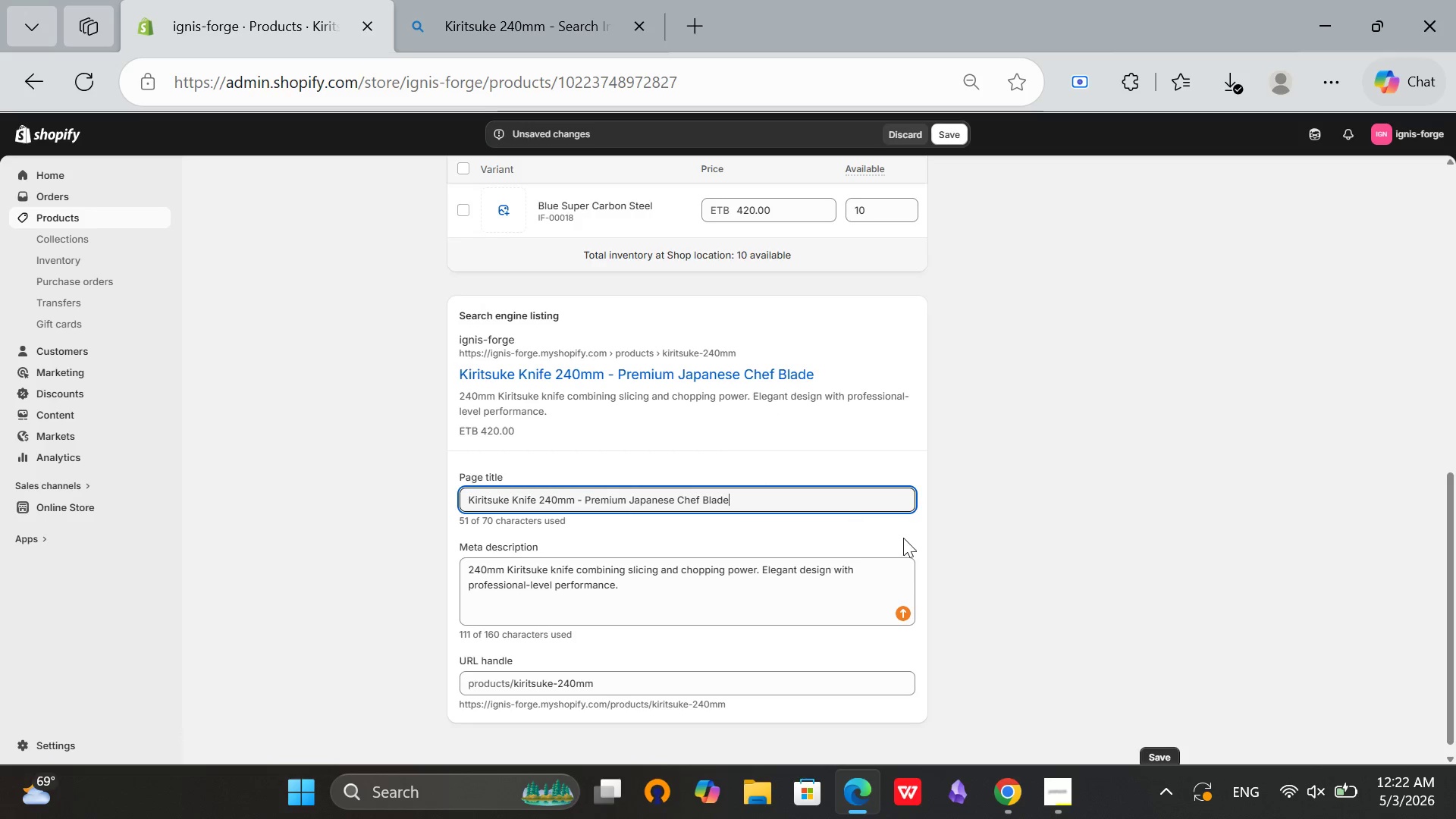 
scroll: coordinate [686, 348], scroll_direction: up, amount: 10.0
 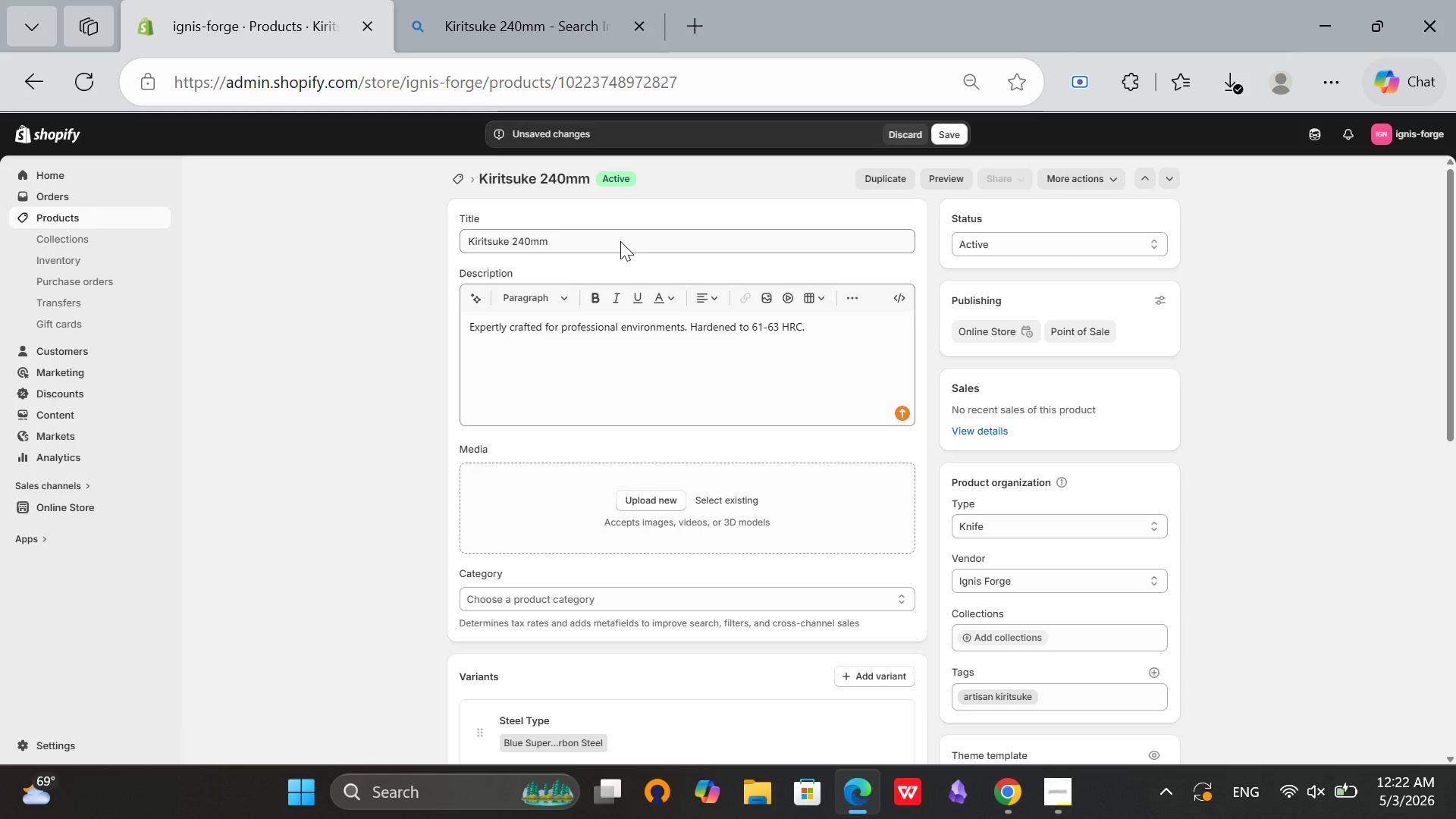 
left_click([620, 241])
 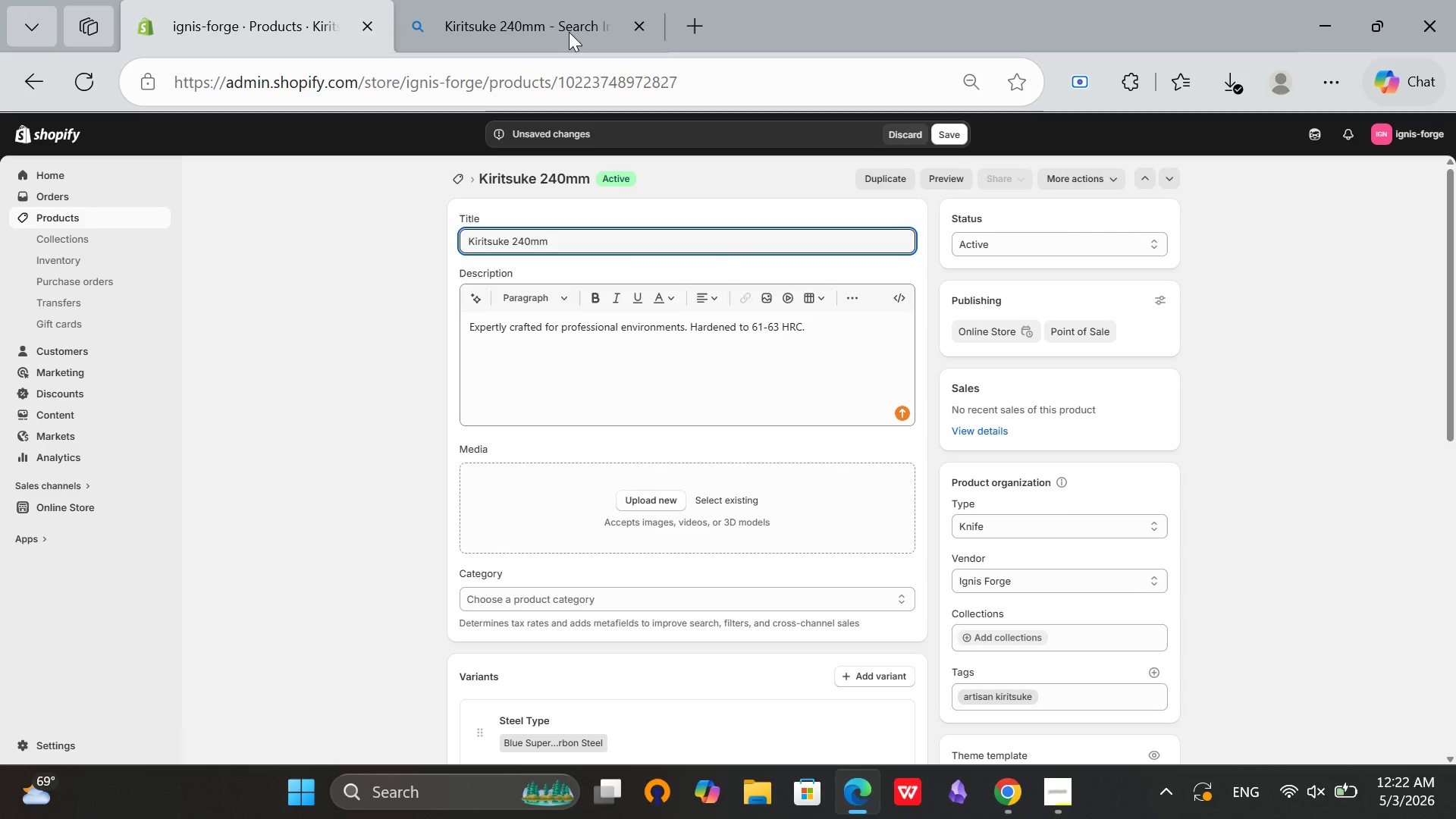 
left_click([571, 0])
 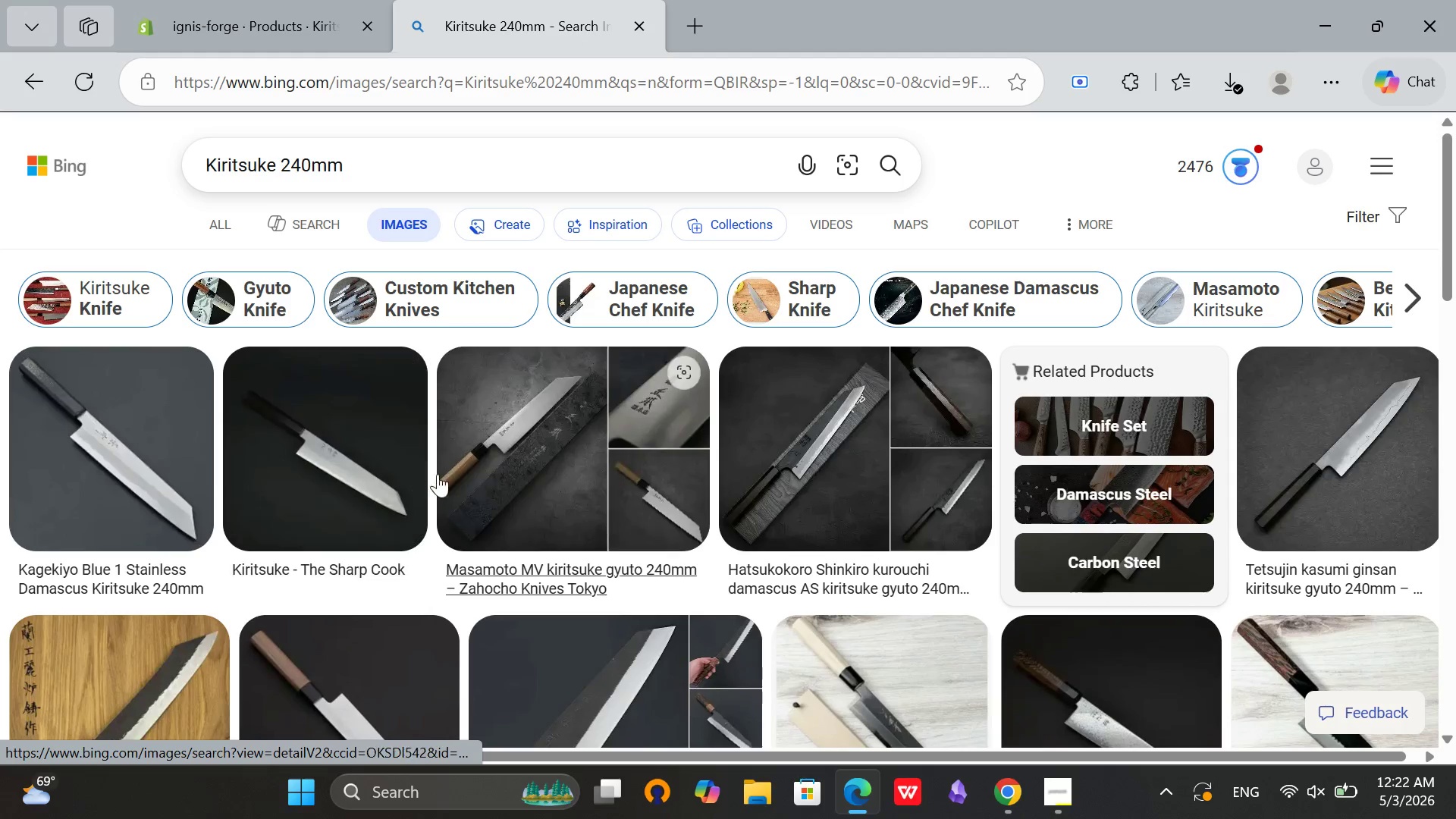 
left_click([345, 439])
 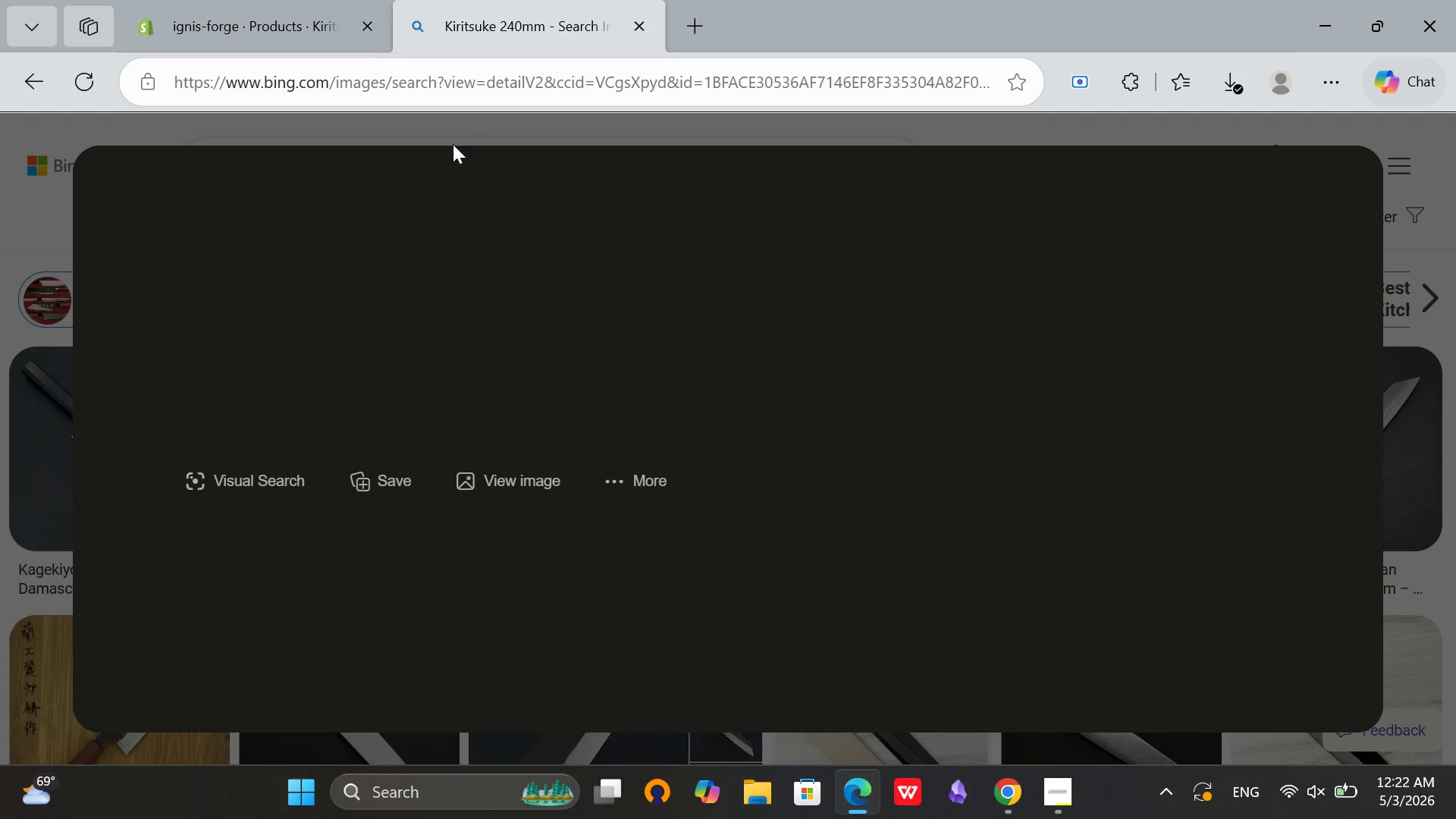 
mouse_move([422, 264])
 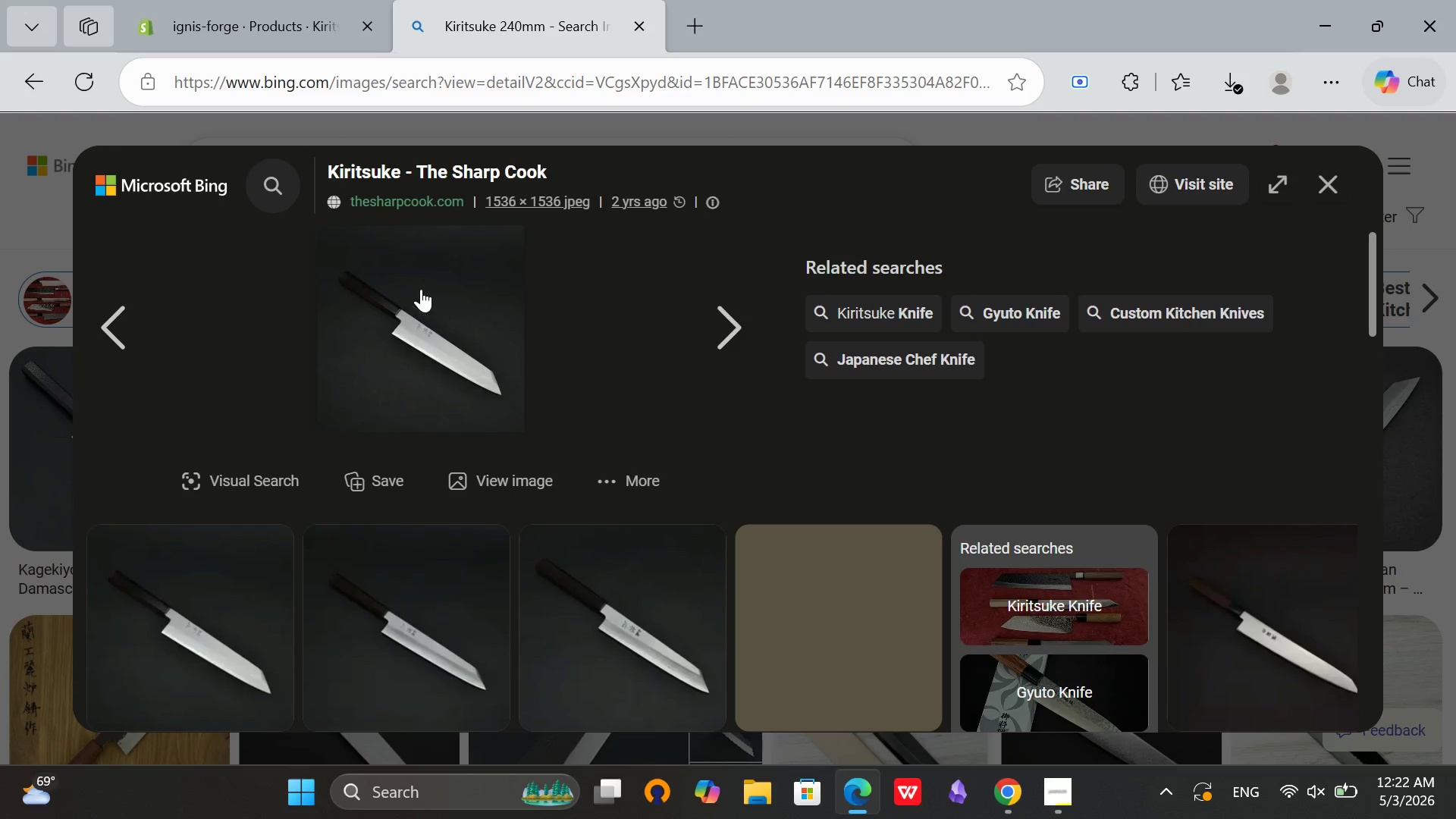 
right_click([421, 289])
 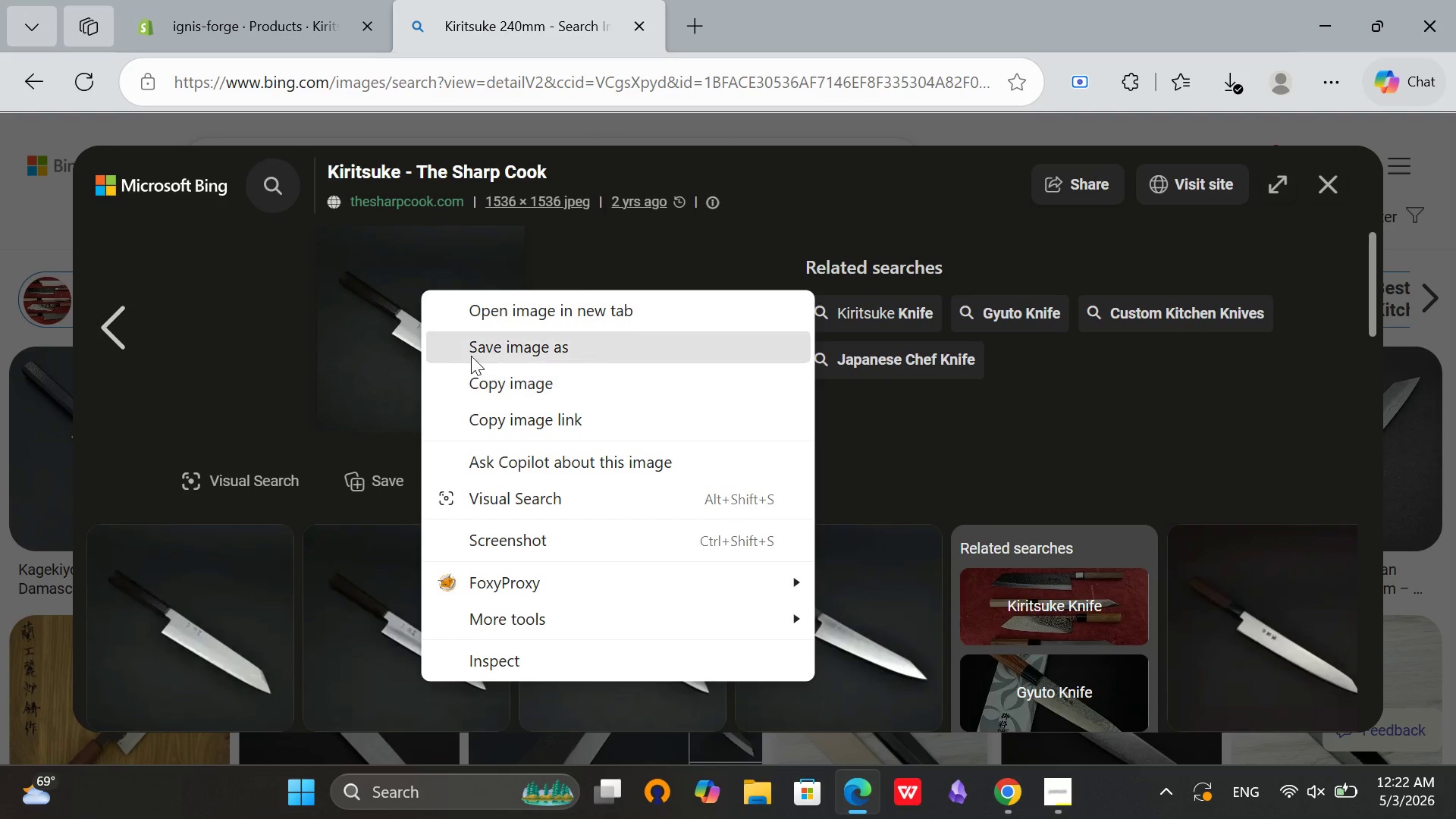 
left_click([481, 351])
 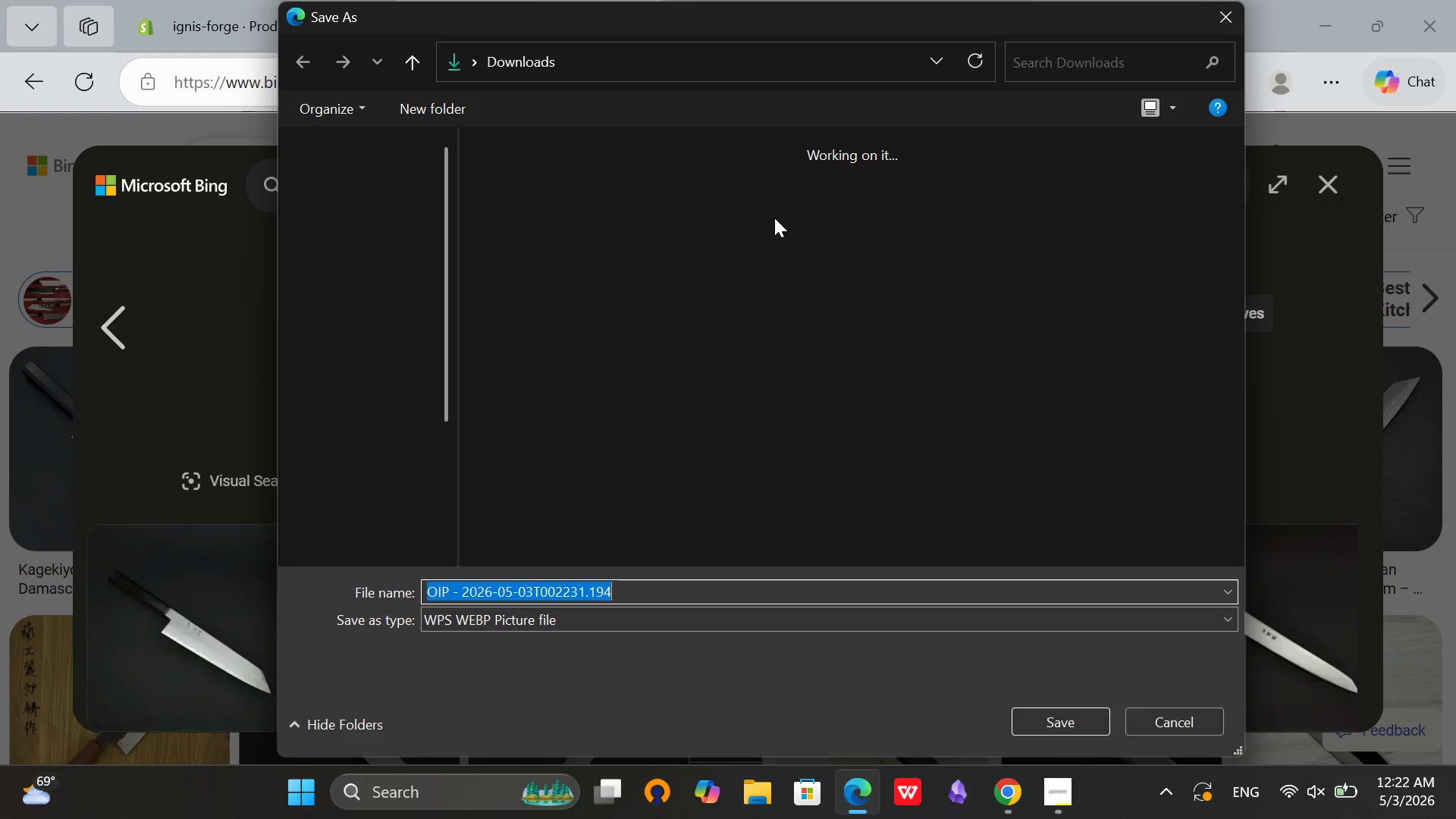 
left_click([368, 346])
 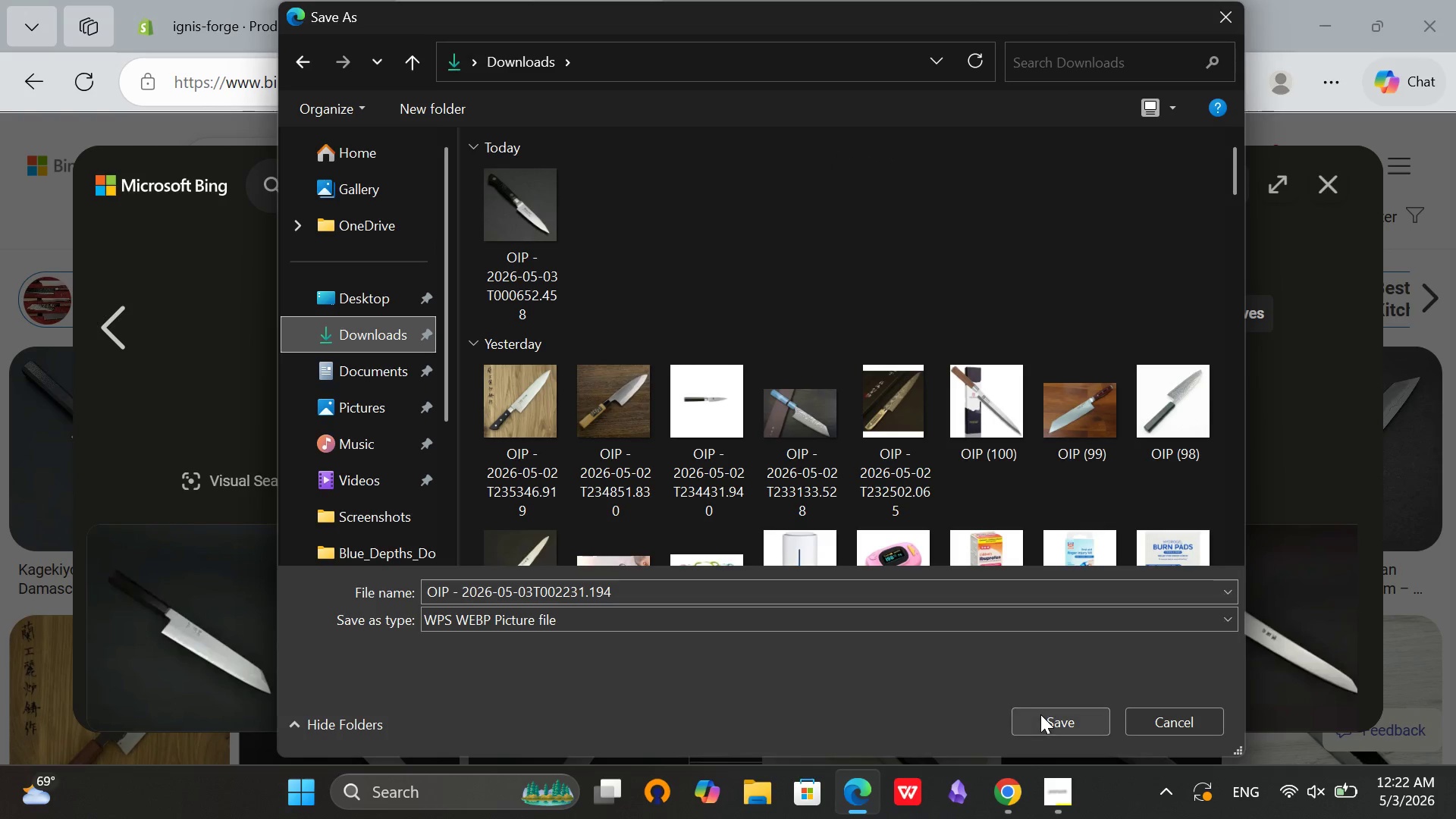 
left_click([1040, 714])
 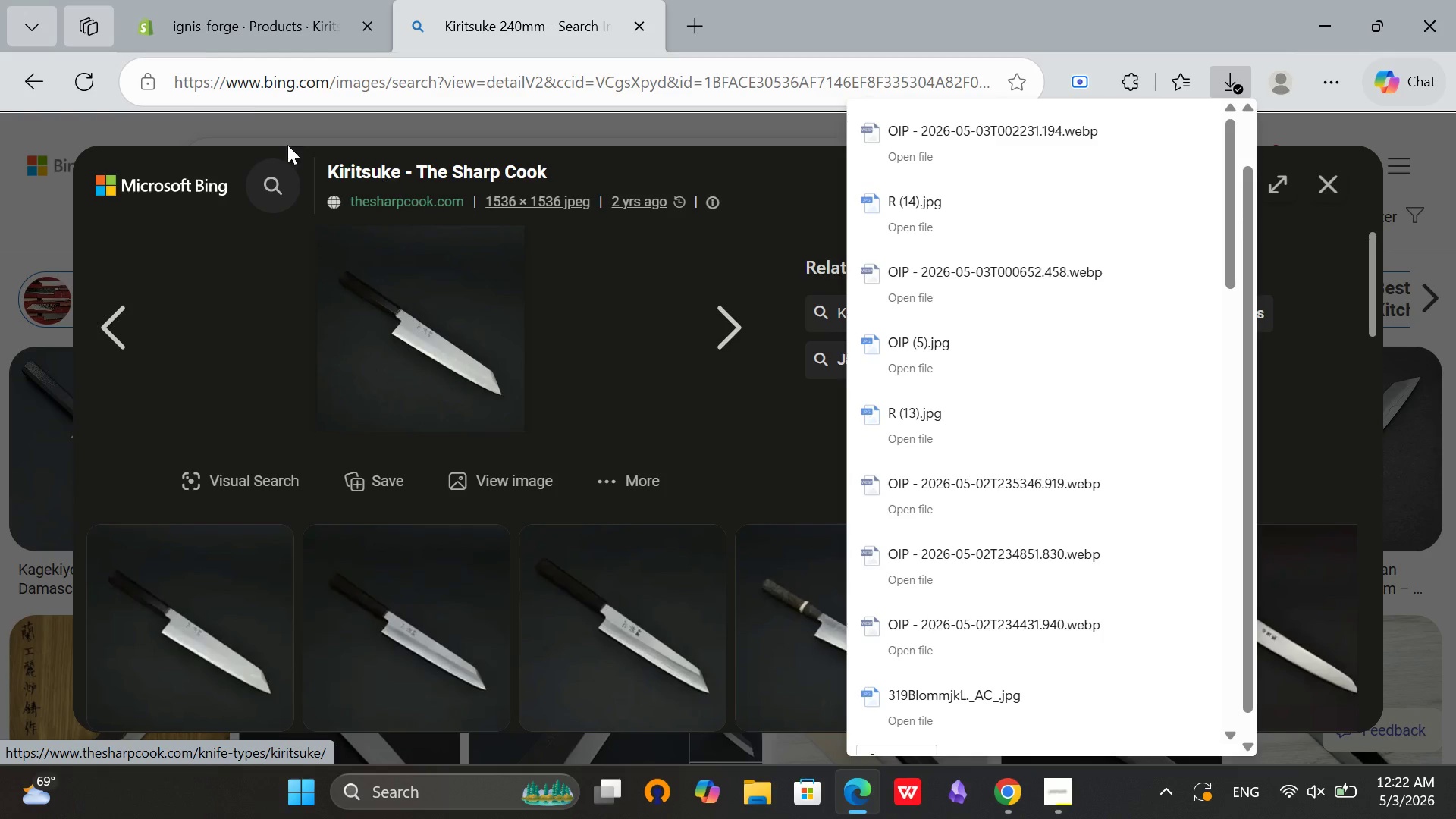 
left_click([239, 15])
 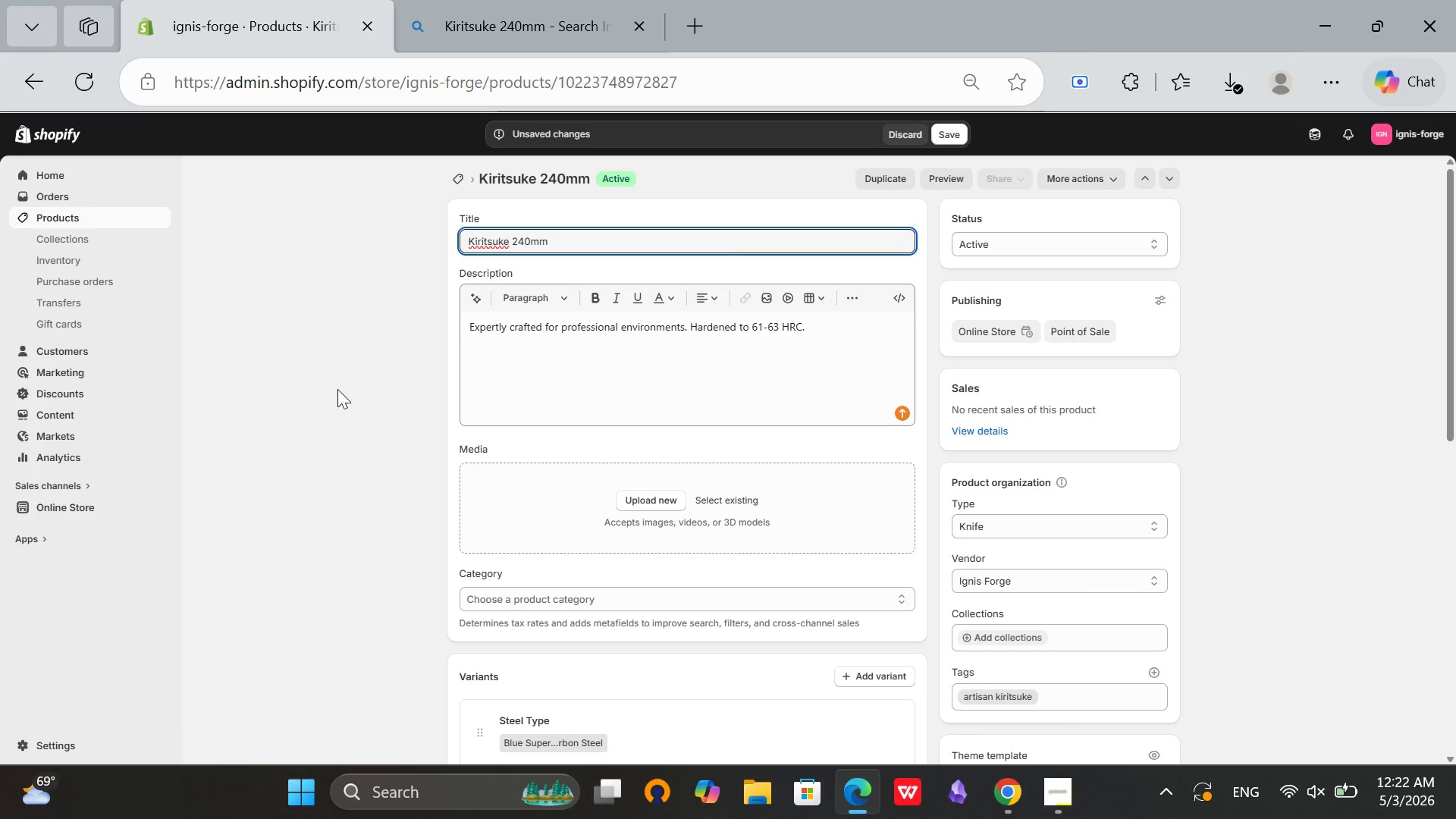 
left_click([334, 390])
 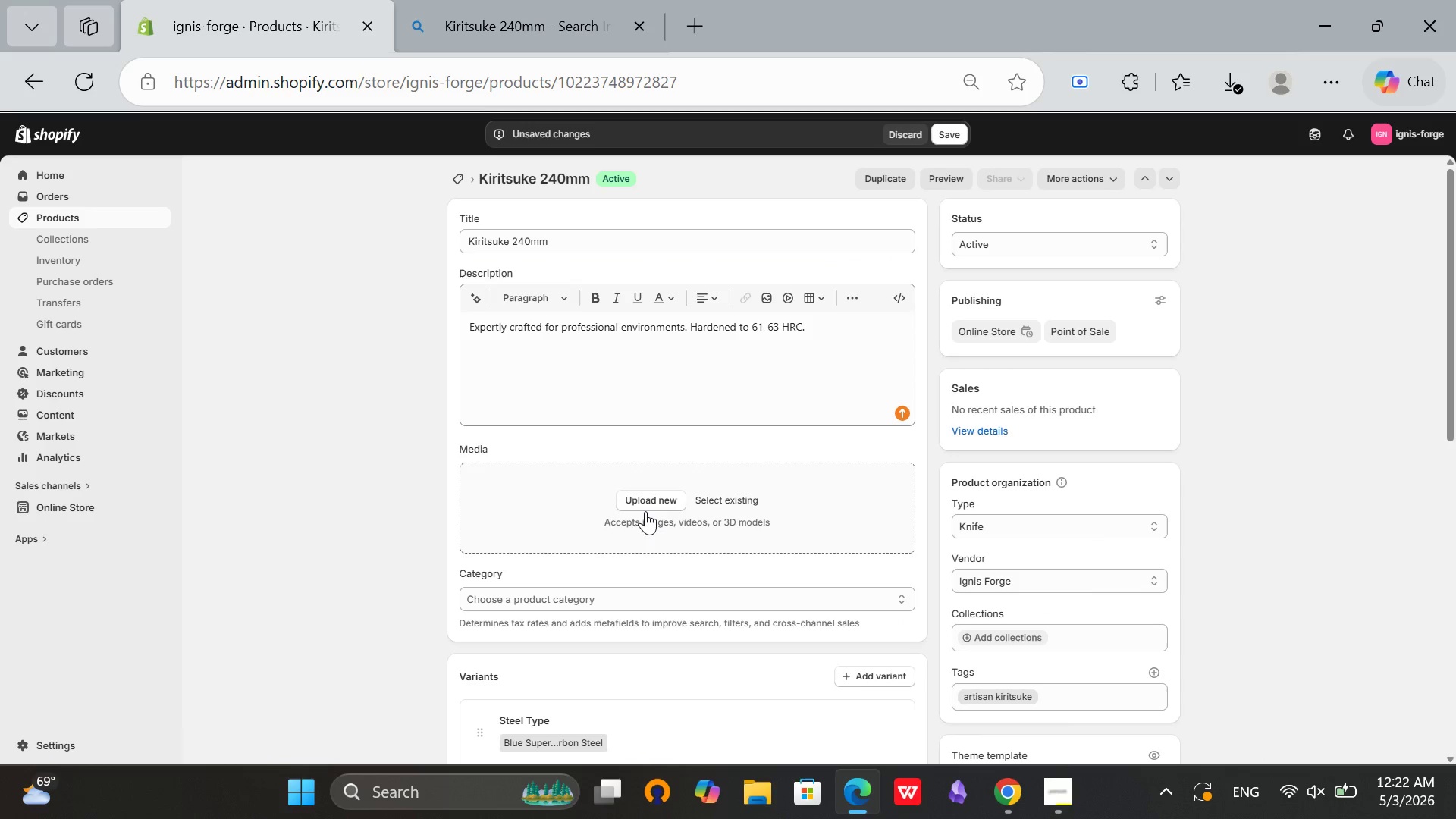 
left_click([646, 510])
 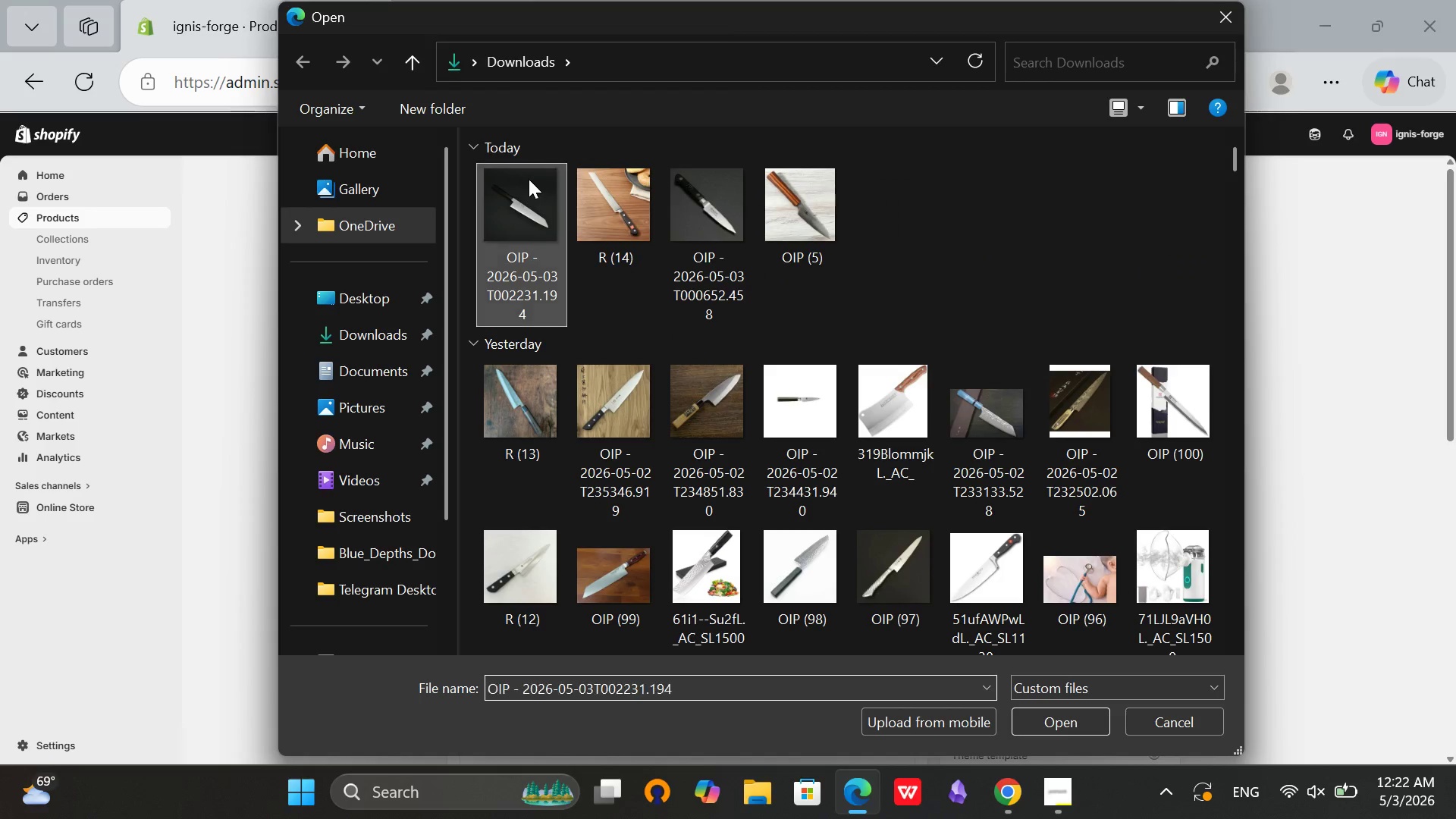 
left_click([1050, 717])
 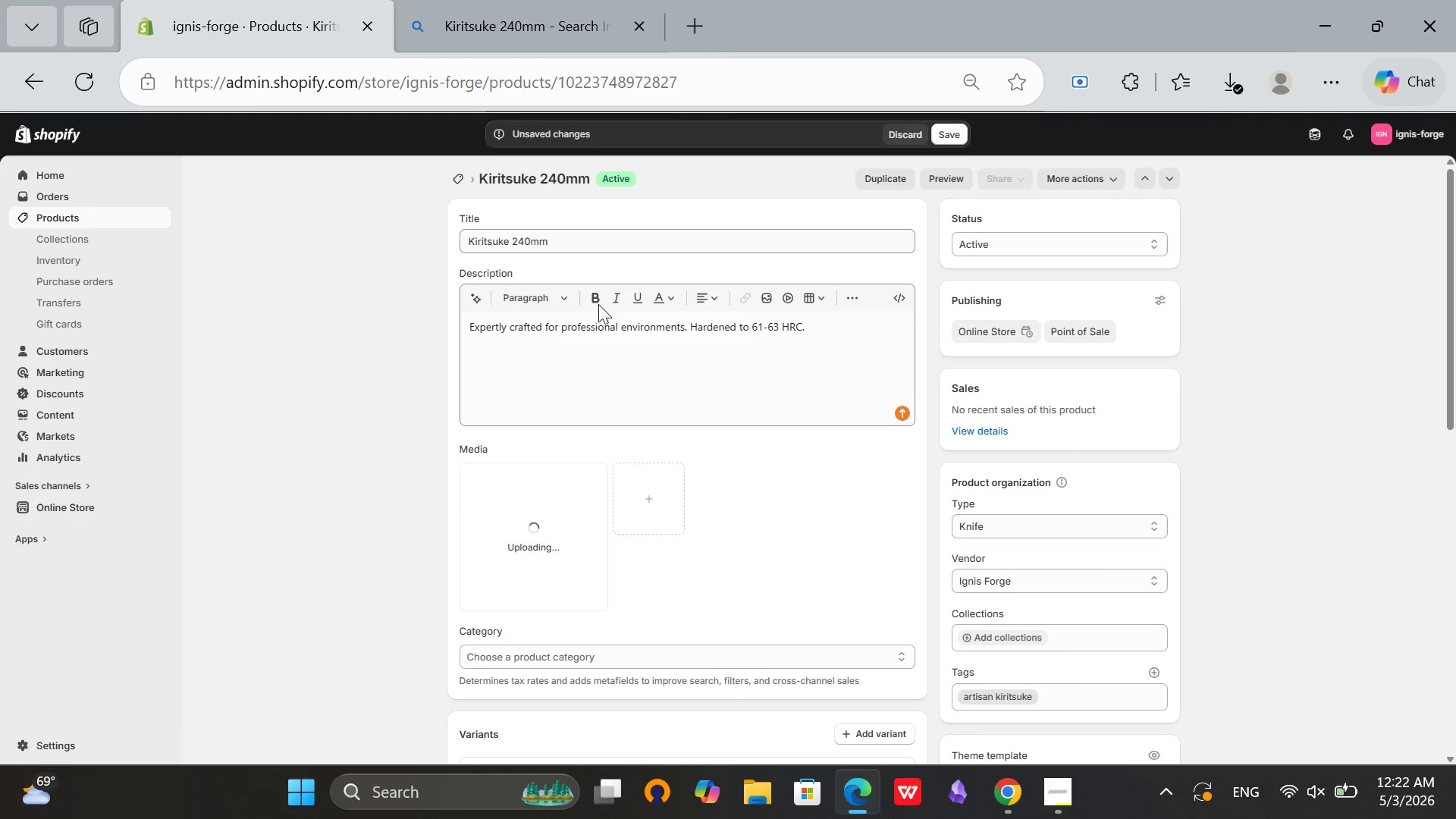 
scroll: coordinate [564, 453], scroll_direction: up, amount: 3.0
 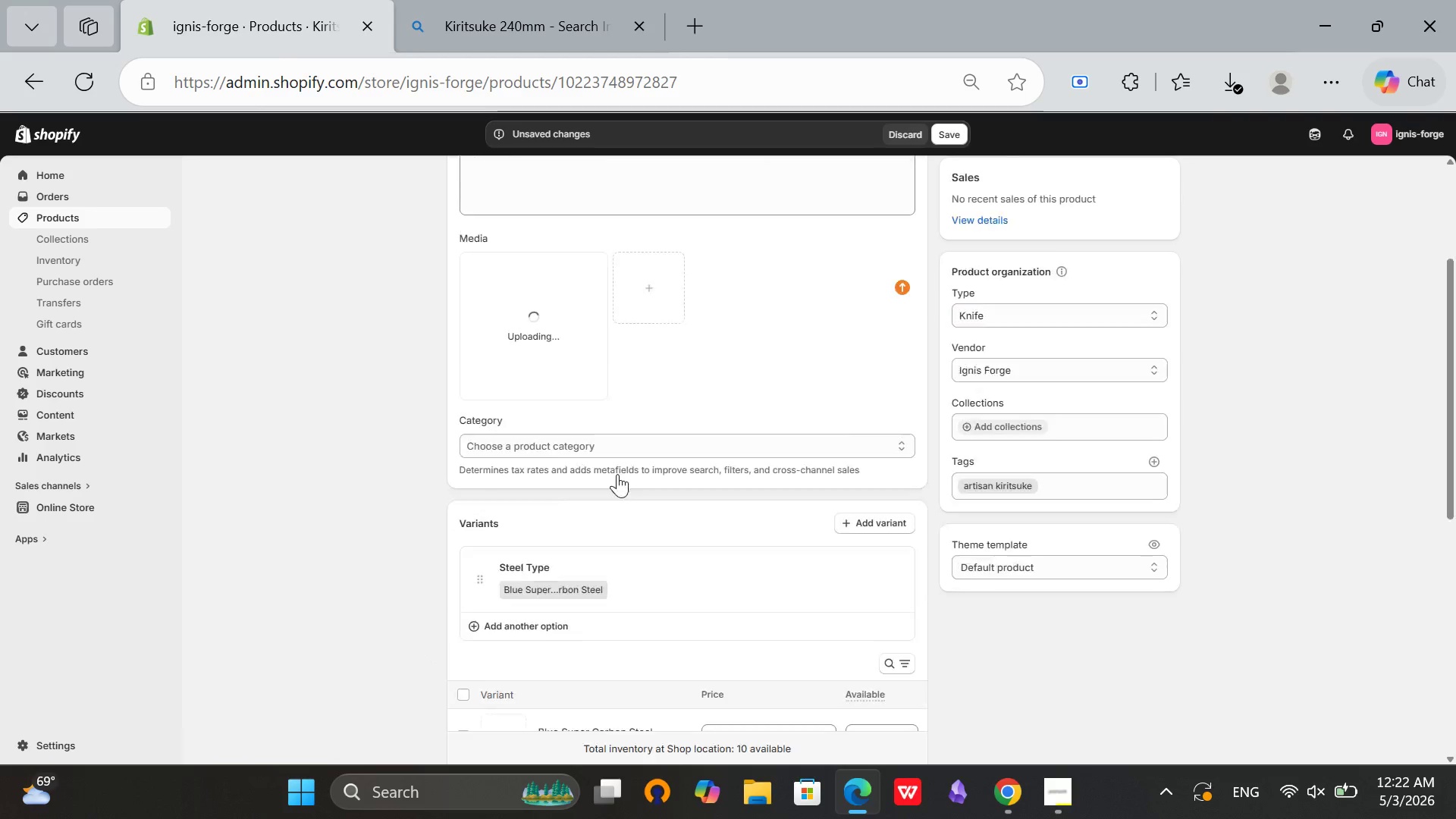 
scroll: coordinate [671, 466], scroll_direction: down, amount: 6.0
 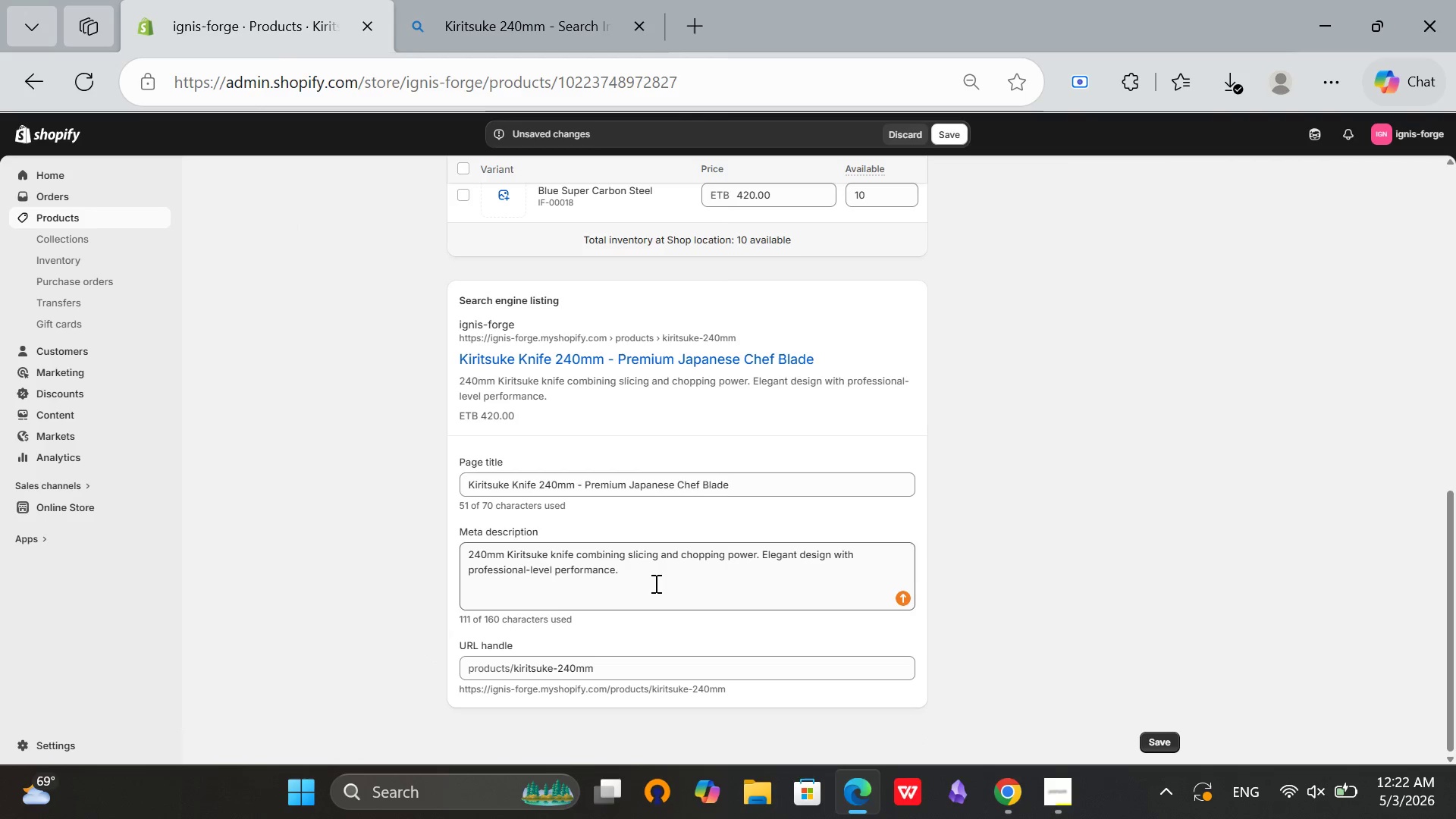 
left_click([654, 583])
 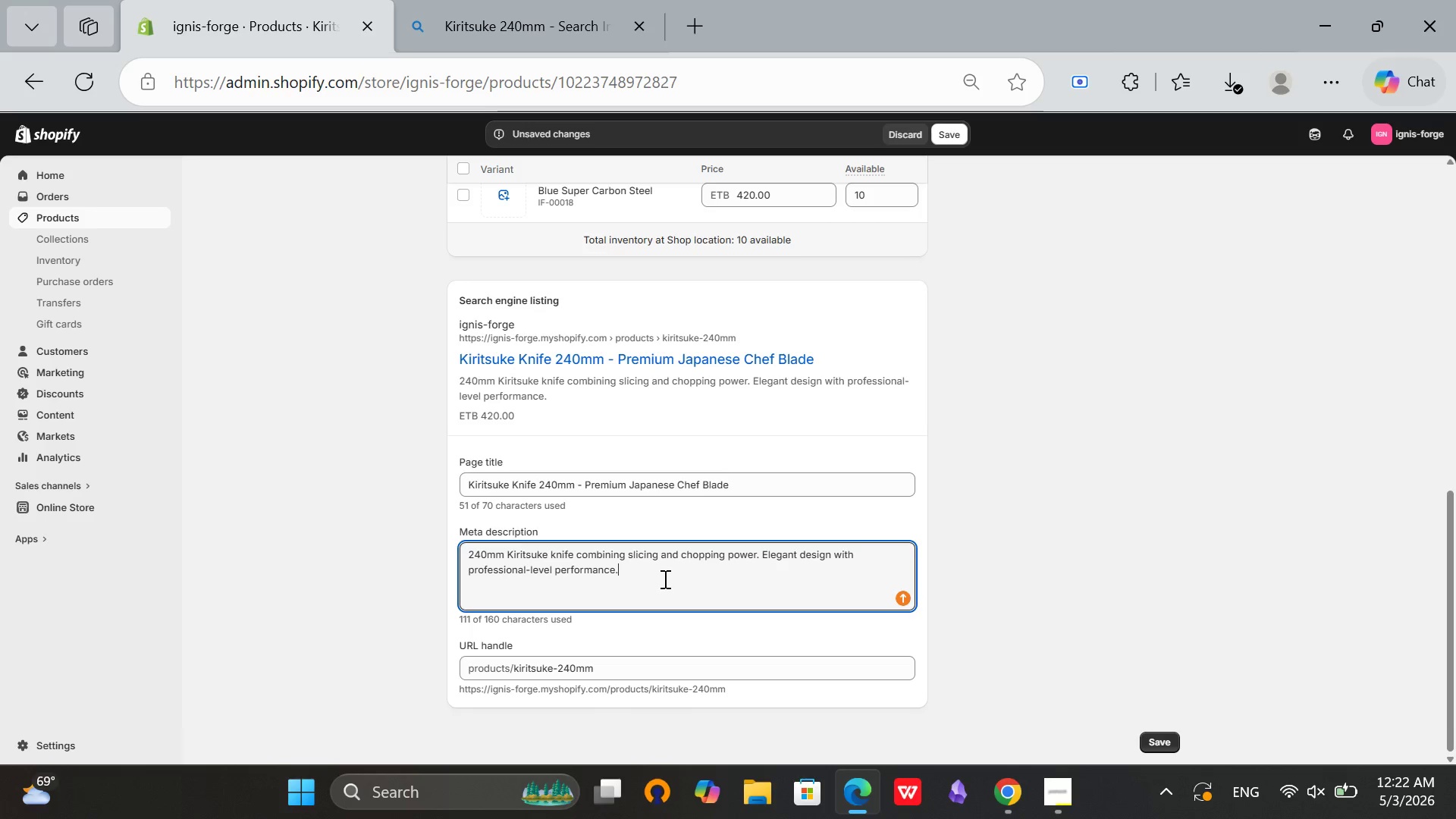 
wait(9.61)
 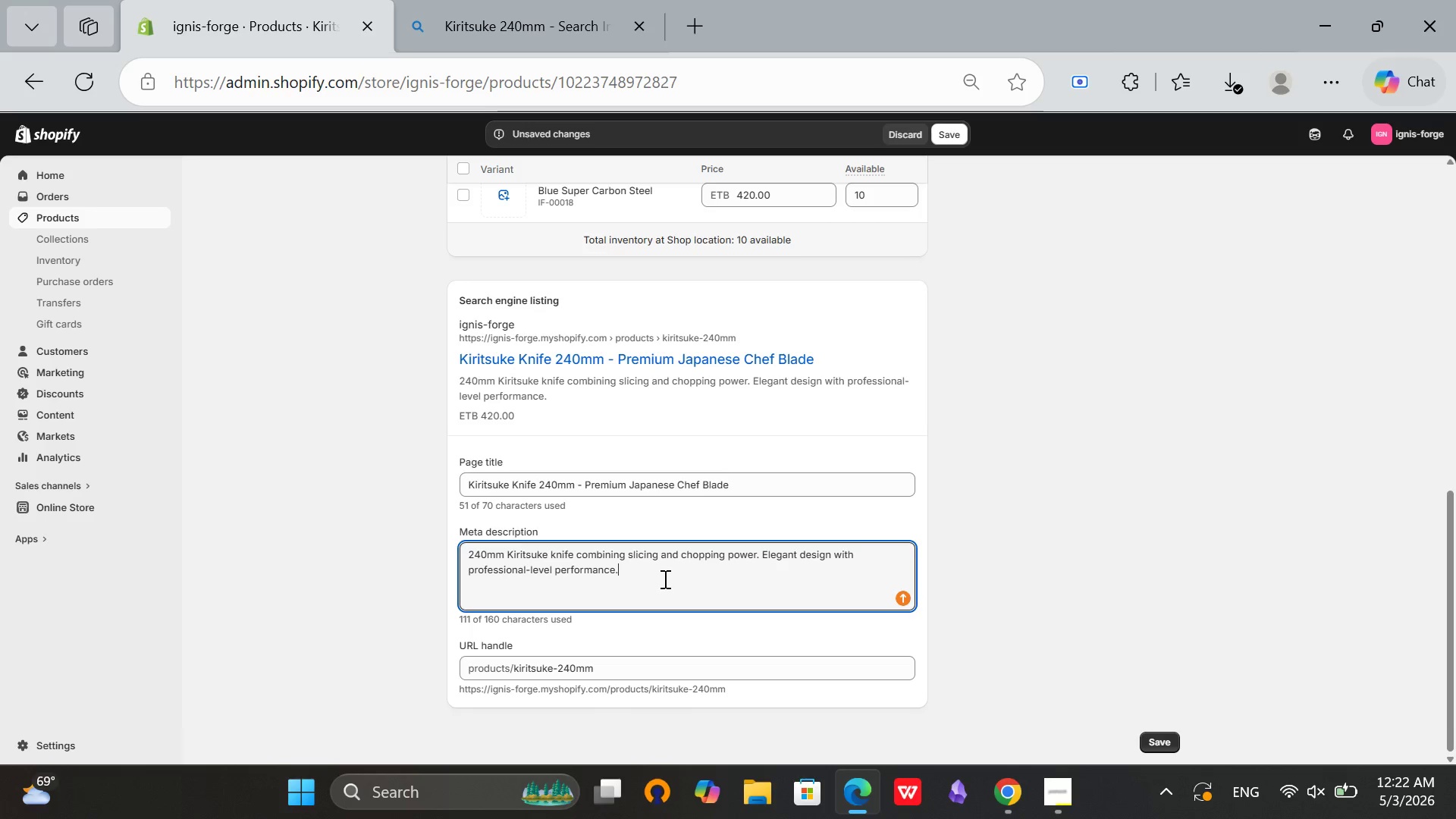 
left_click([766, 488])
 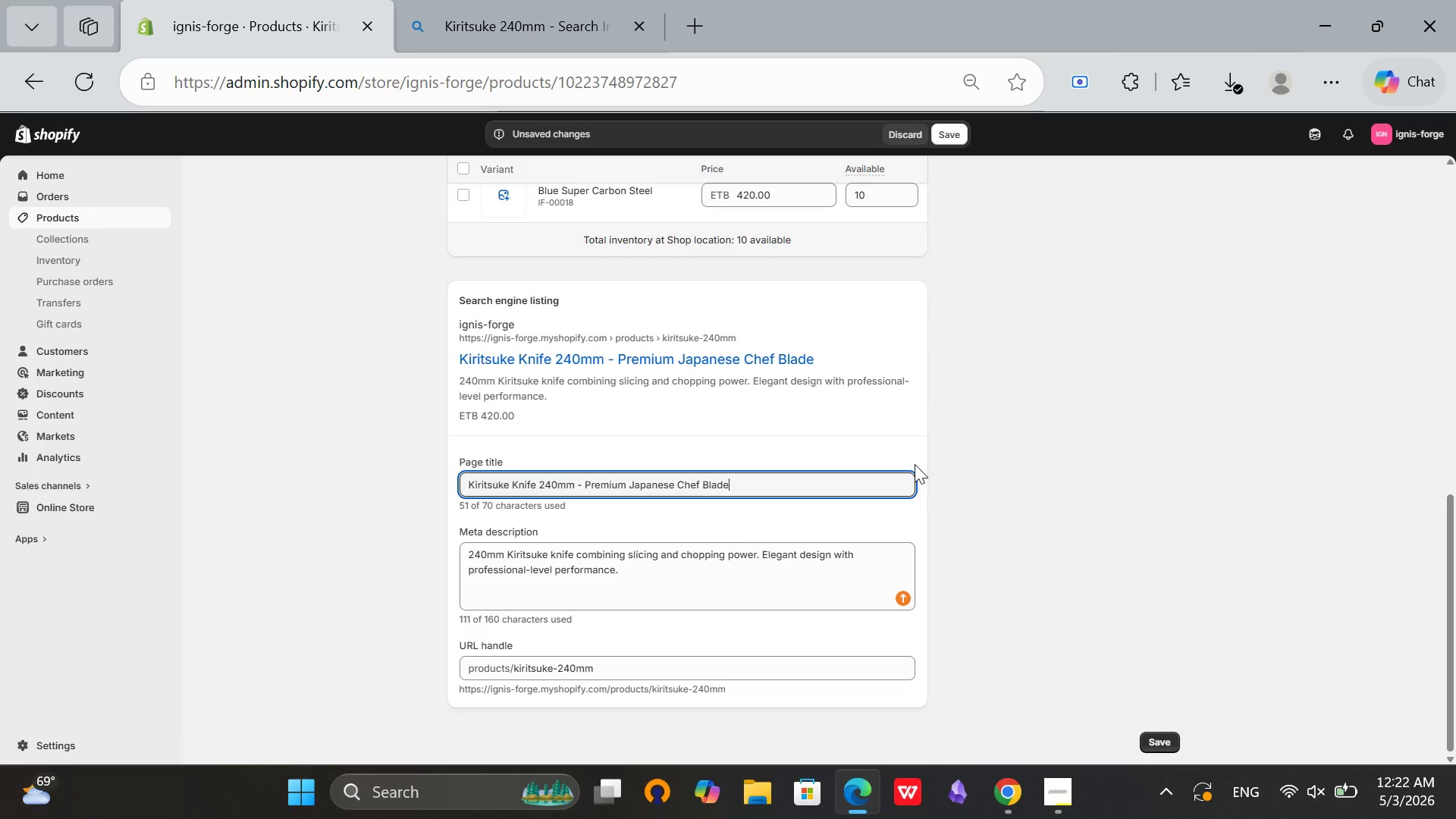 
scroll: coordinate [933, 457], scroll_direction: up, amount: 6.0
 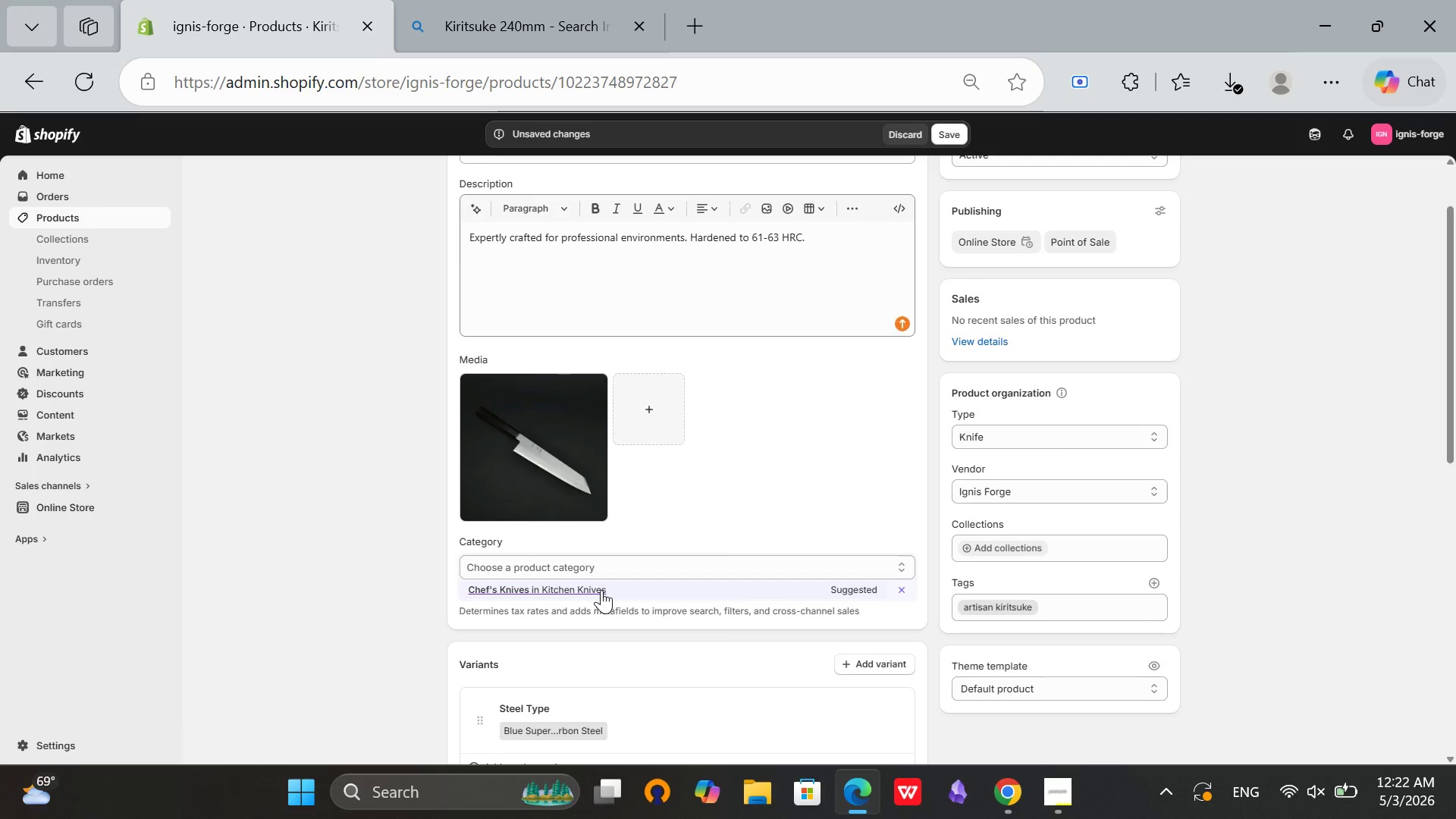 
left_click([601, 590])
 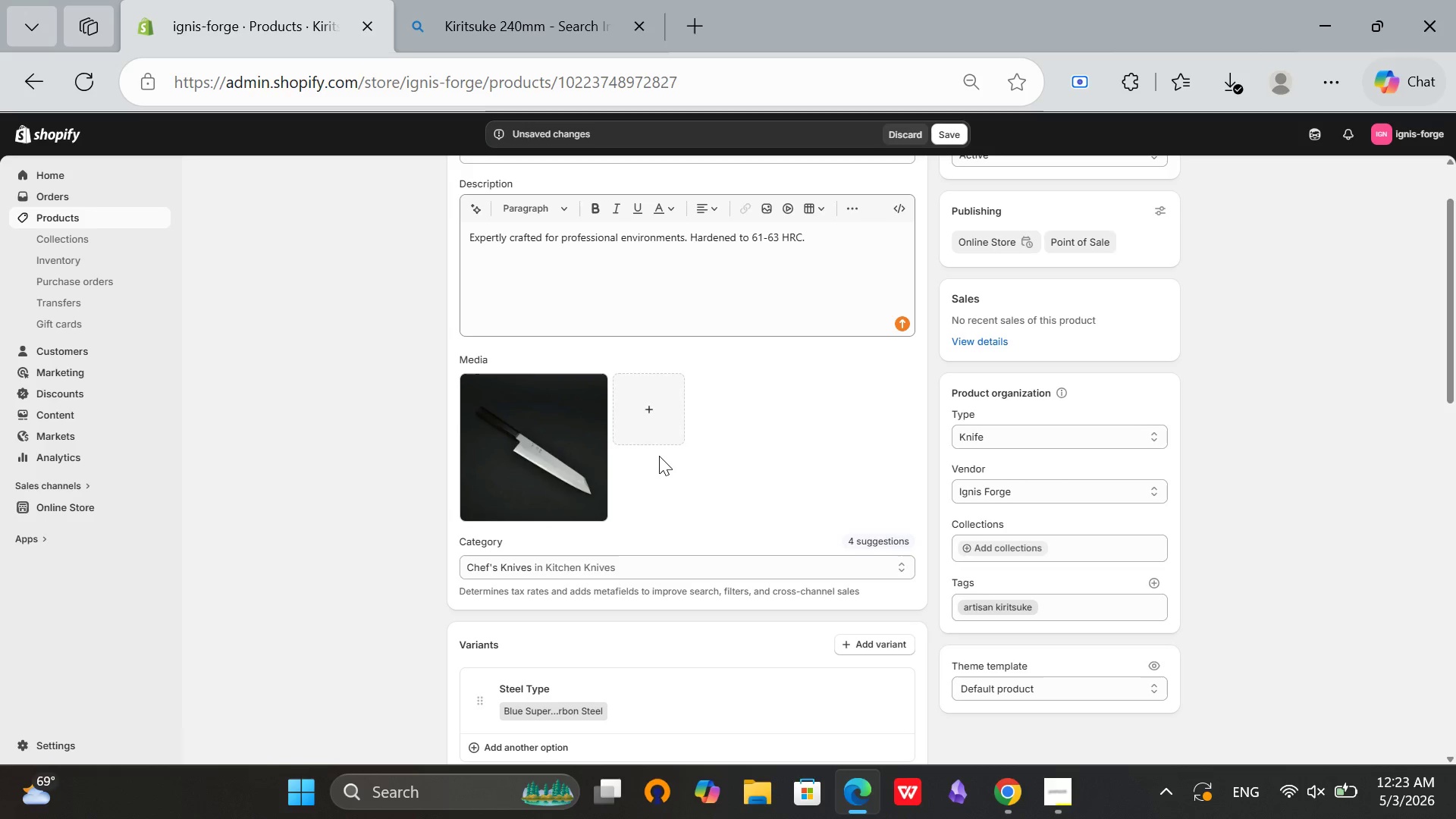 
wait(9.78)
 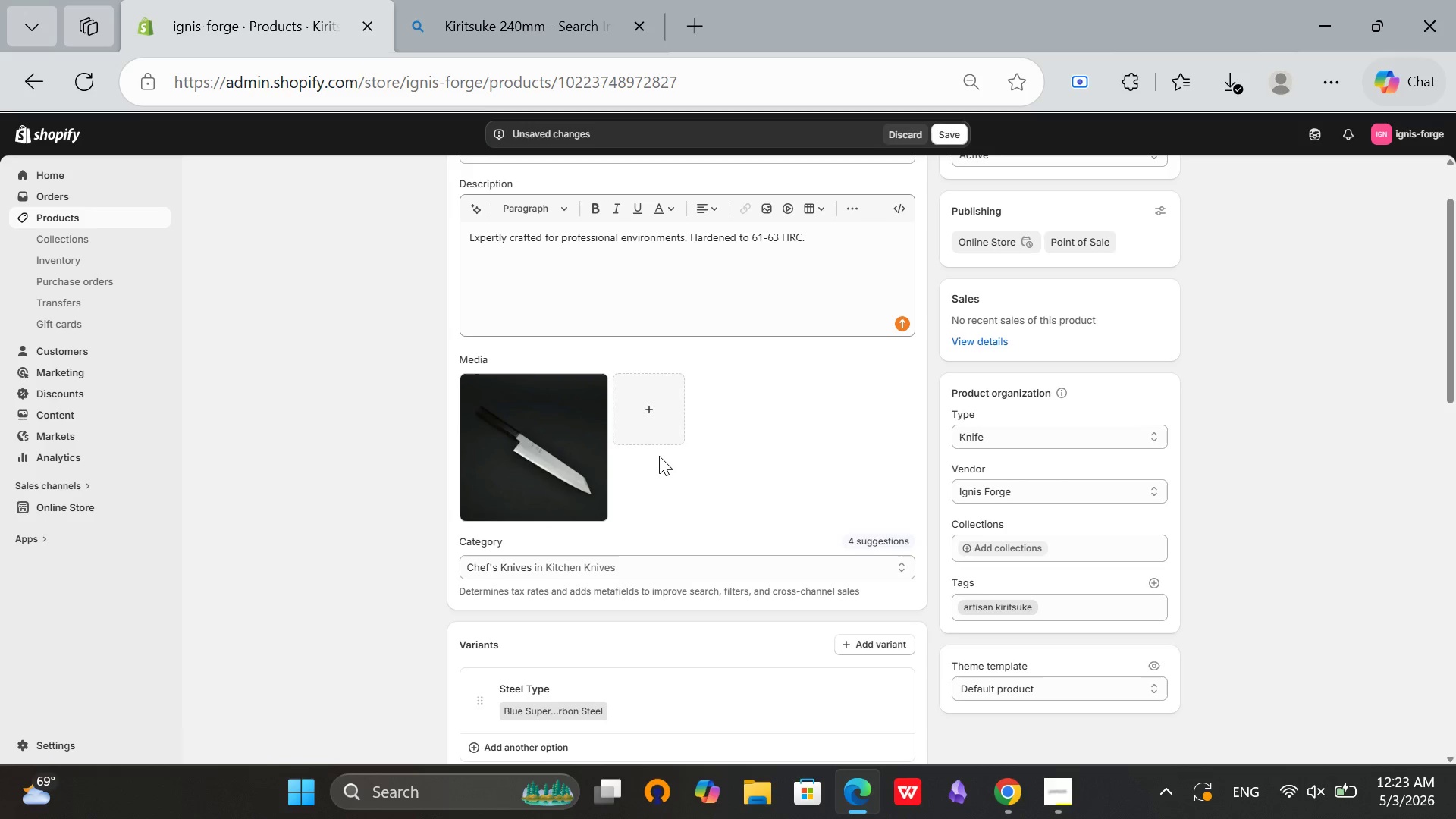 
left_click([522, 414])
 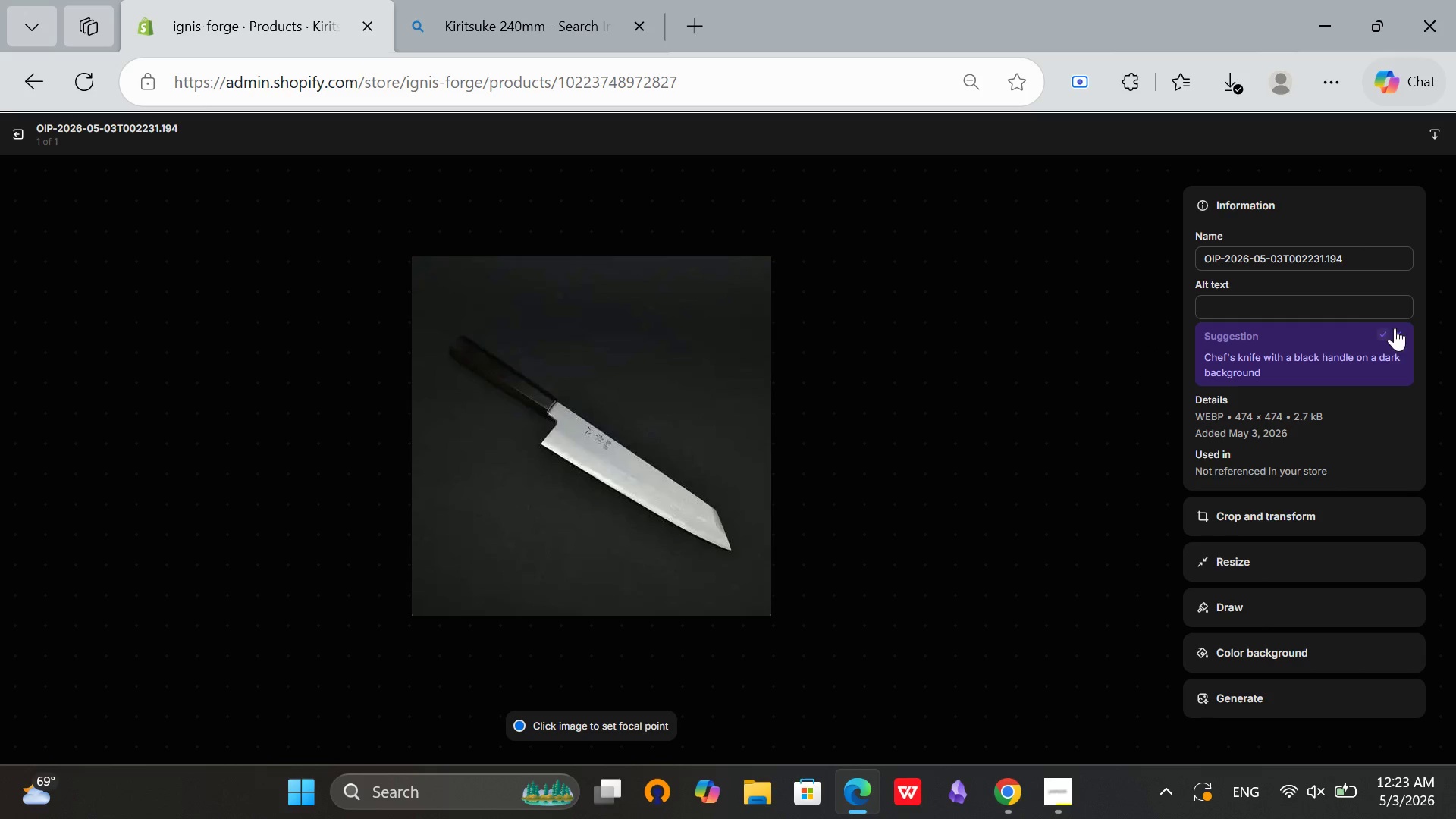 
left_click([1377, 337])
 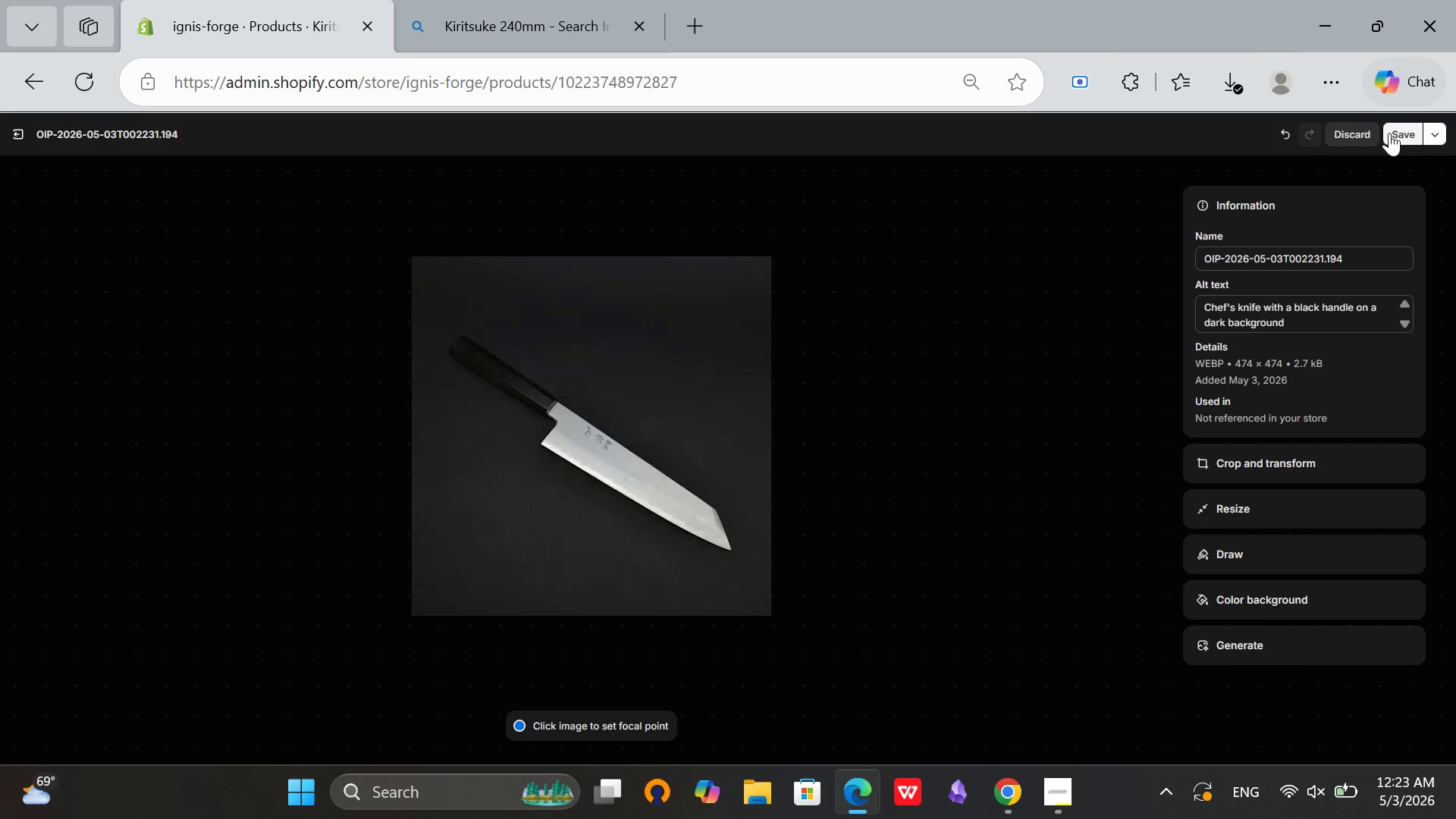 
left_click([1393, 131])
 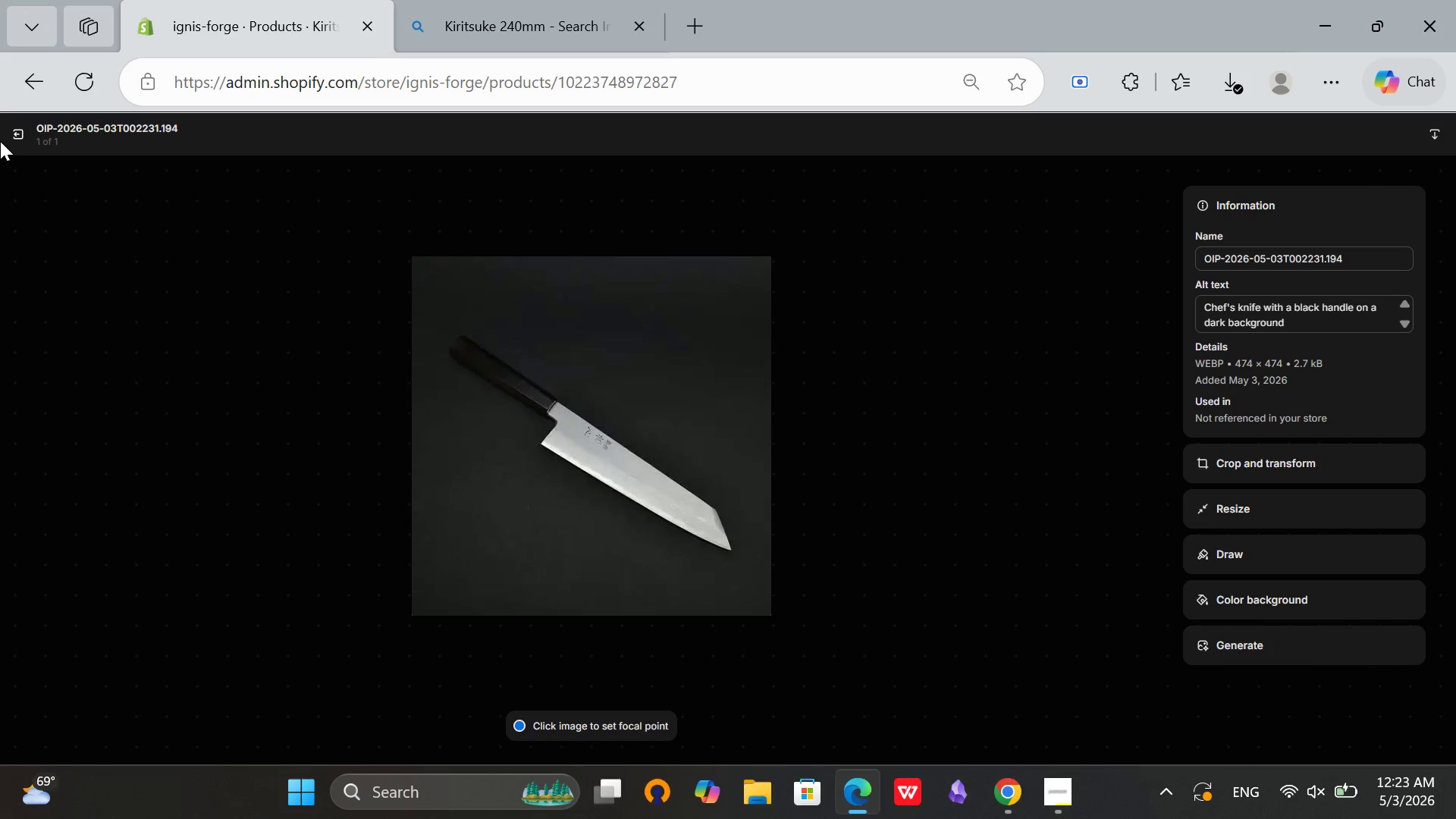 
left_click([14, 144])
 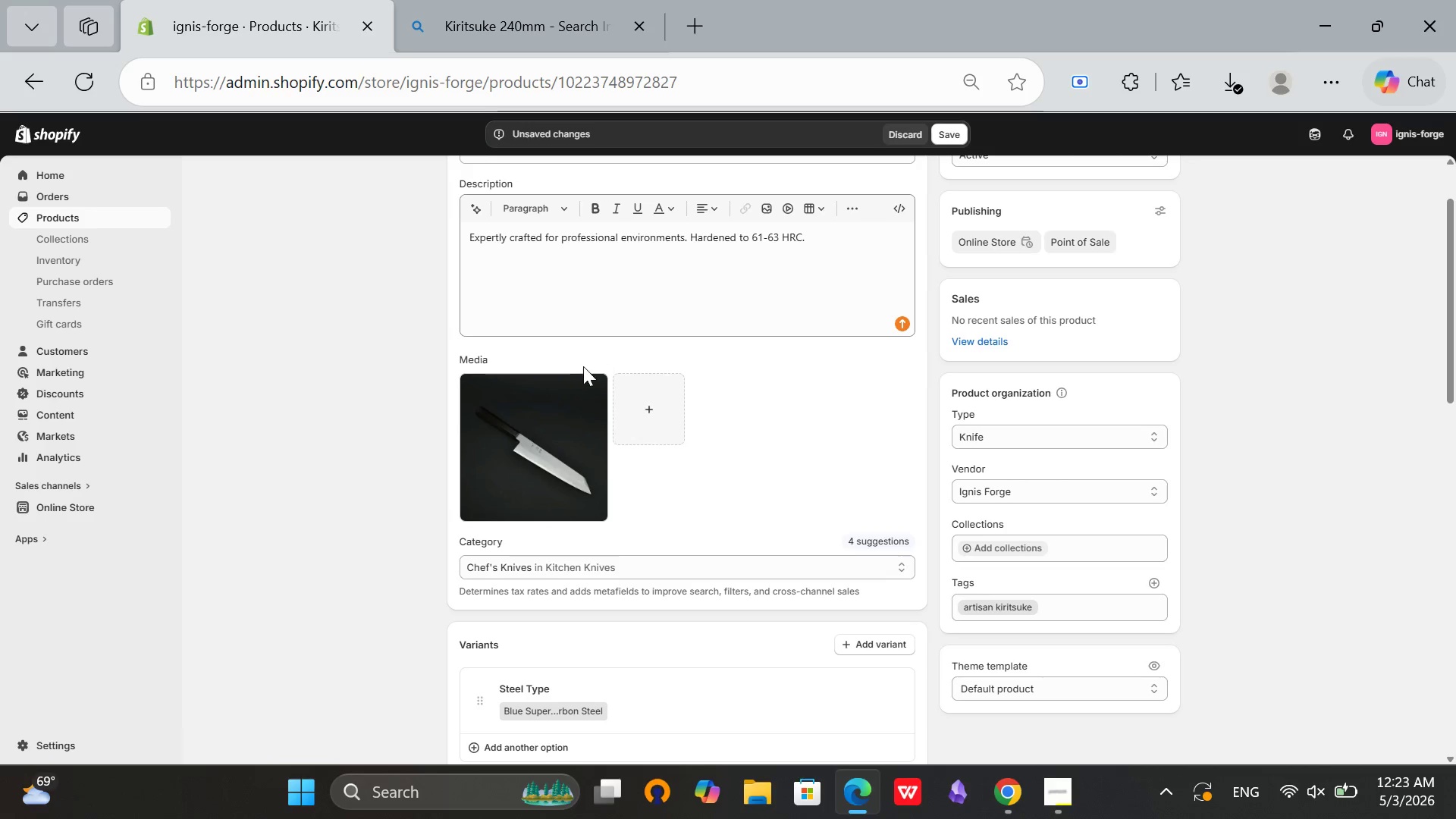 
scroll: coordinate [658, 315], scroll_direction: up, amount: 3.0
 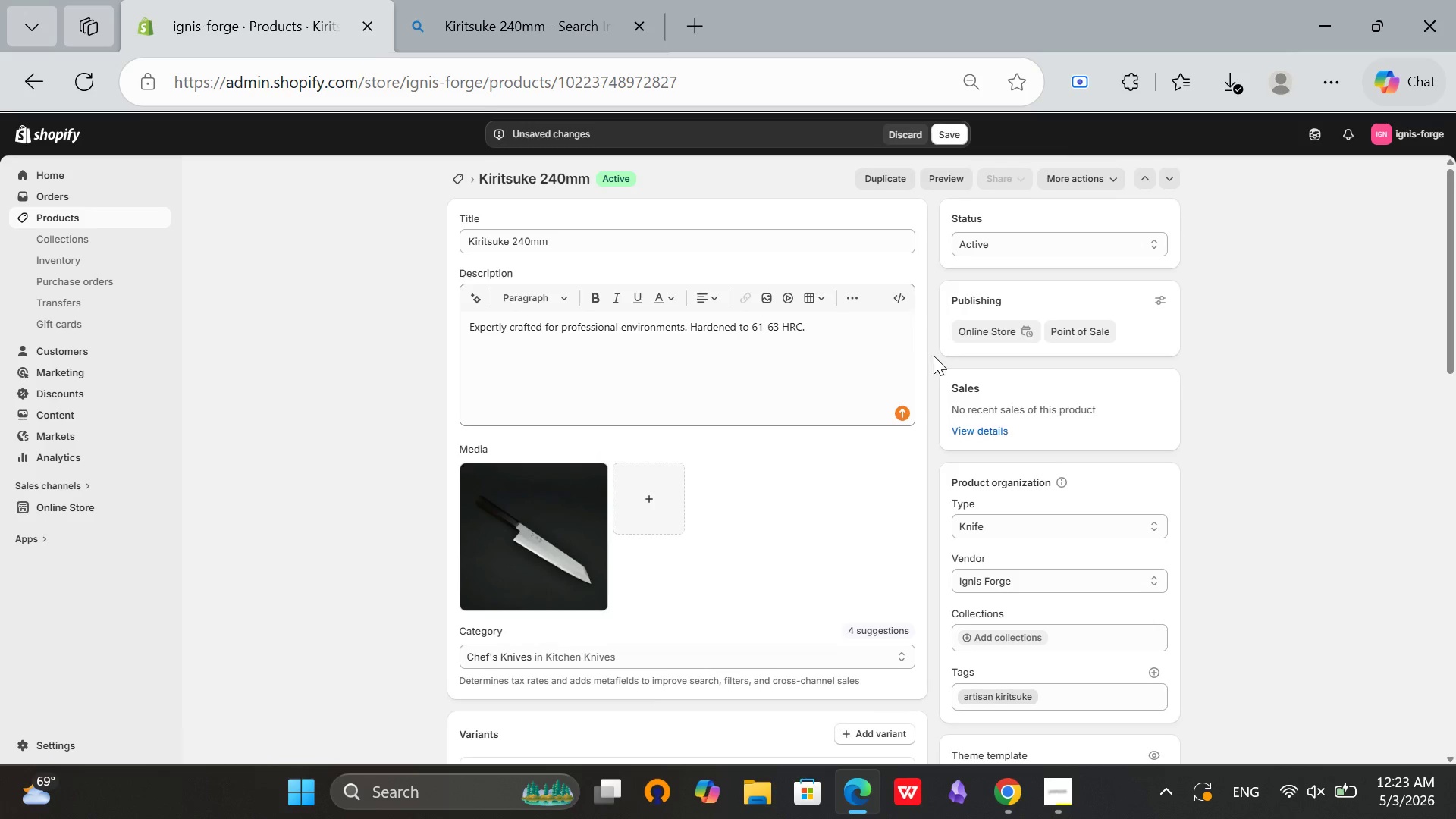 
scroll: coordinate [864, 475], scroll_direction: down, amount: 6.0
 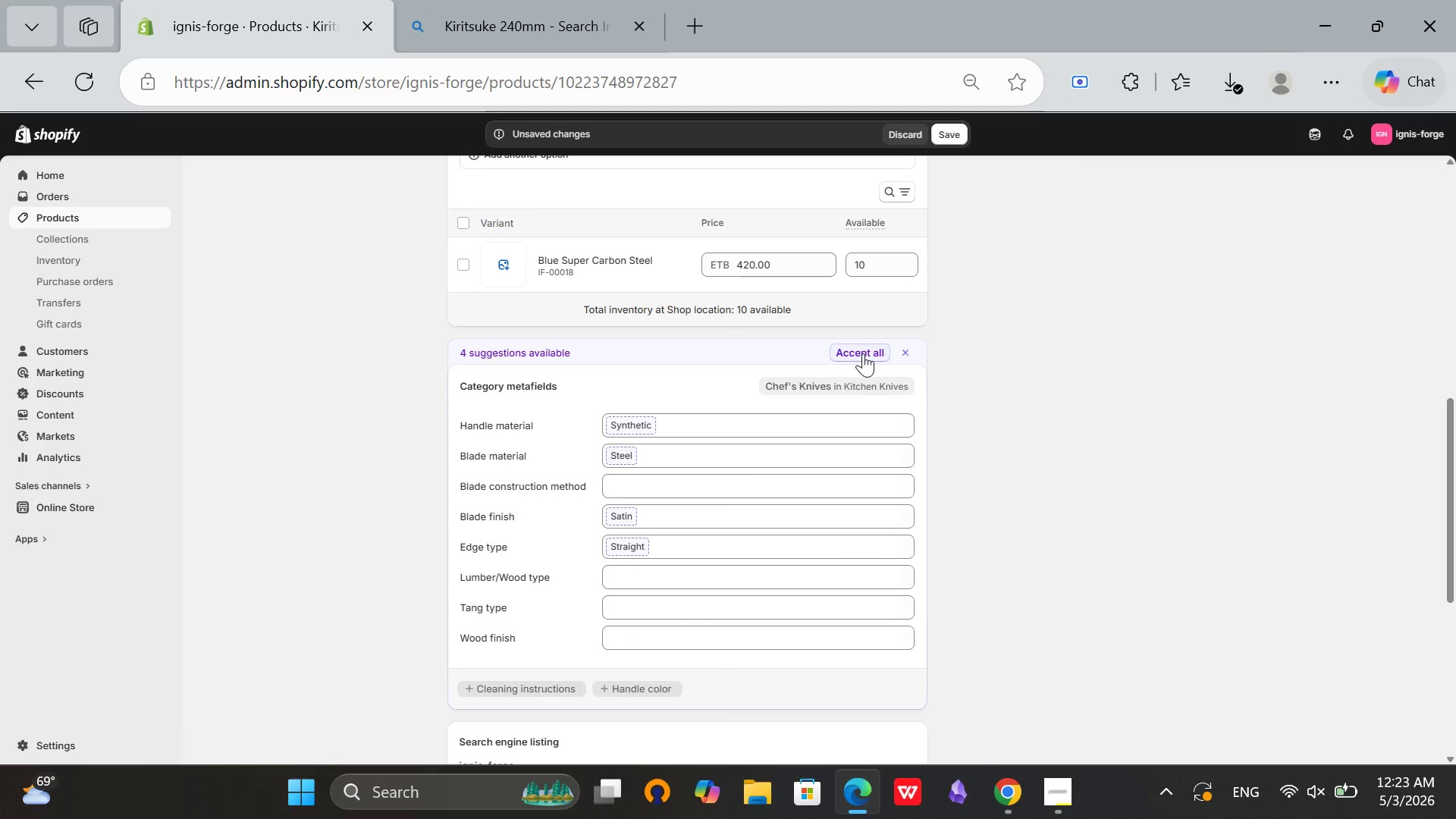 
left_click([863, 353])
 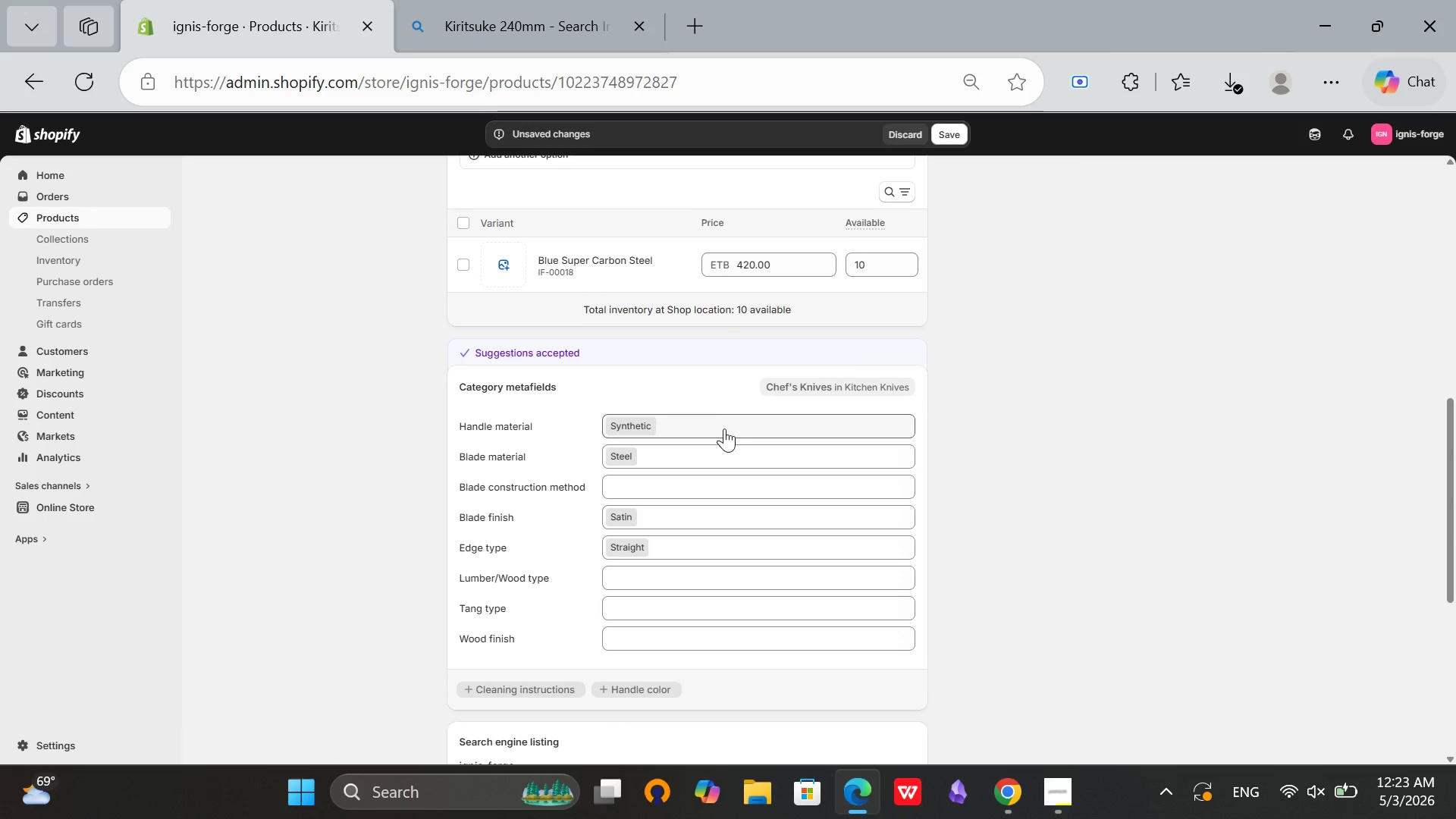 
scroll: coordinate [723, 429], scroll_direction: down, amount: 6.0
 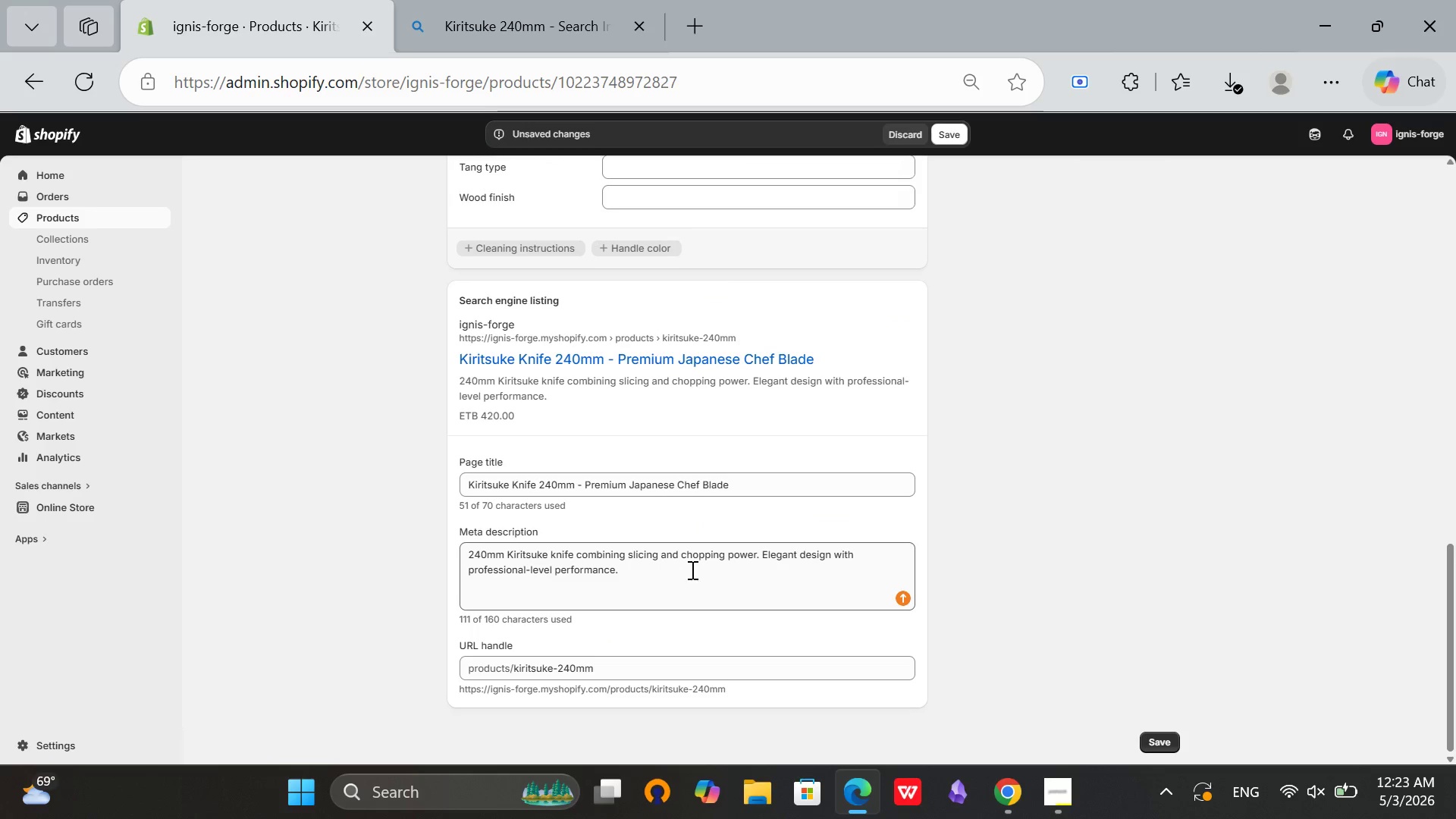 
left_click([691, 570])
 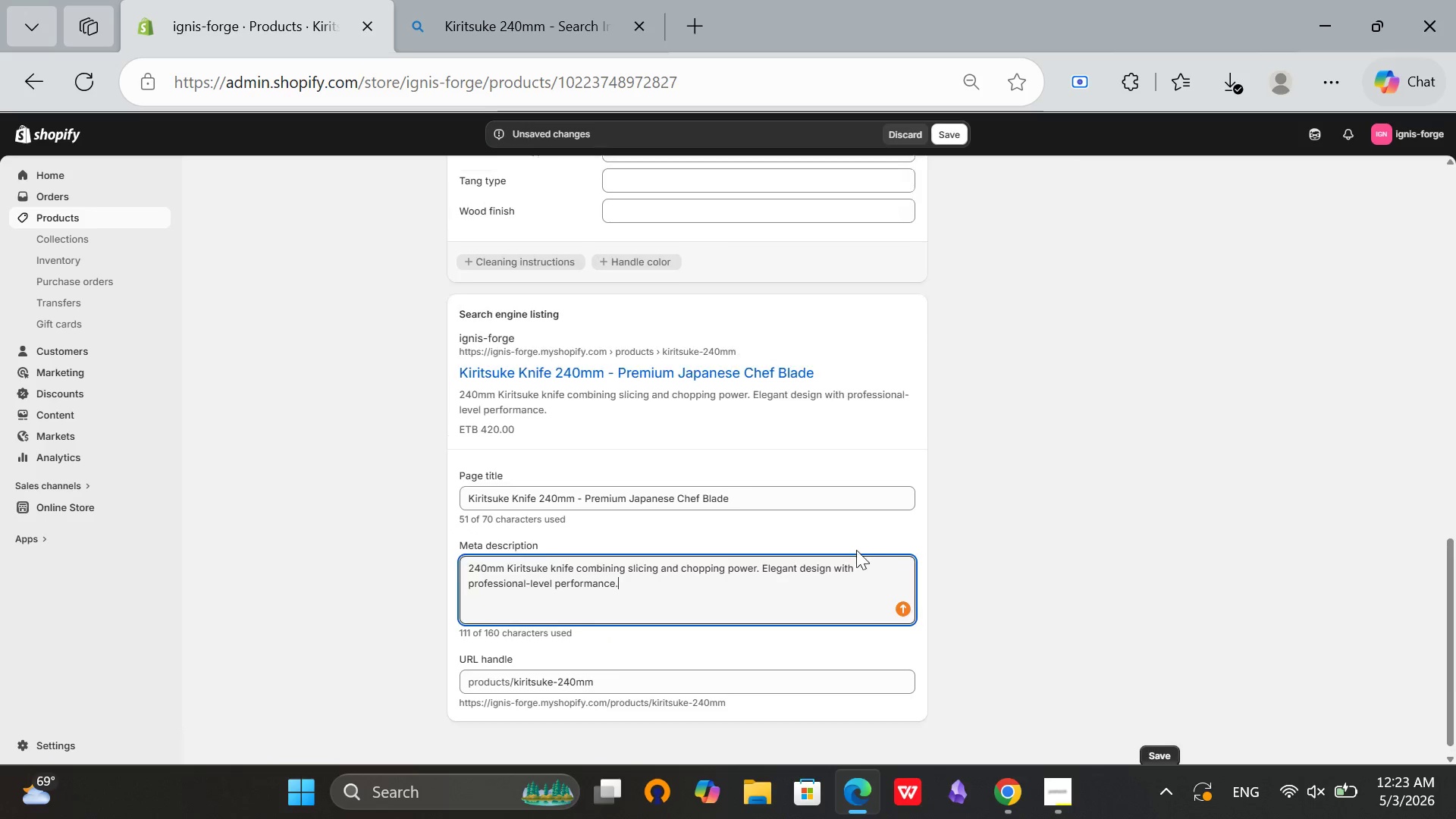 
scroll: coordinate [878, 547], scroll_direction: up, amount: 10.0
 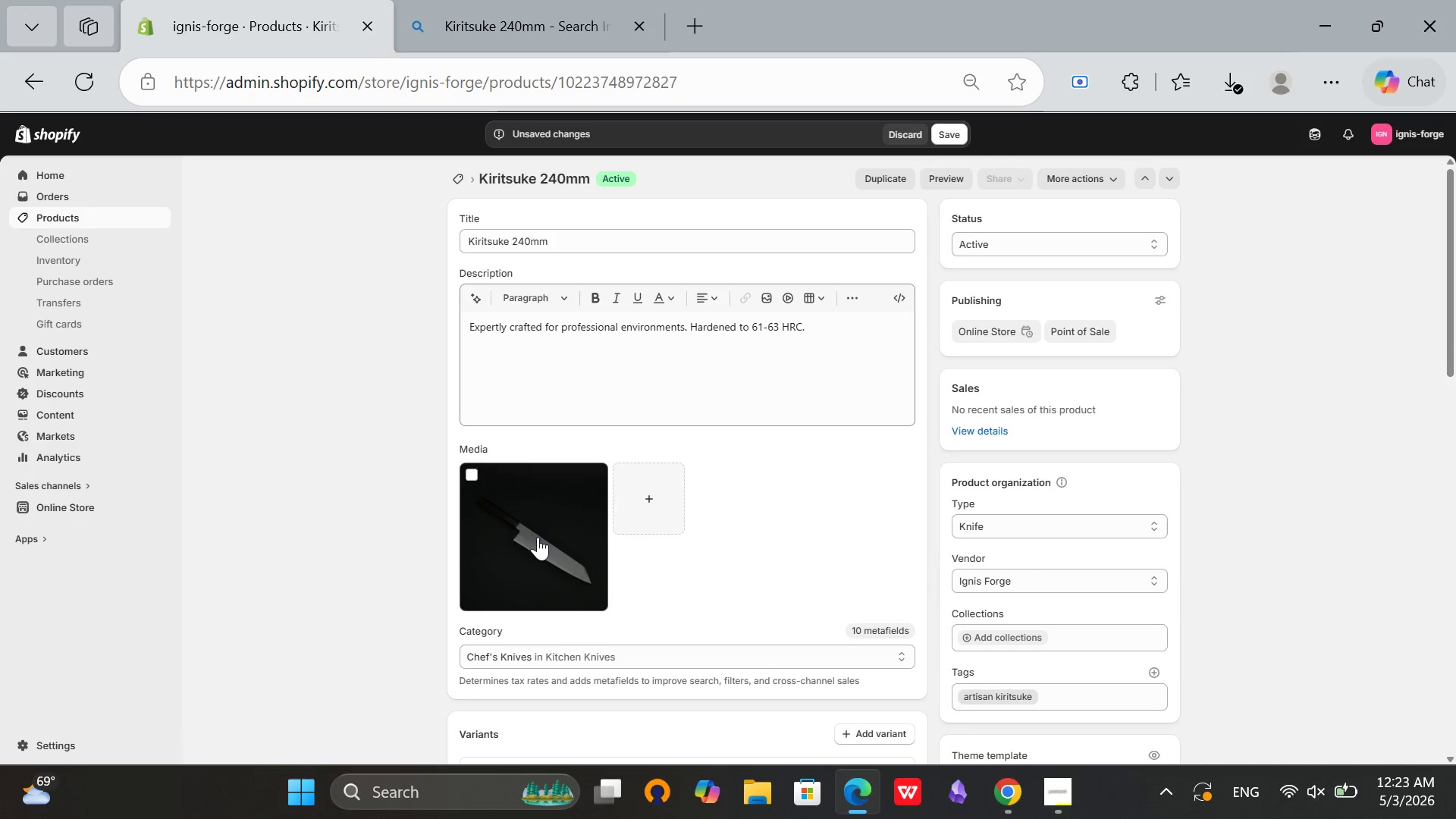 
left_click([538, 537])
 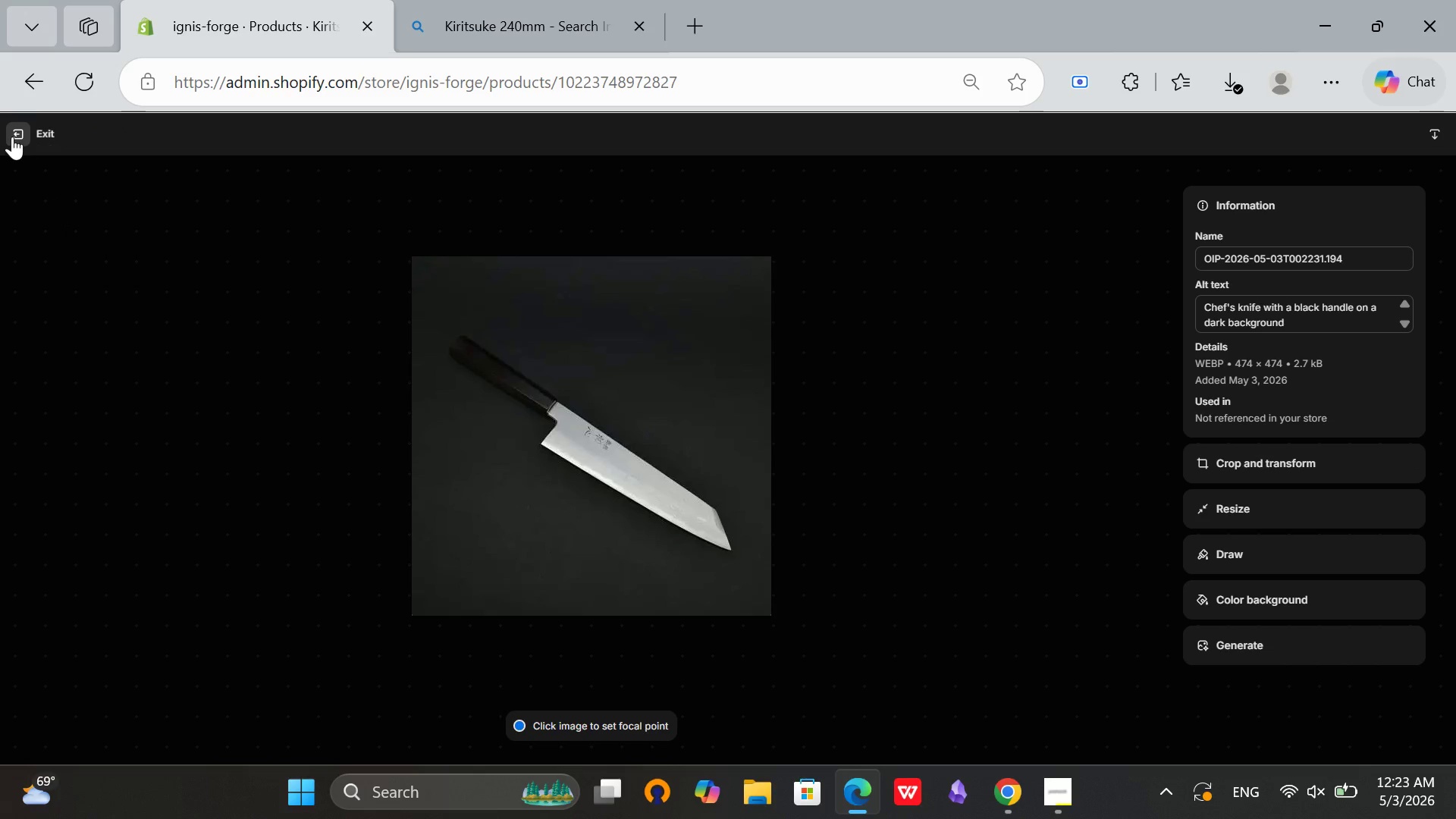 
left_click([11, 136])
 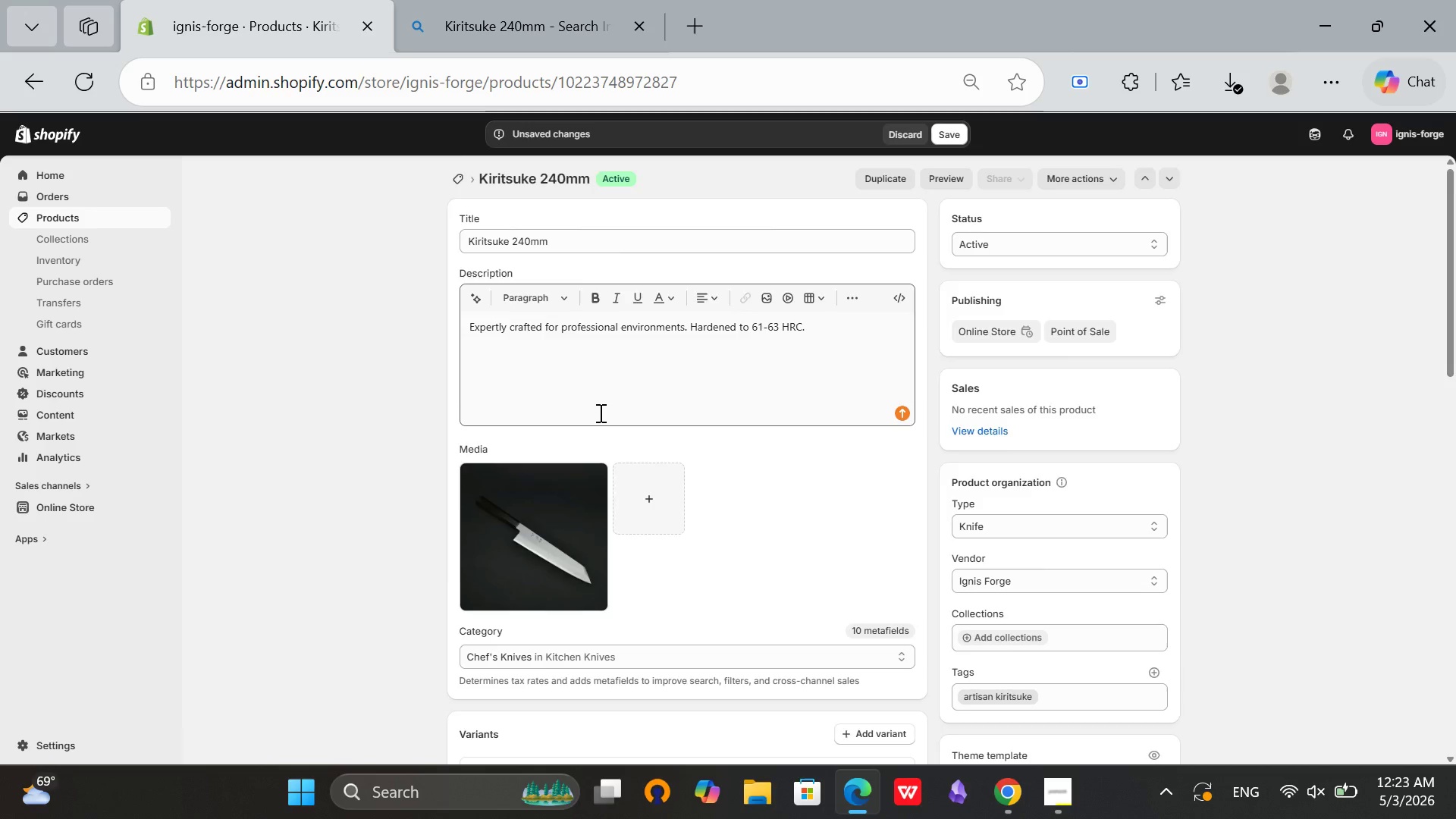 
scroll: coordinate [599, 413], scroll_direction: none, amount: 0.0
 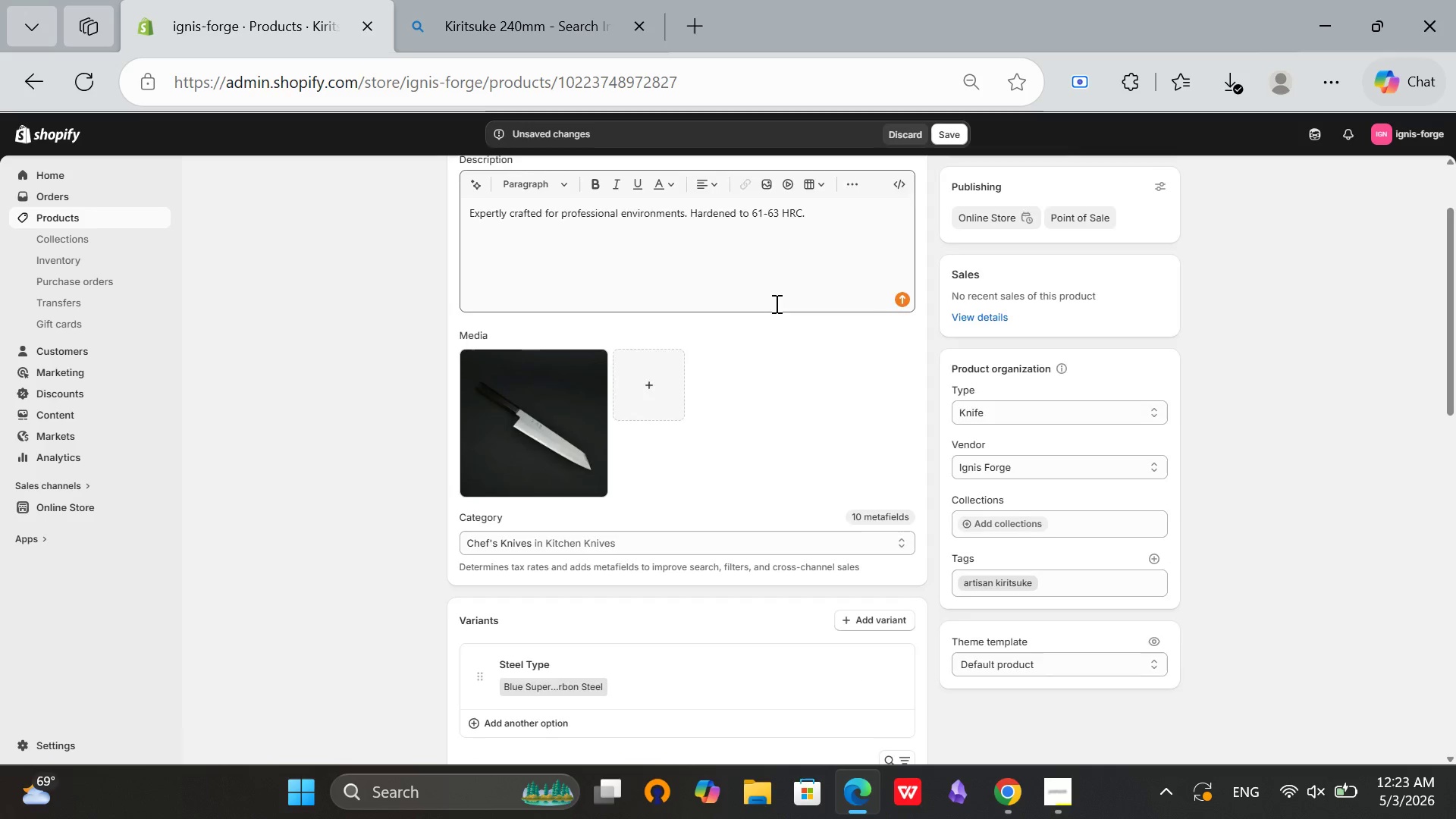 
scroll: coordinate [775, 303], scroll_direction: up, amount: 3.0
 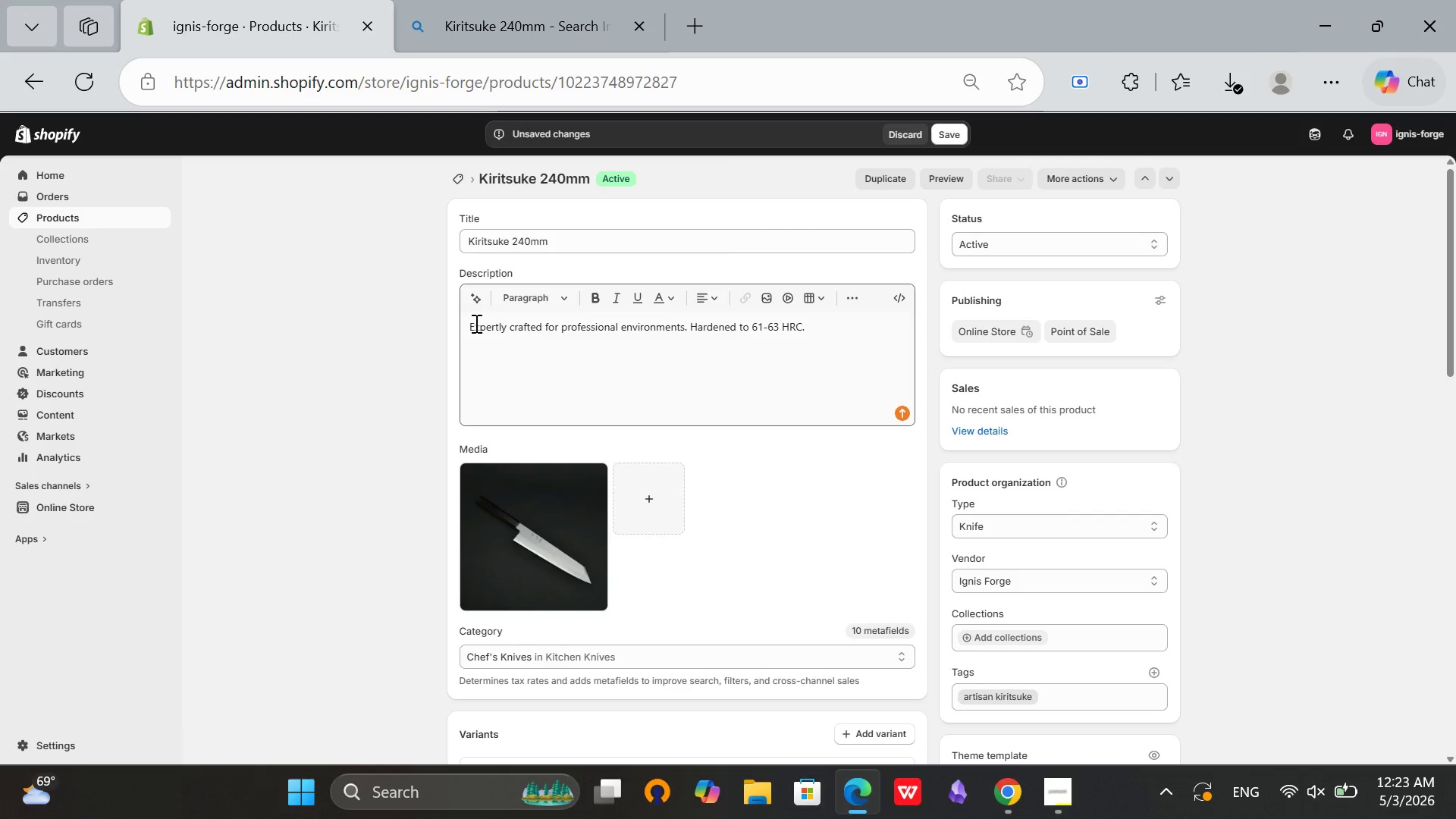 
left_click([463, 322])
 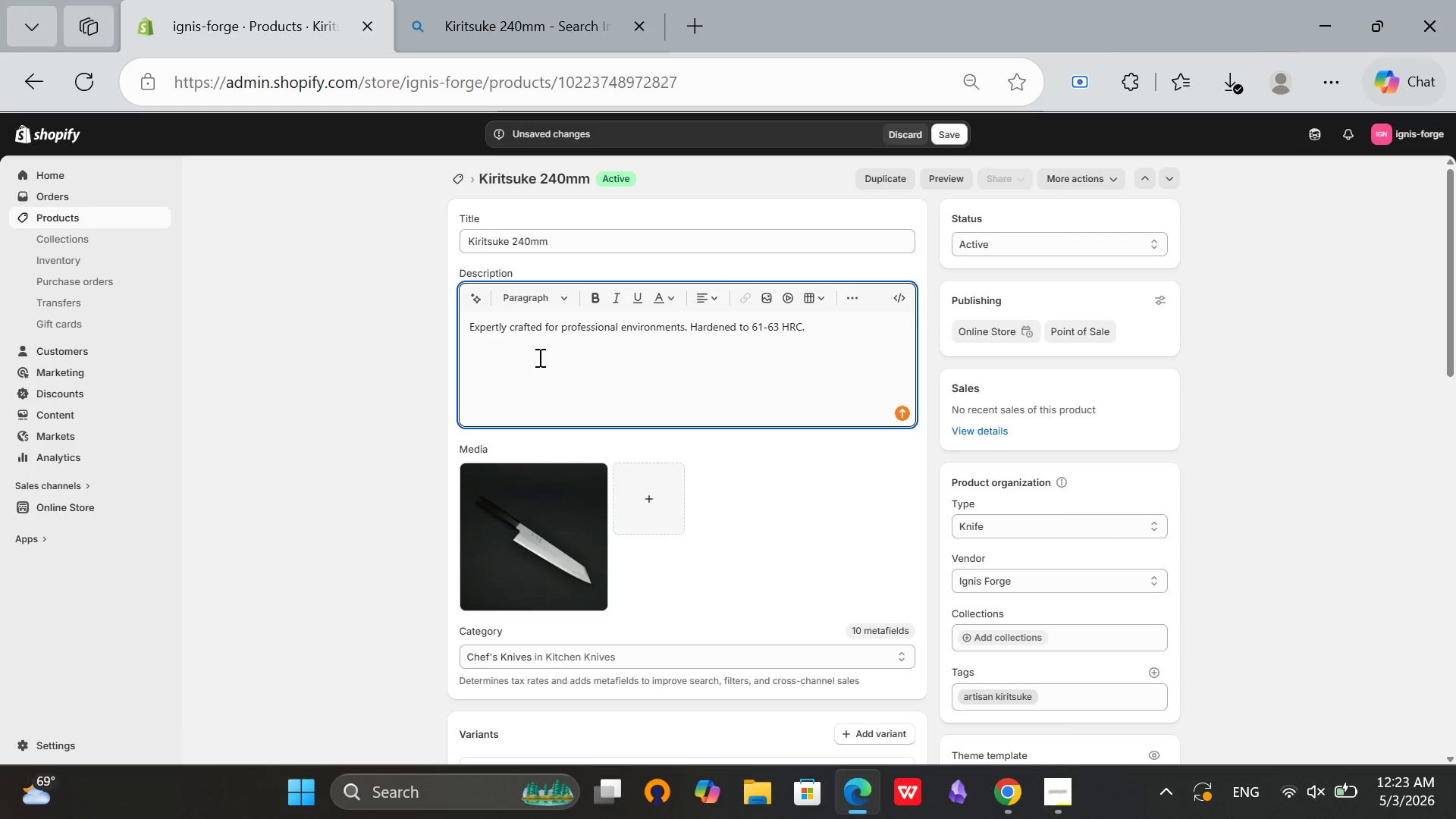 
wait(20.73)
 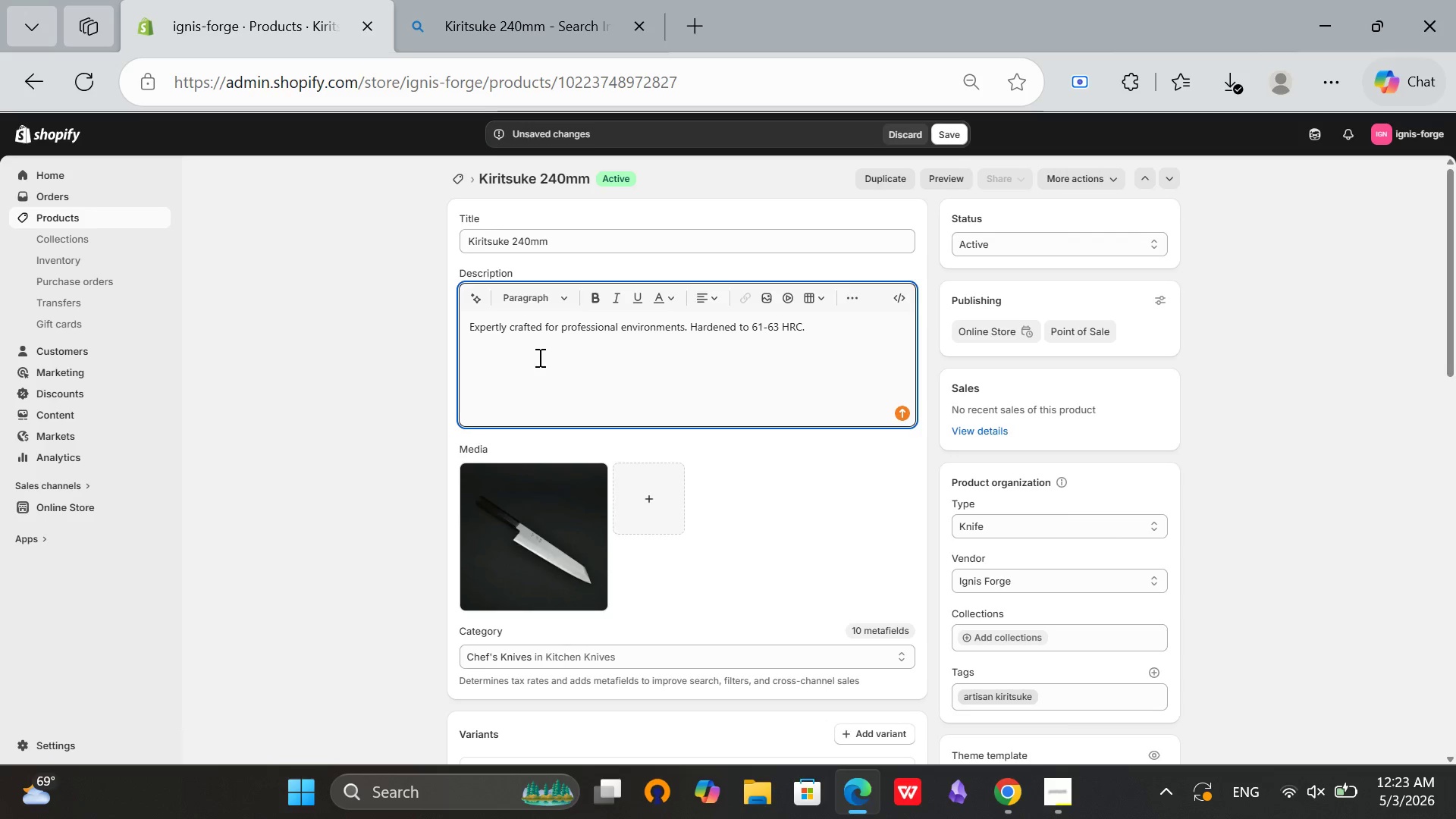 
type(Ahybrid)
 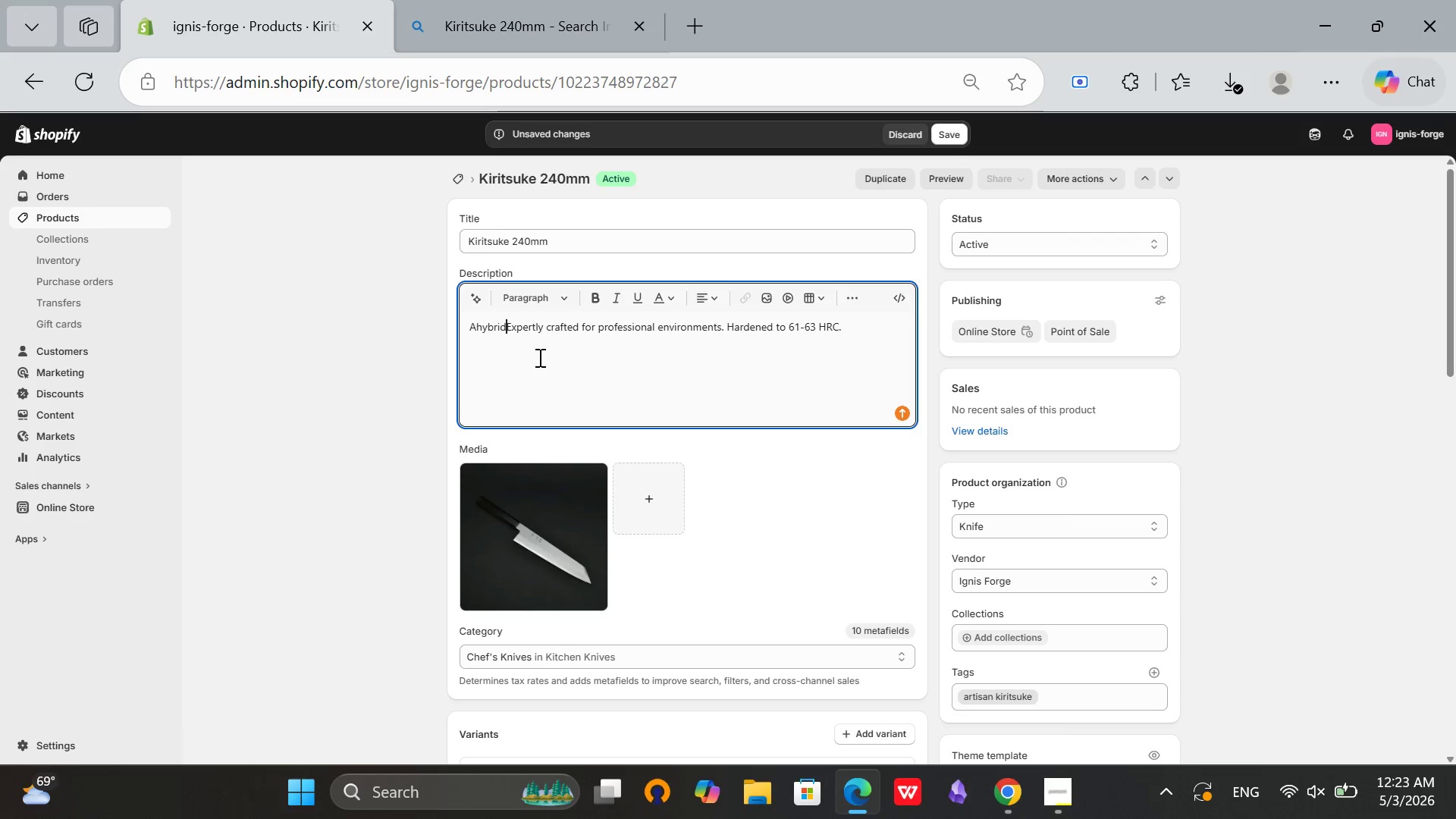 
hold_key(key=ArrowLeft, duration=0.58)
 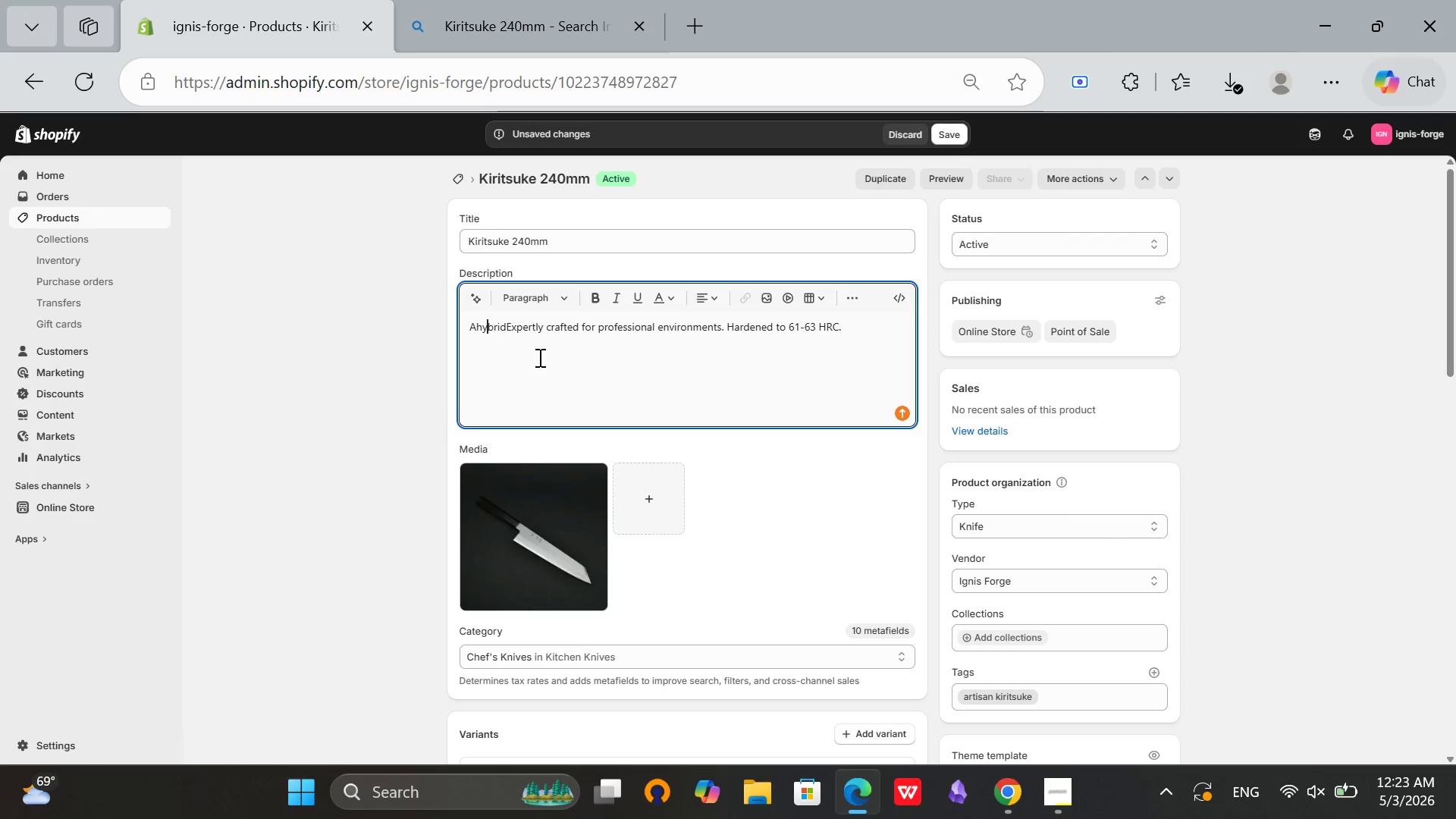 
key(ArrowLeft)
 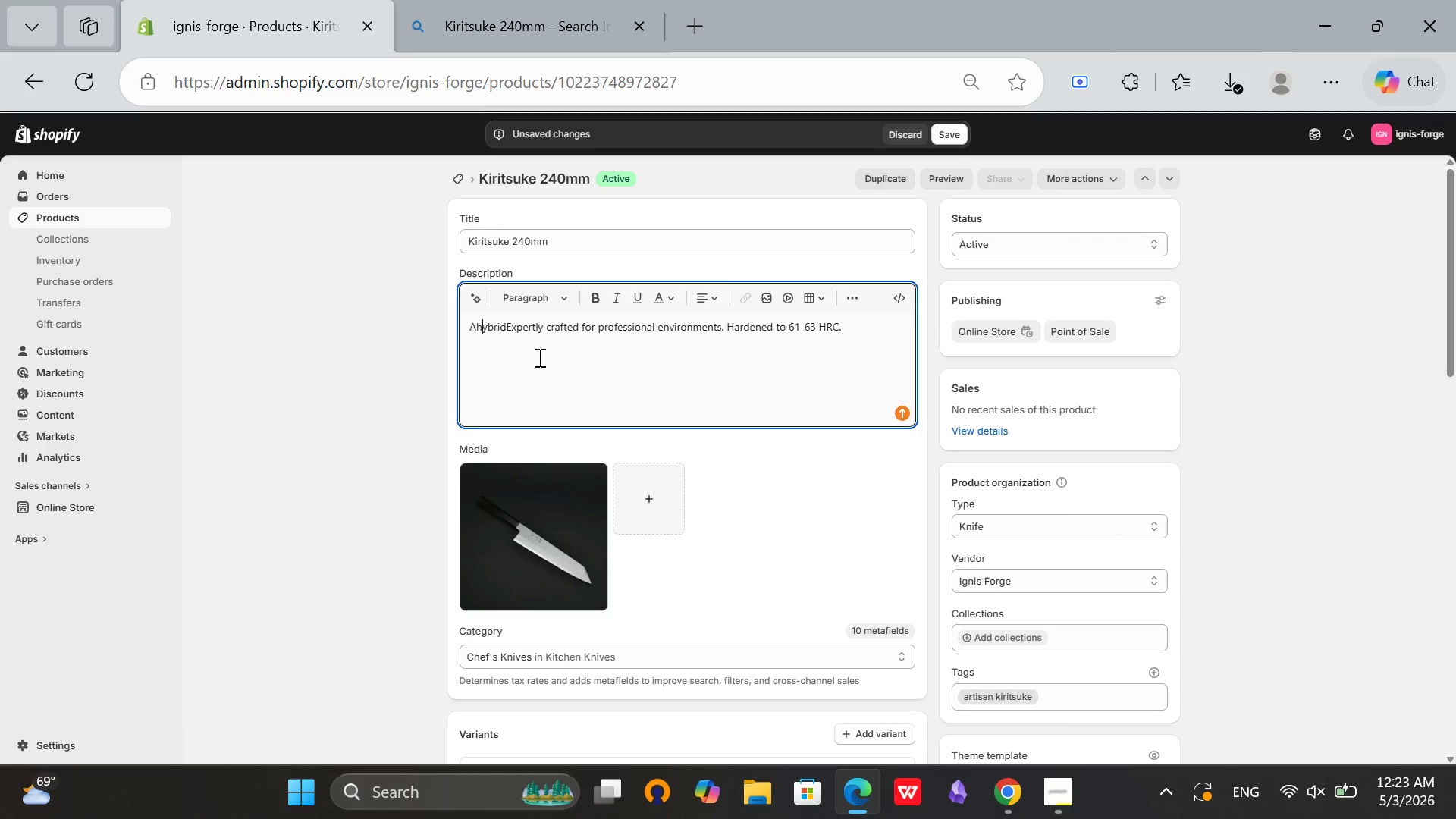 
key(ArrowLeft)
 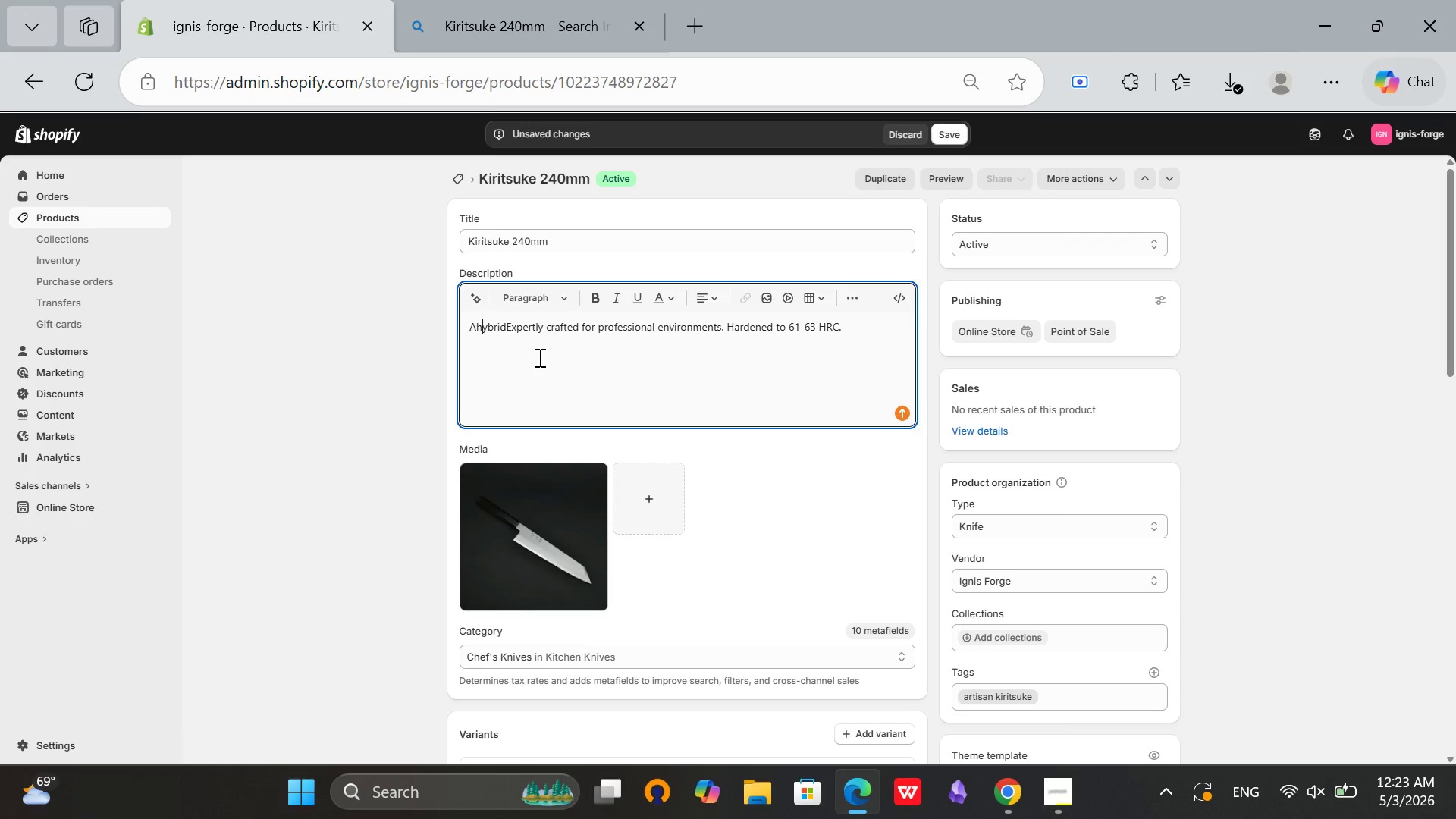 
key(ArrowLeft)
 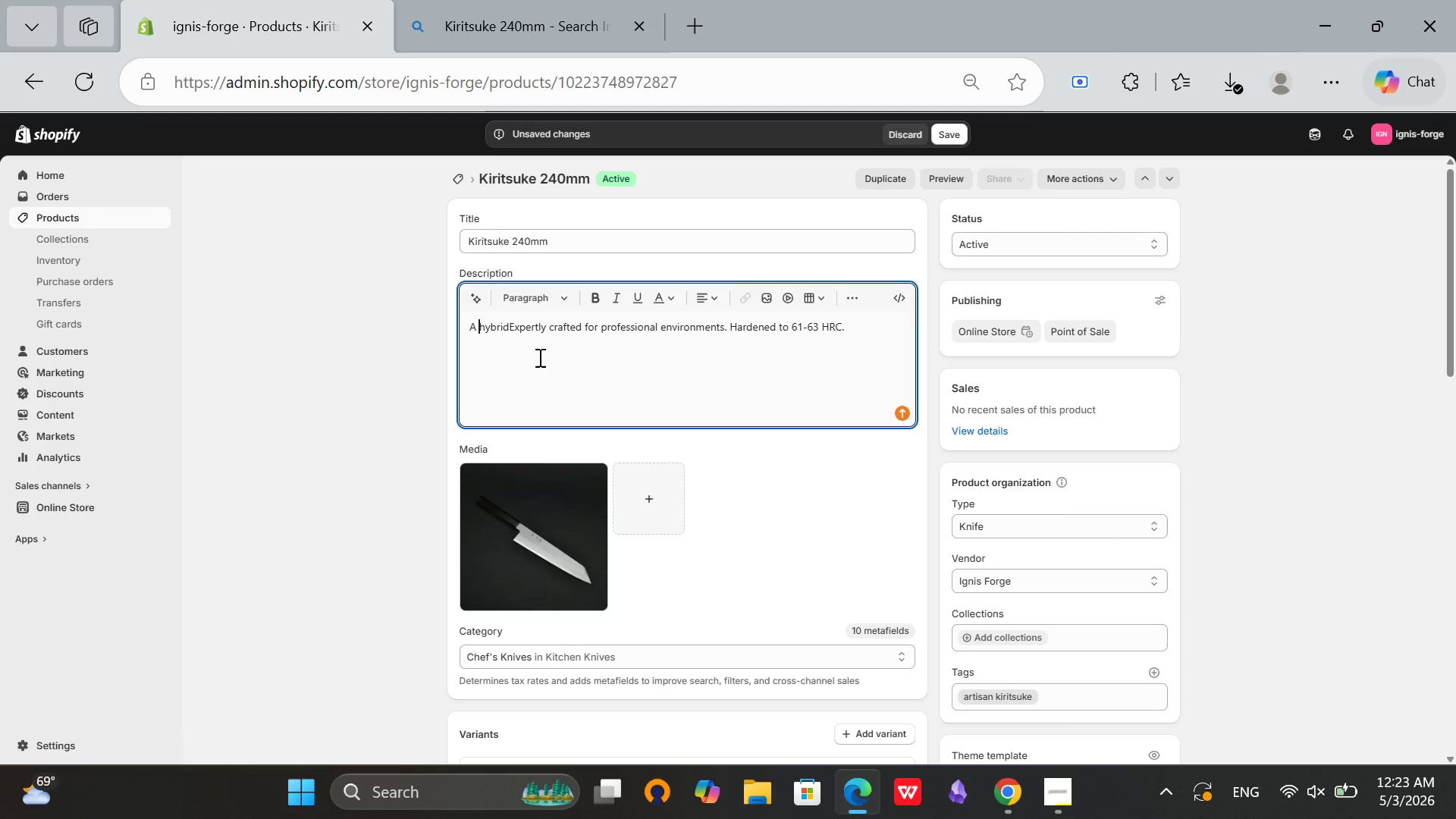 
key(Space)
 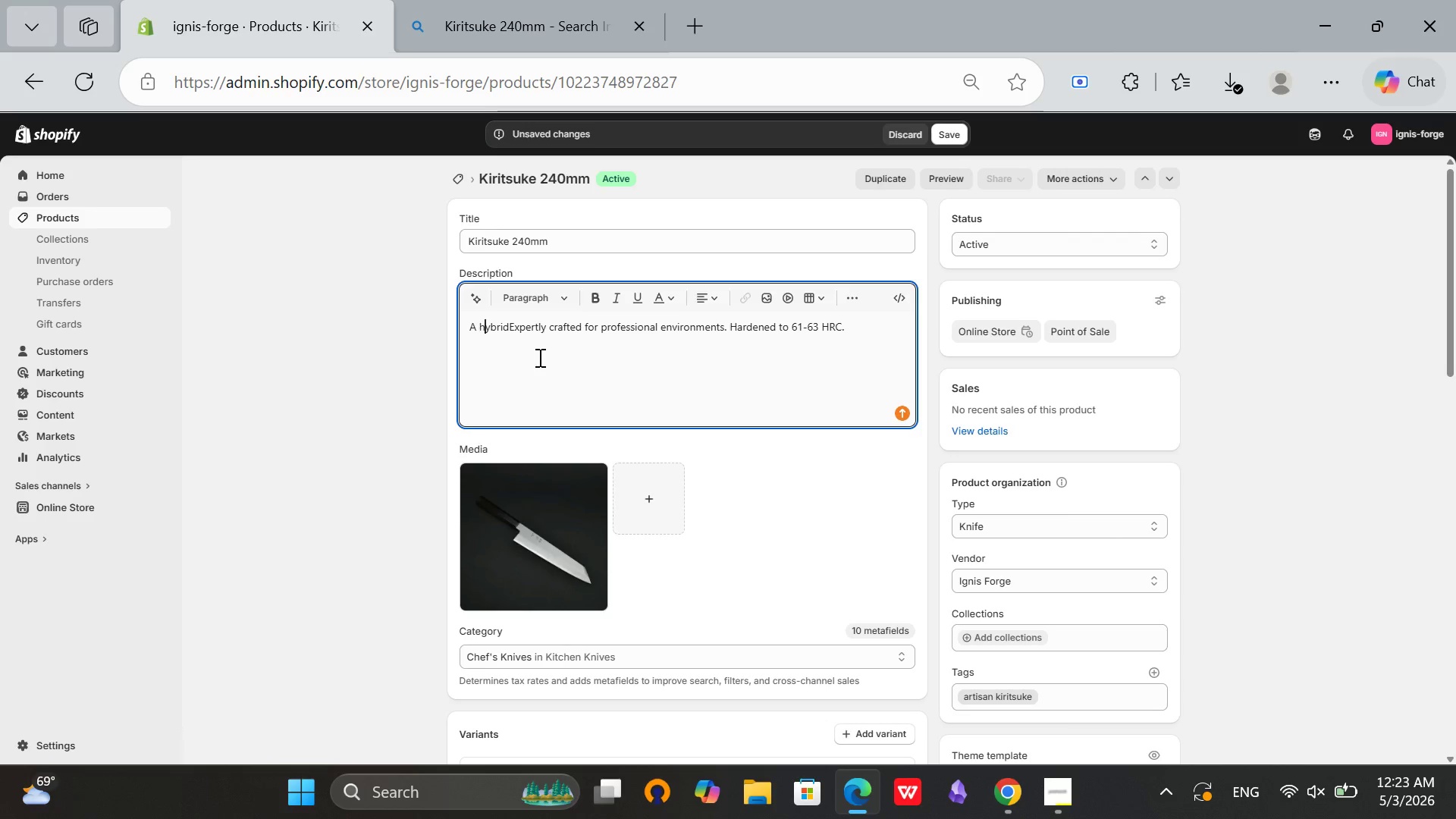 
hold_key(key=ArrowRight, duration=0.58)
 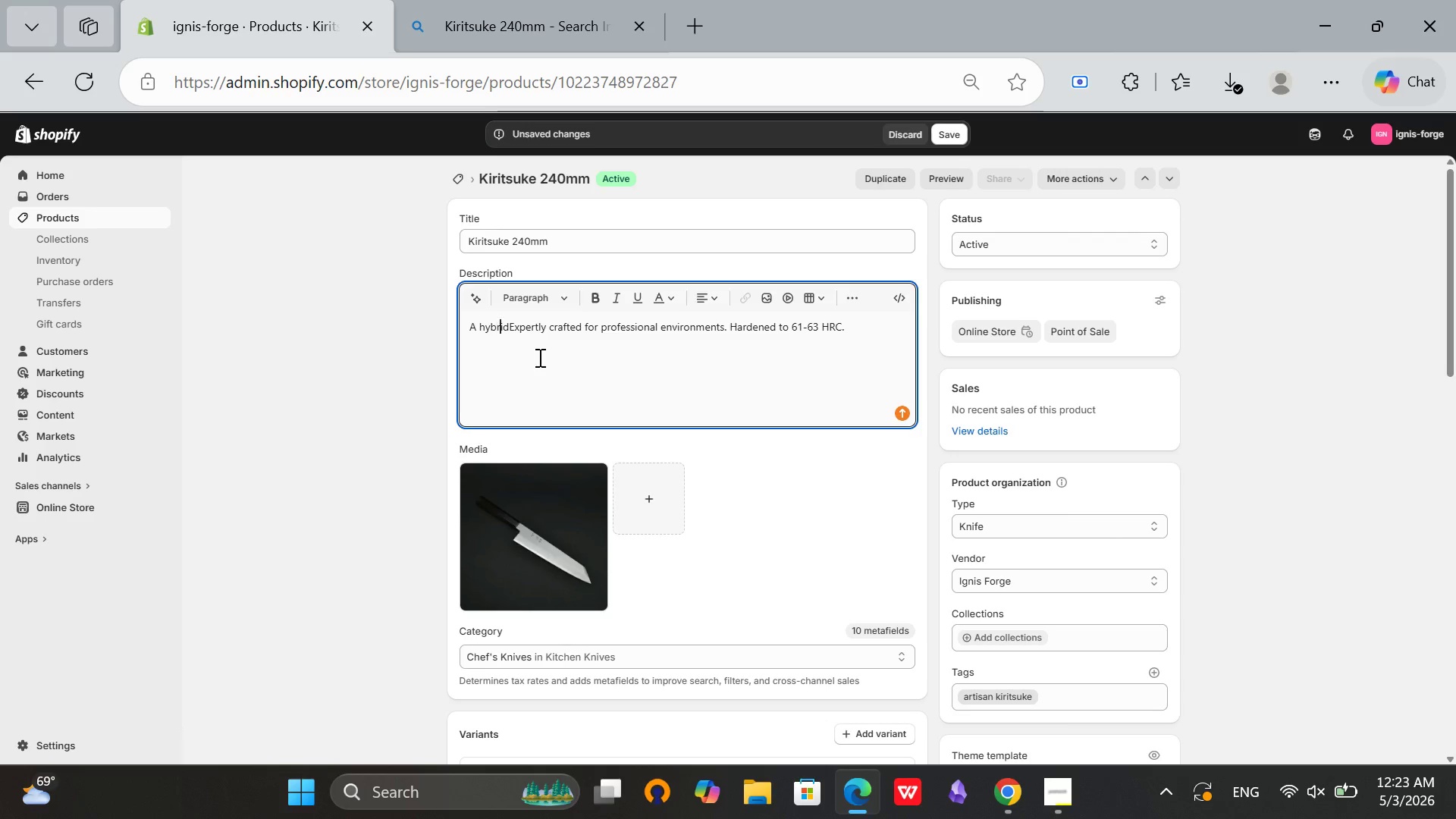 
key(ArrowRight)
 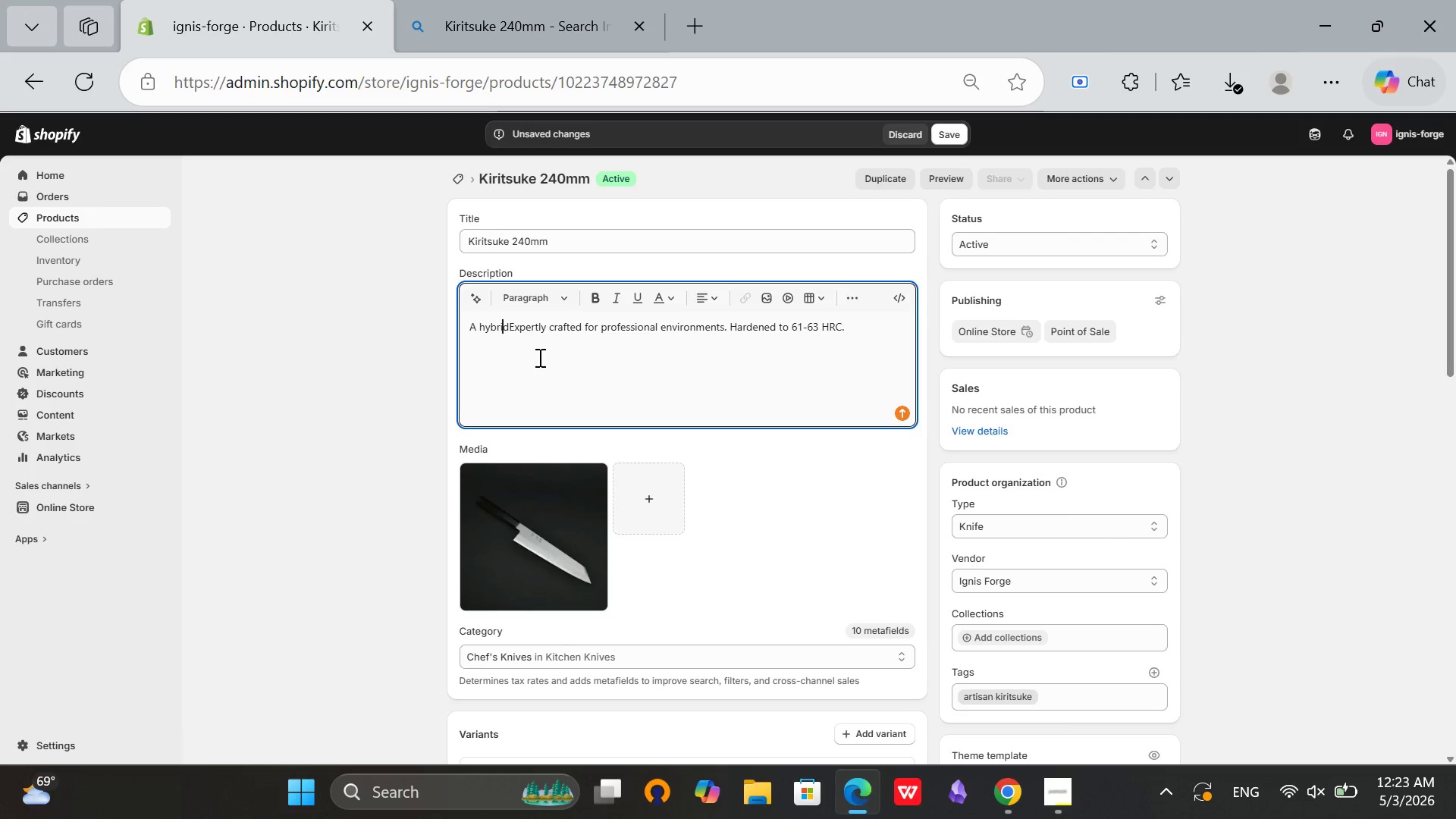 
key(ArrowRight)
 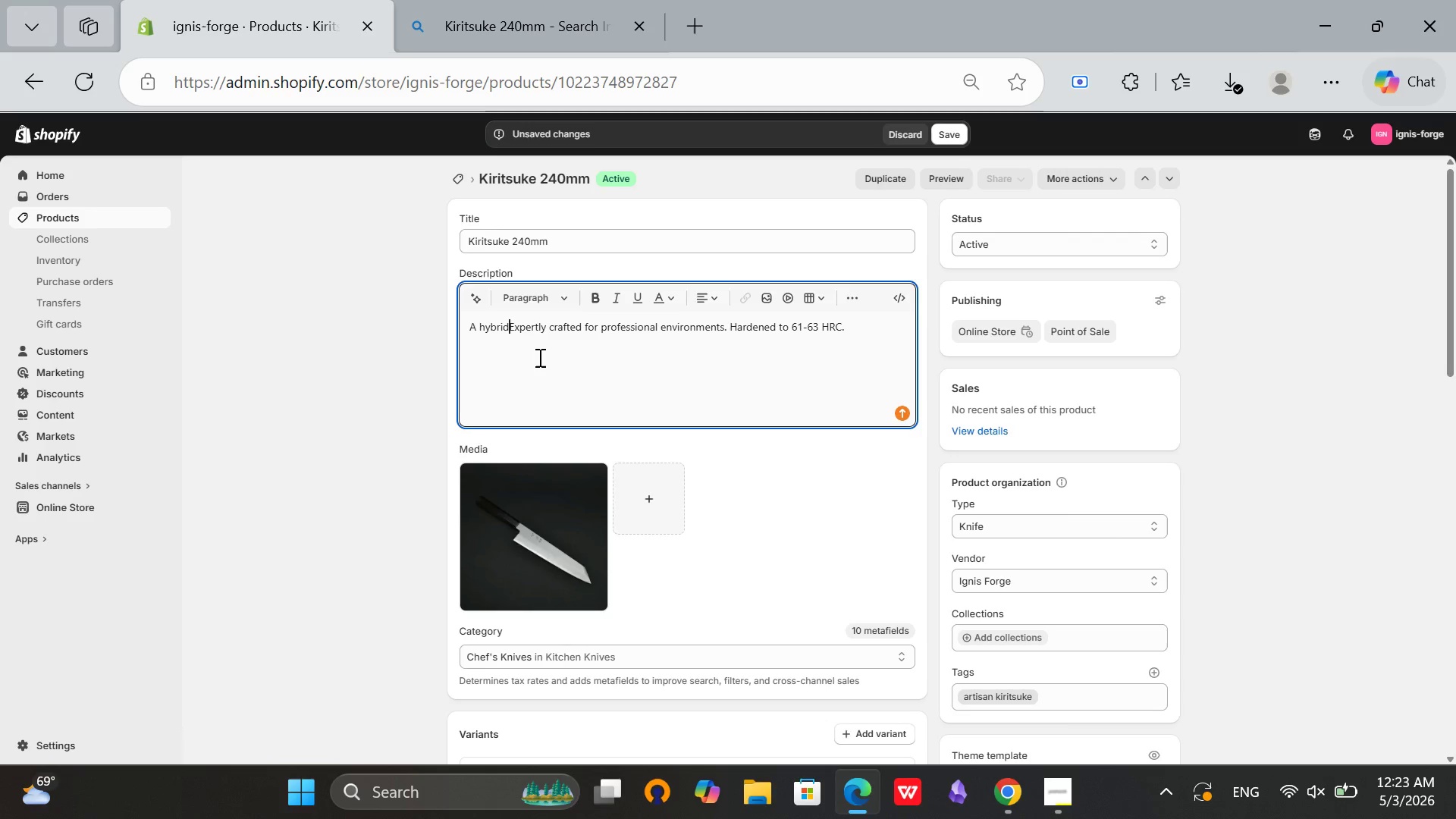 
key(ArrowRight)
 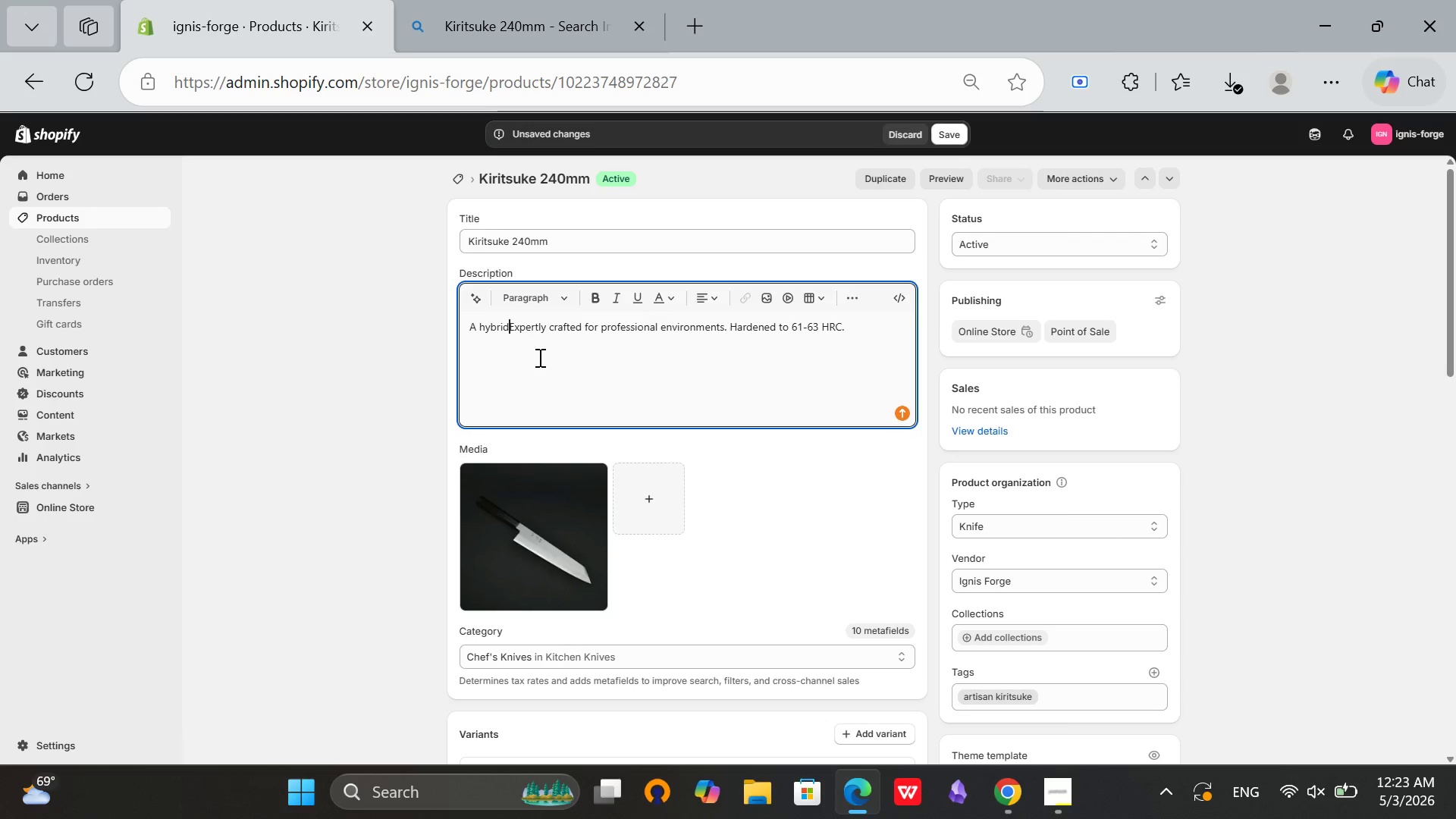 
key(Space)
 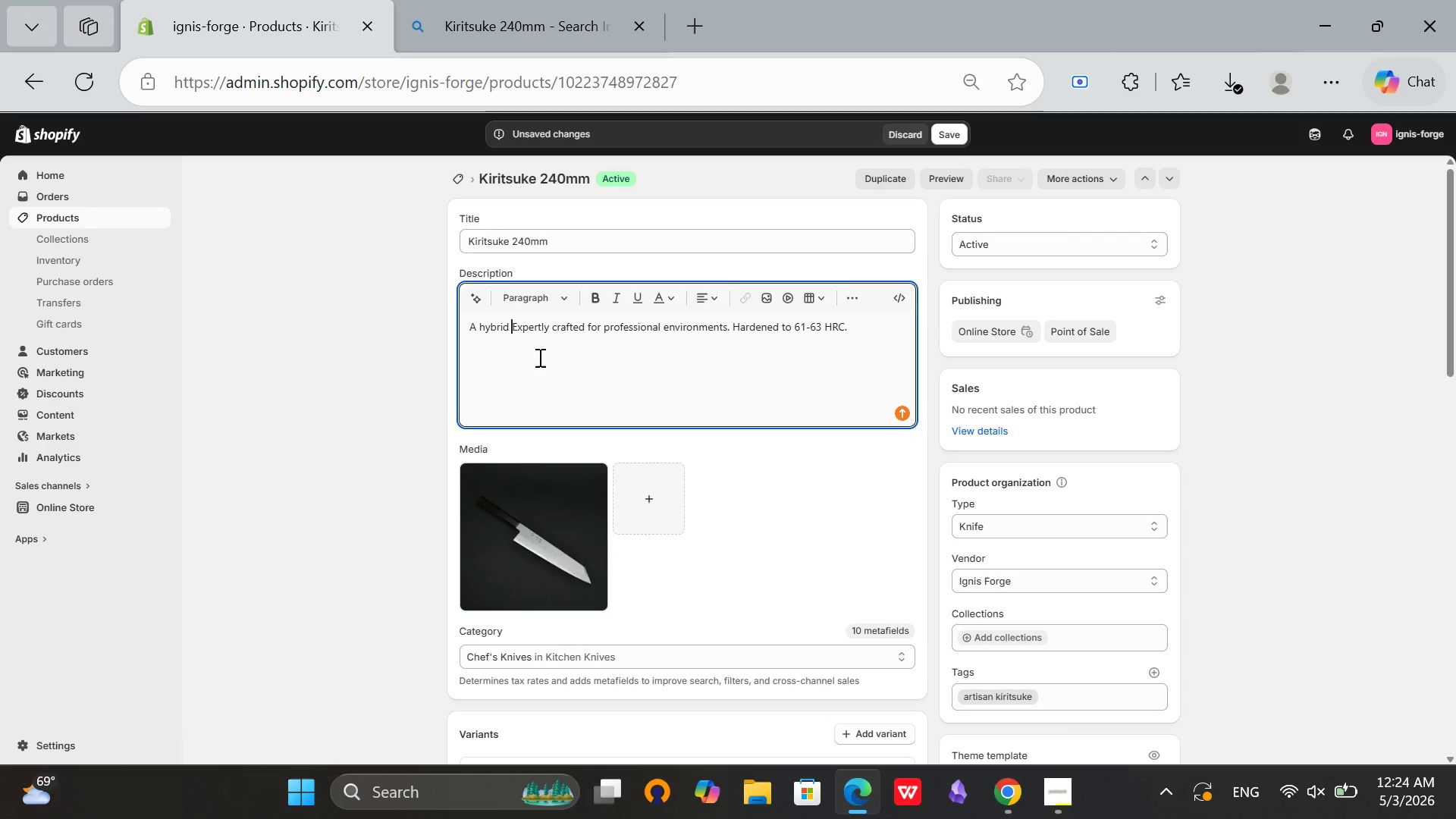 
type(chef knife blending slicing and chopping capabili)
 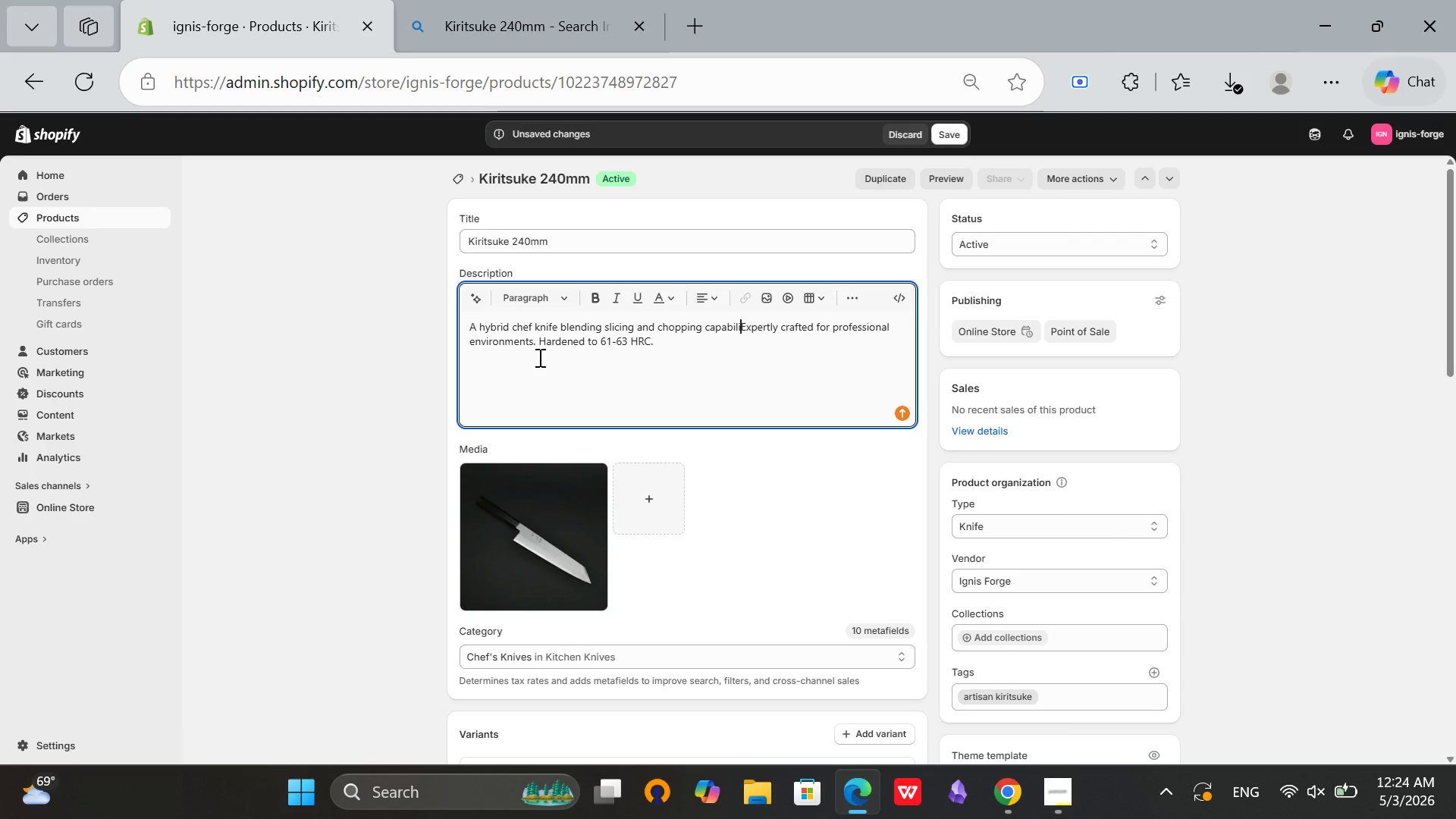 
type(ties. The long 240mm blade offers precision and versatility, ideal for advanced users and professional kitchens. )
 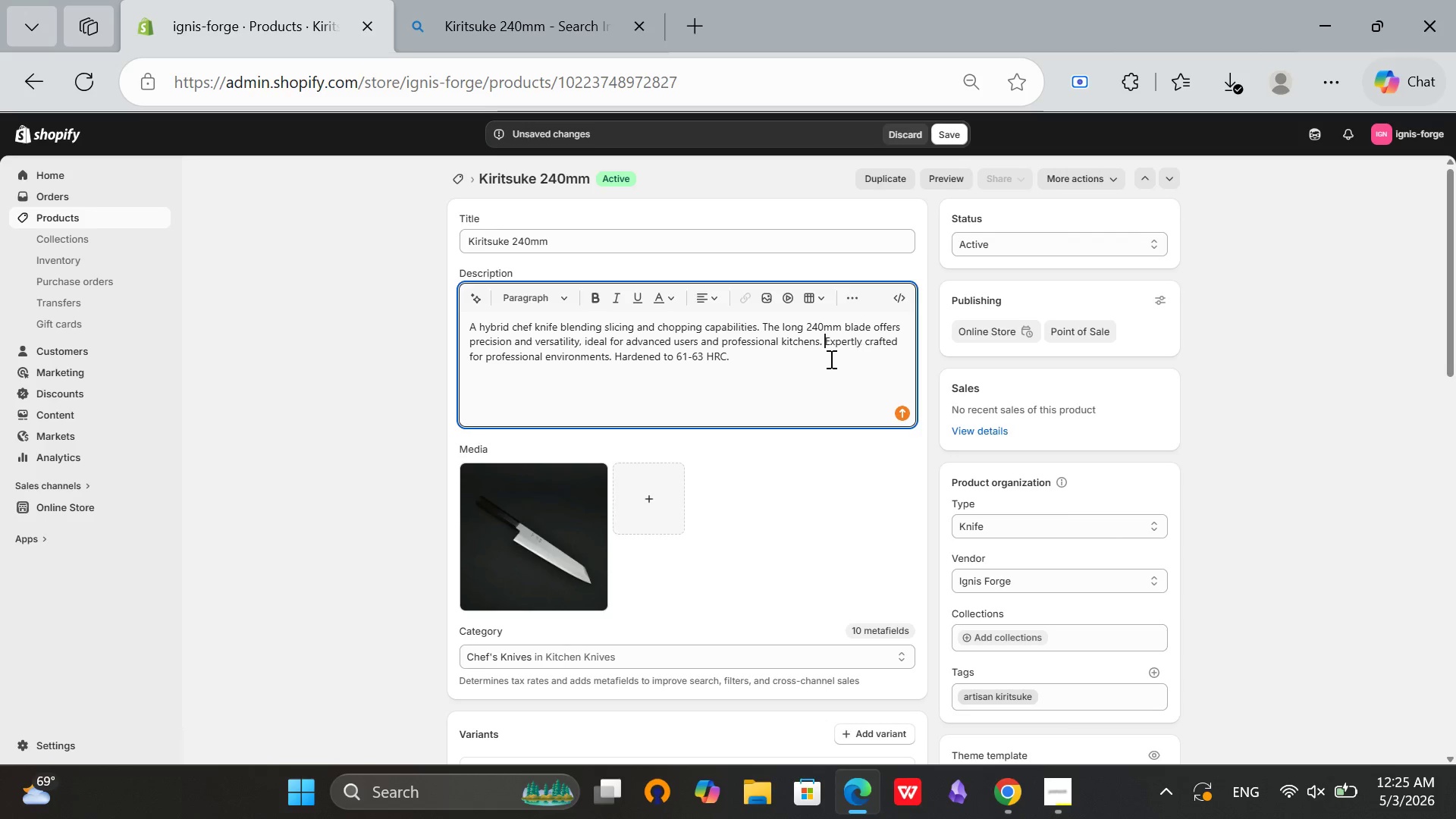 
left_click([798, 365])
 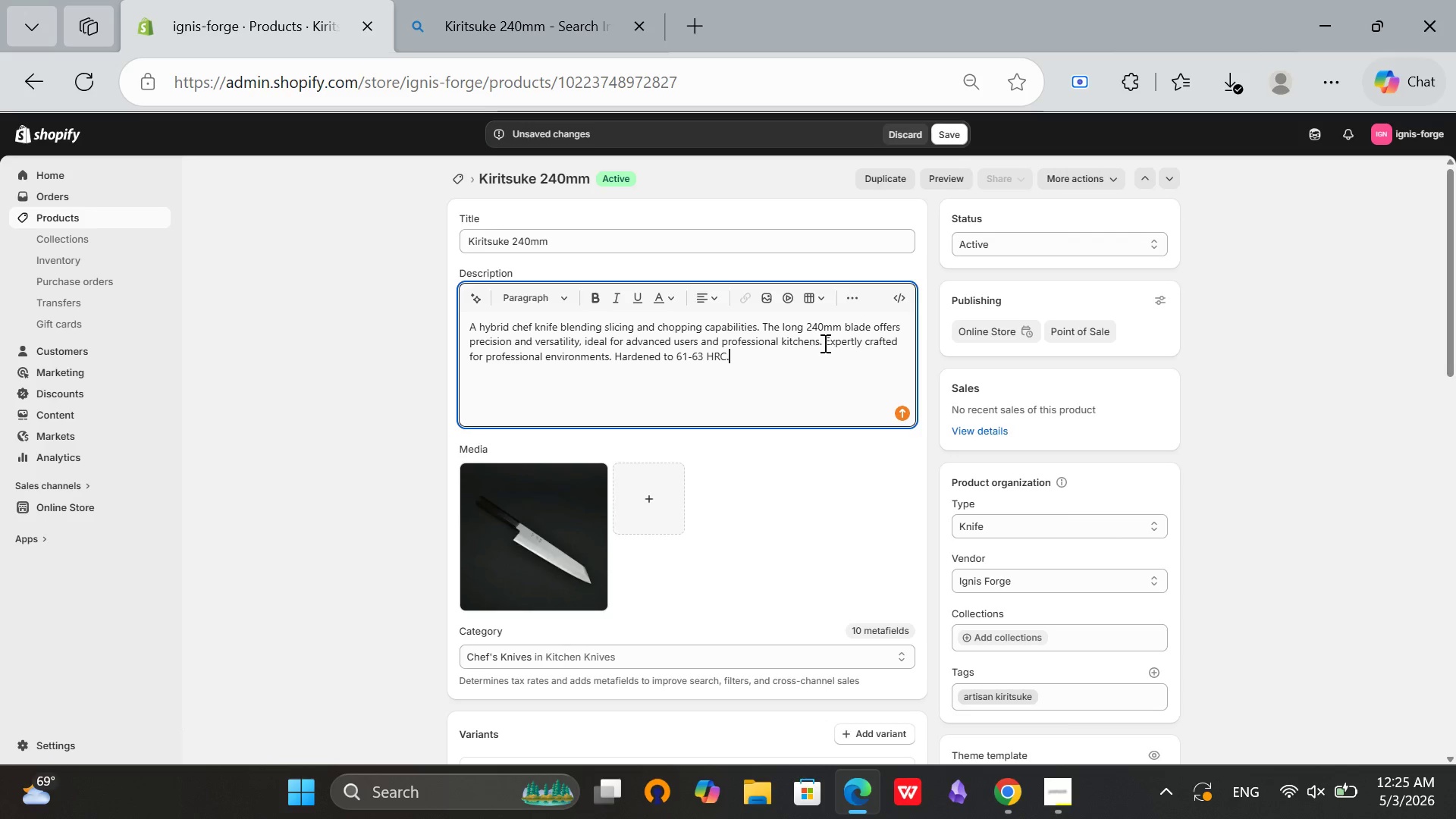 
scroll: coordinate [845, 340], scroll_direction: down, amount: 6.0
 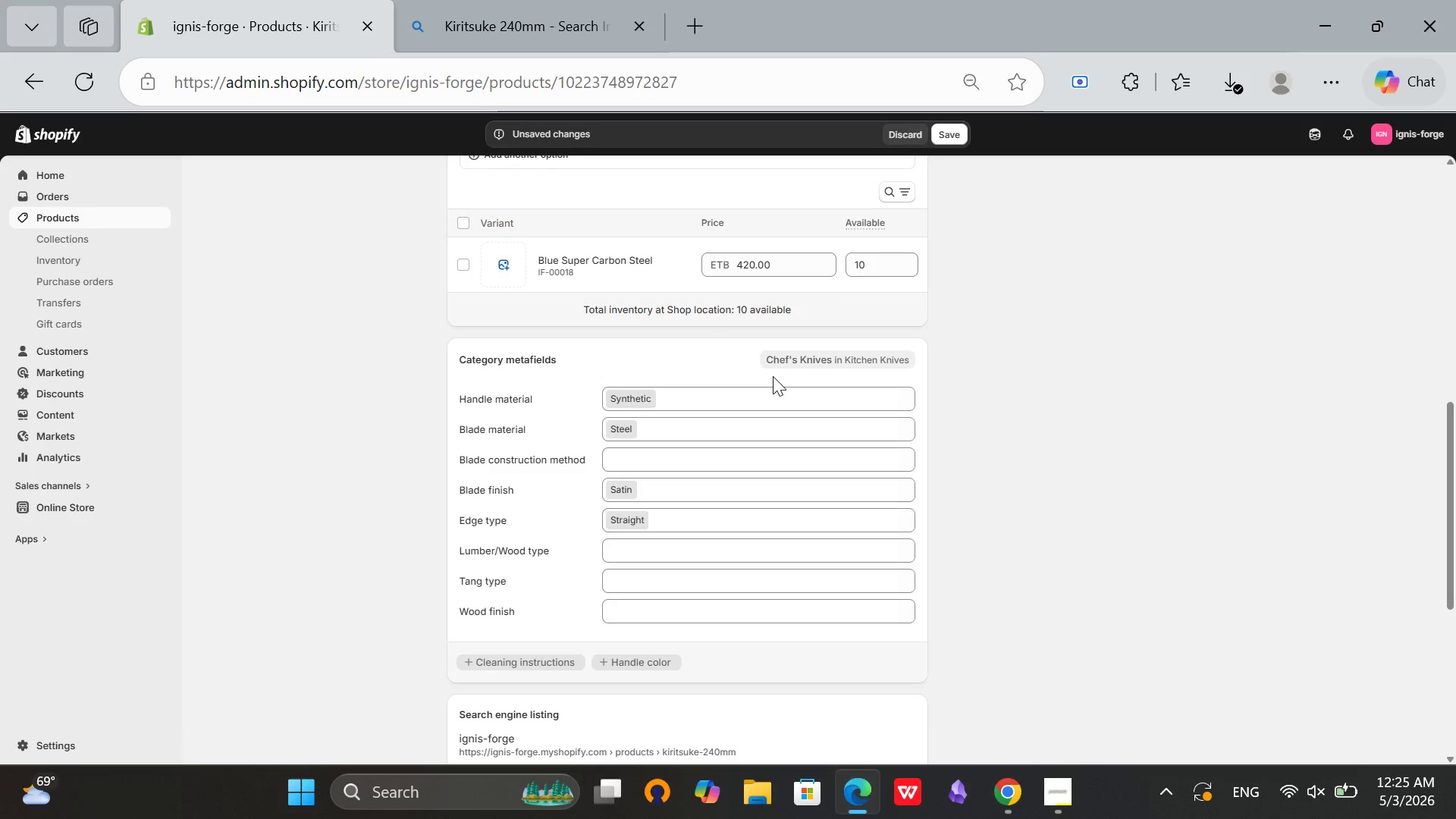 
scroll: coordinate [660, 407], scroll_direction: up, amount: 5.0
 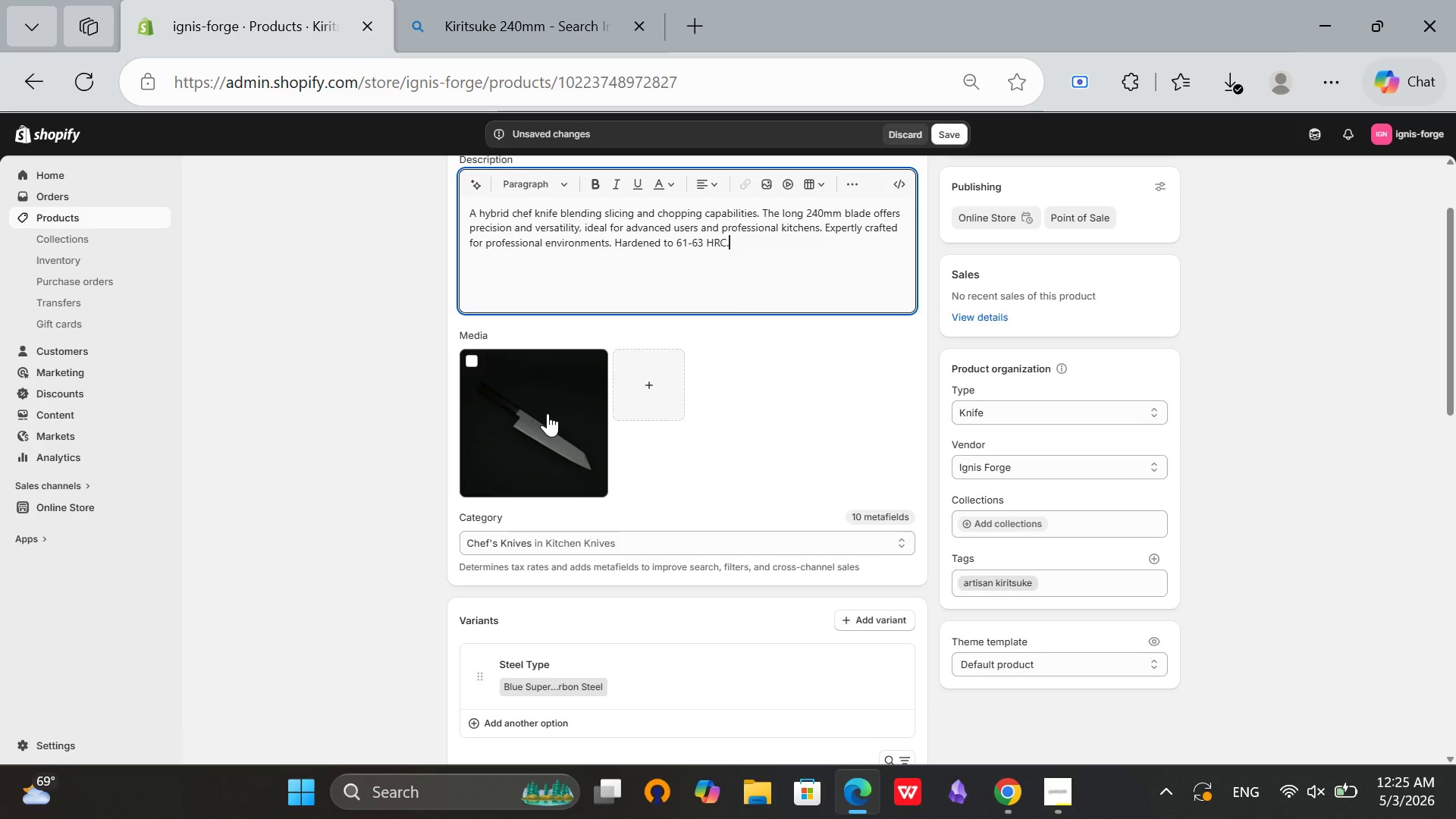 
left_click([548, 413])
 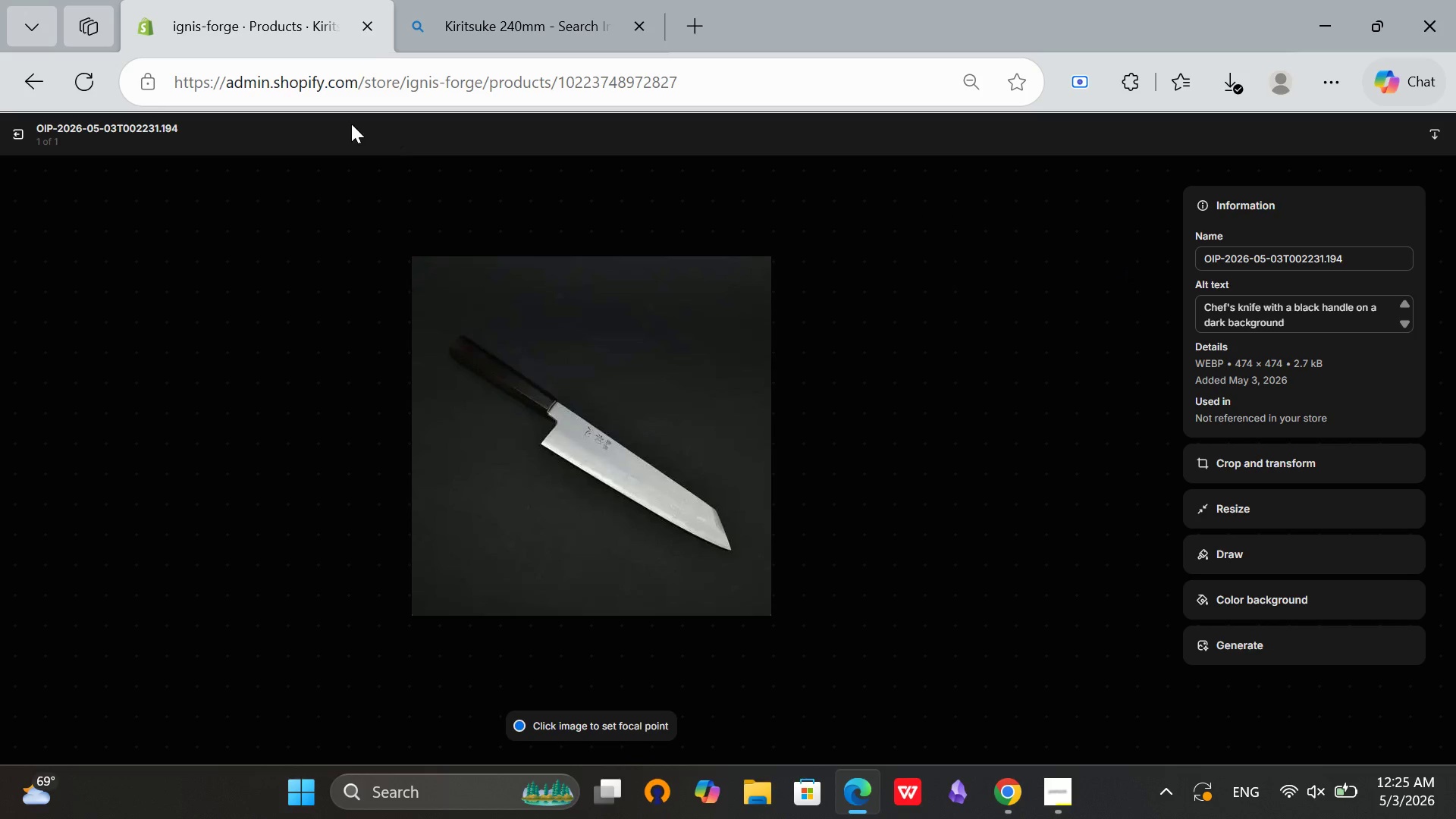 
left_click([15, 133])
 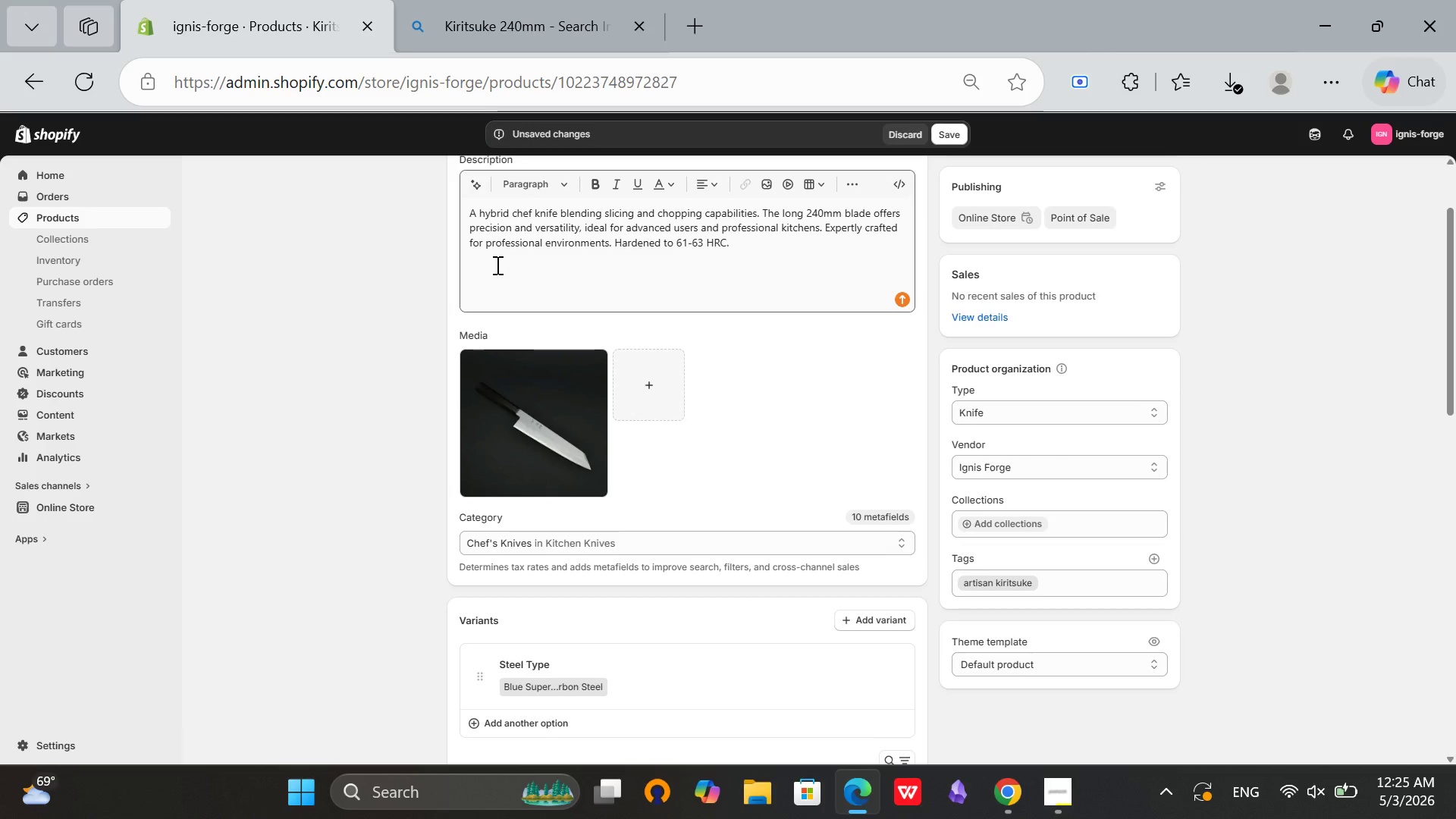 
scroll: coordinate [642, 551], scroll_direction: down, amount: 15.0
 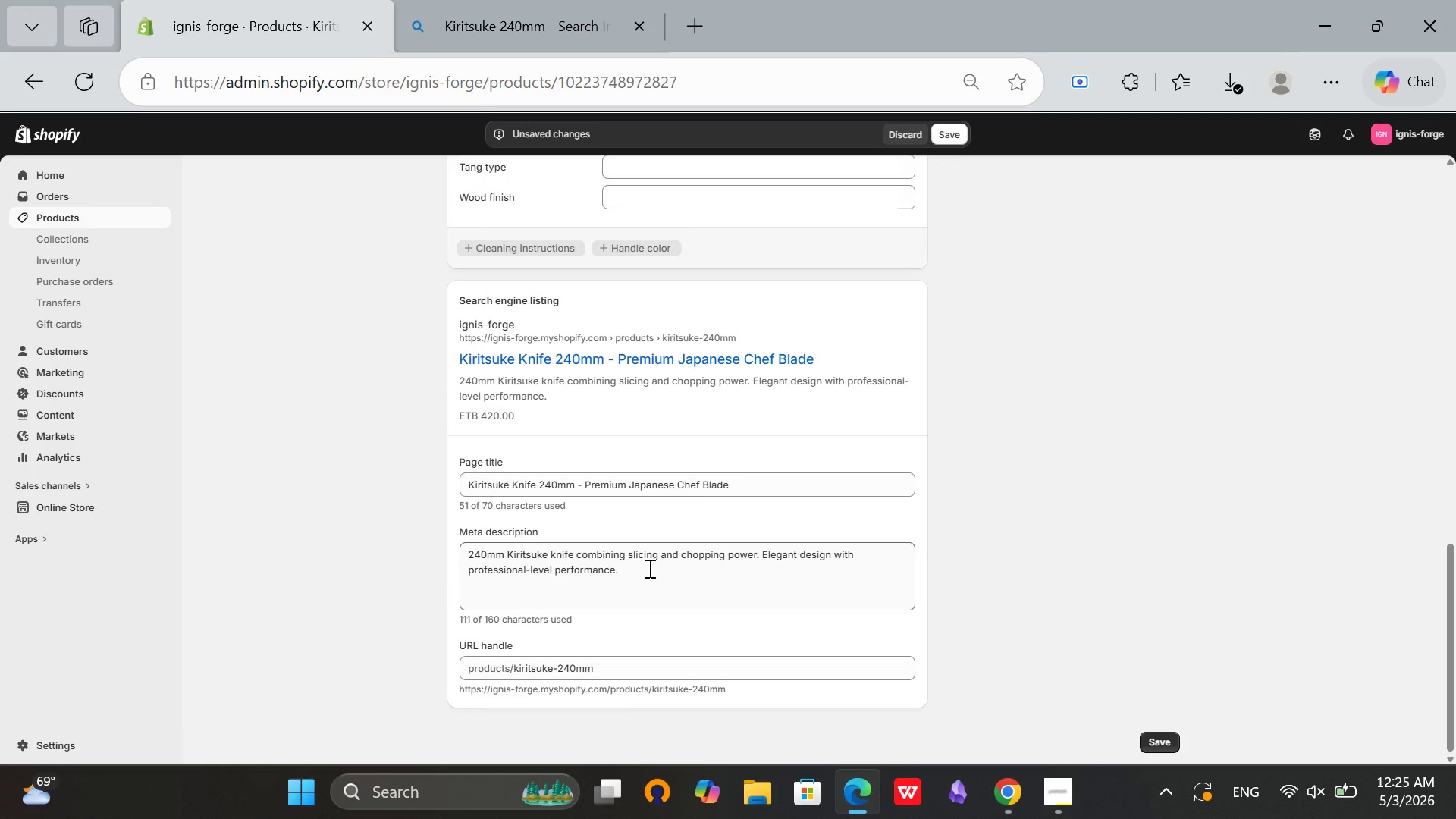 
left_click([648, 568])
 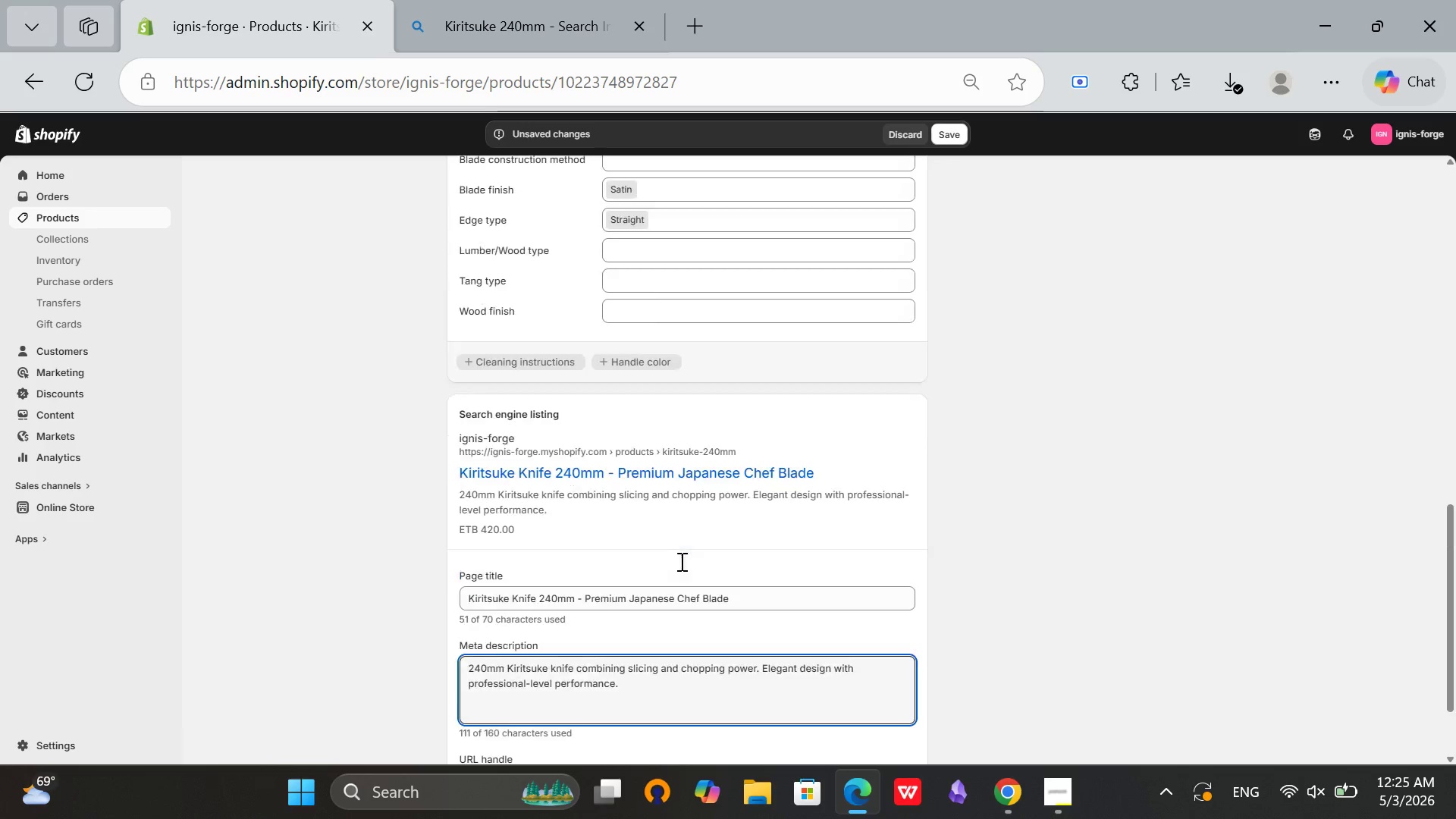 
scroll: coordinate [742, 447], scroll_direction: up, amount: 15.0
 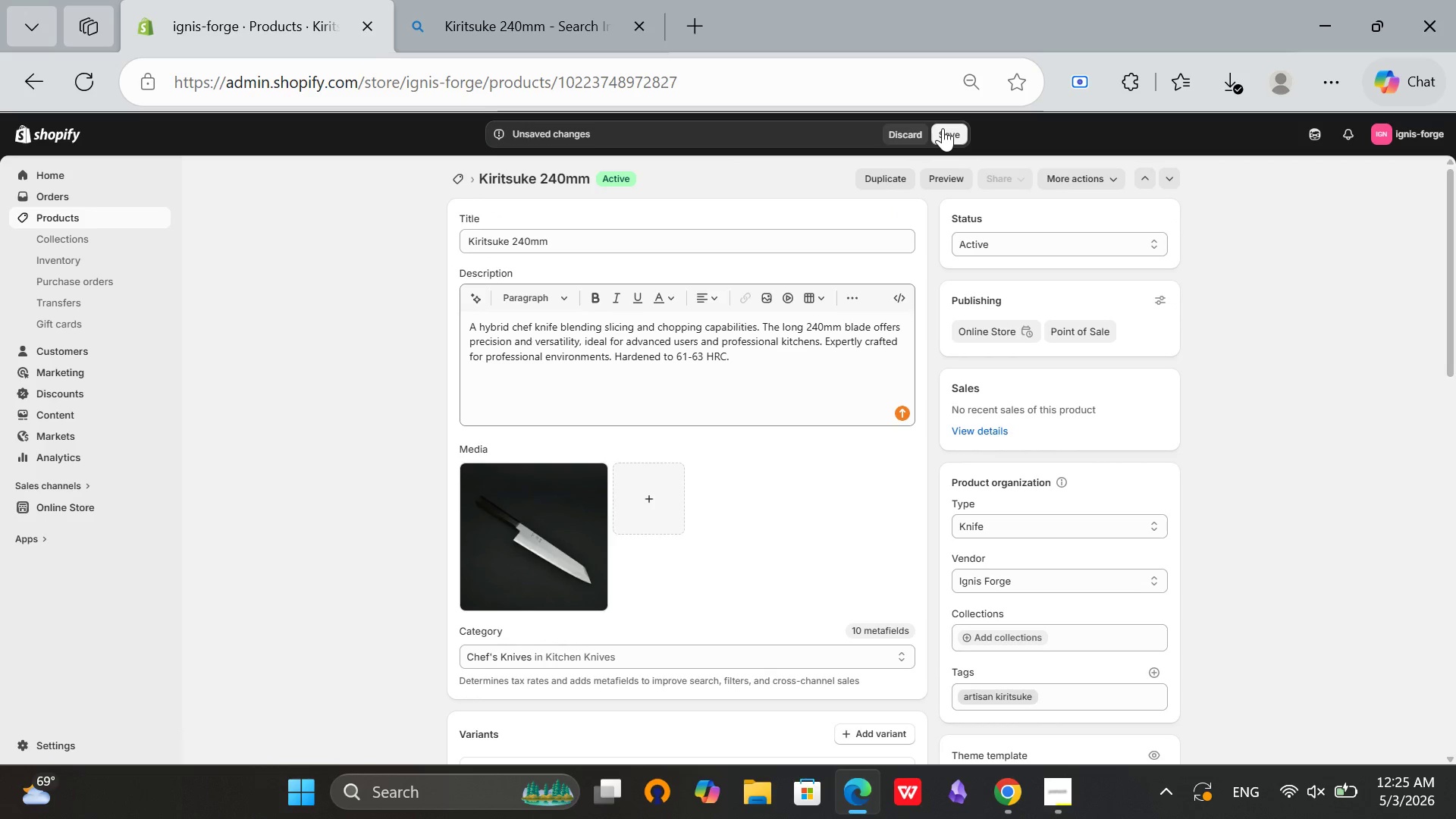 
left_click([943, 128])
 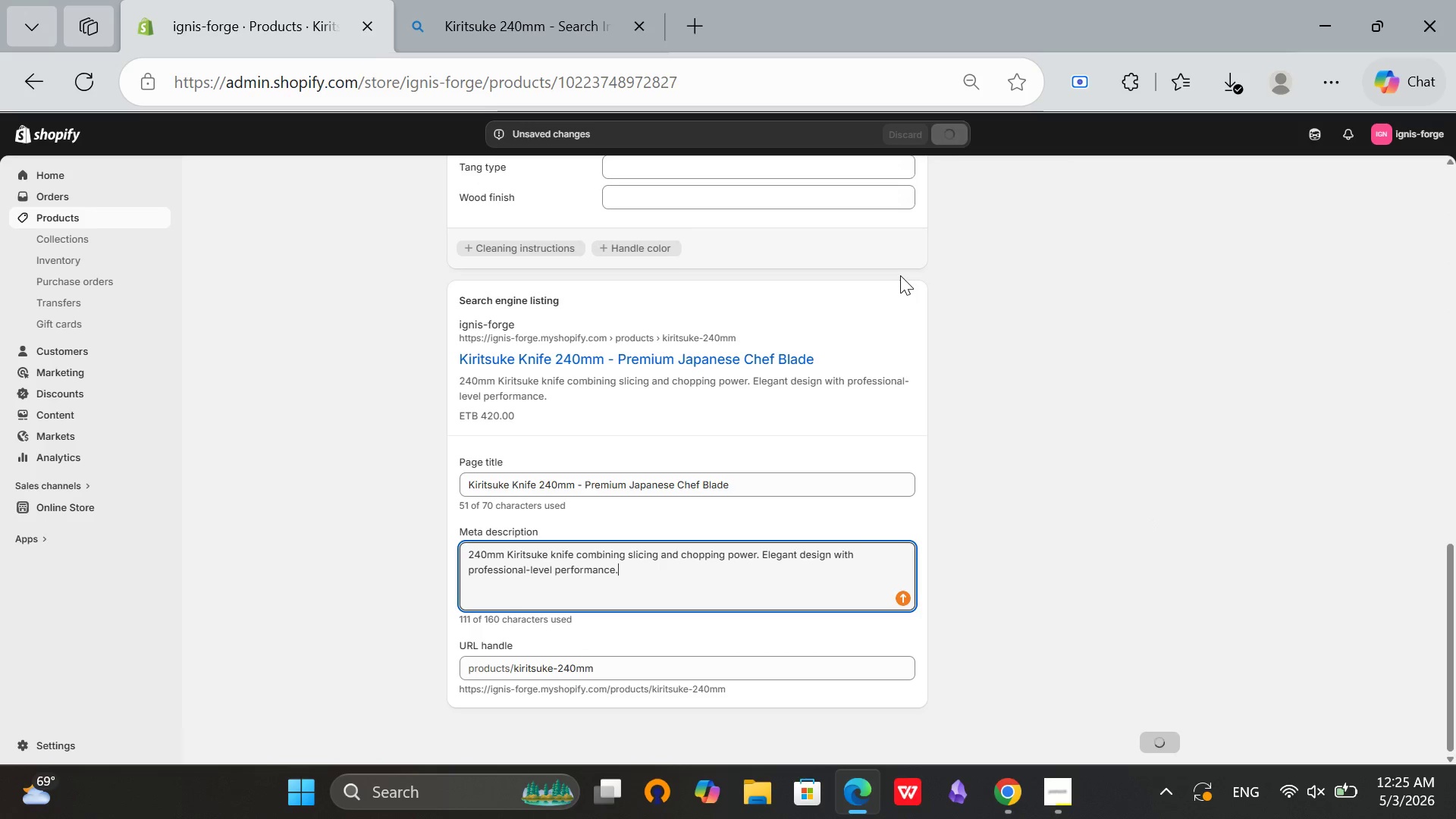 
scroll: coordinate [850, 320], scroll_direction: up, amount: 16.0
 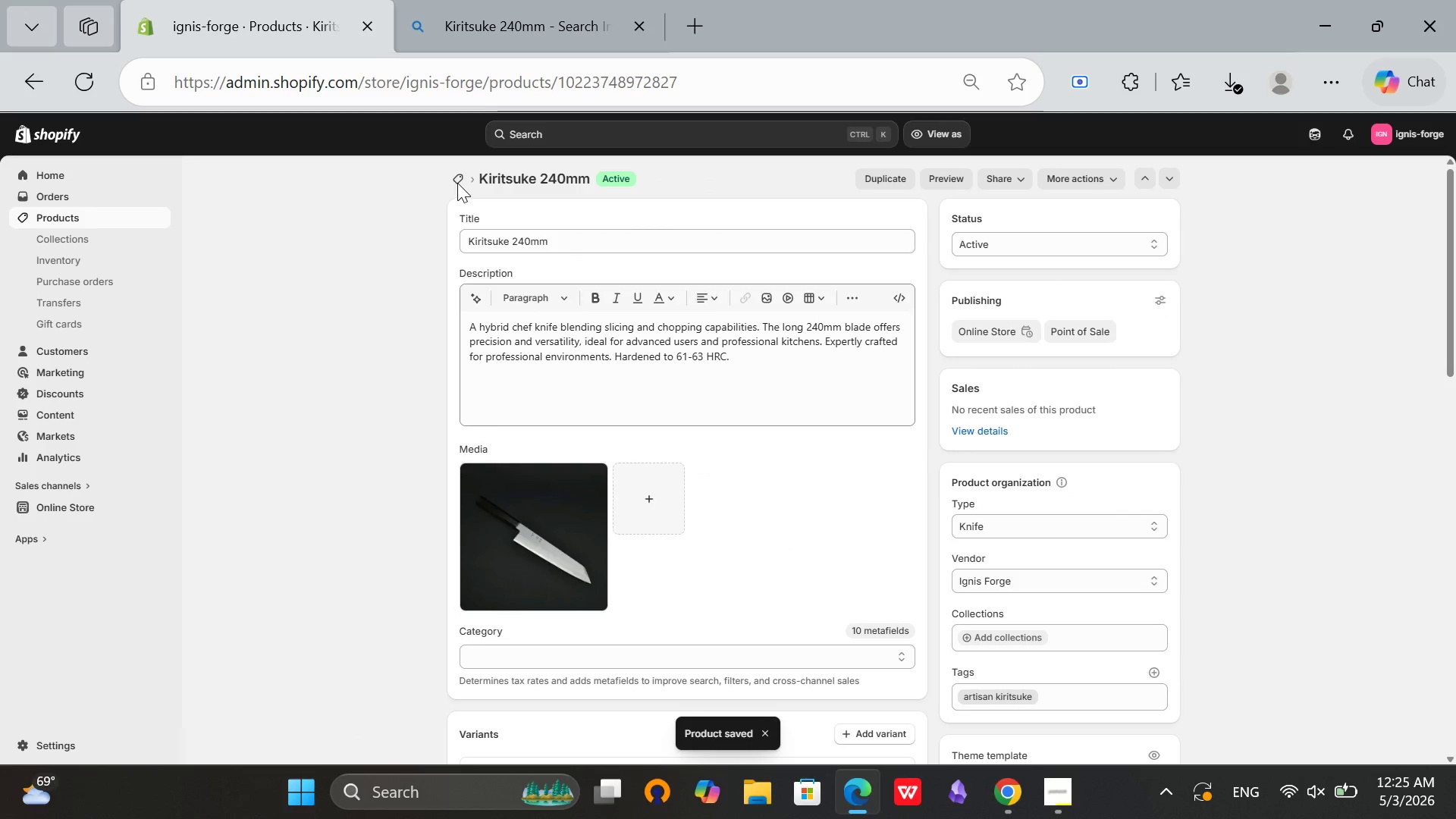 
left_click([457, 183])
 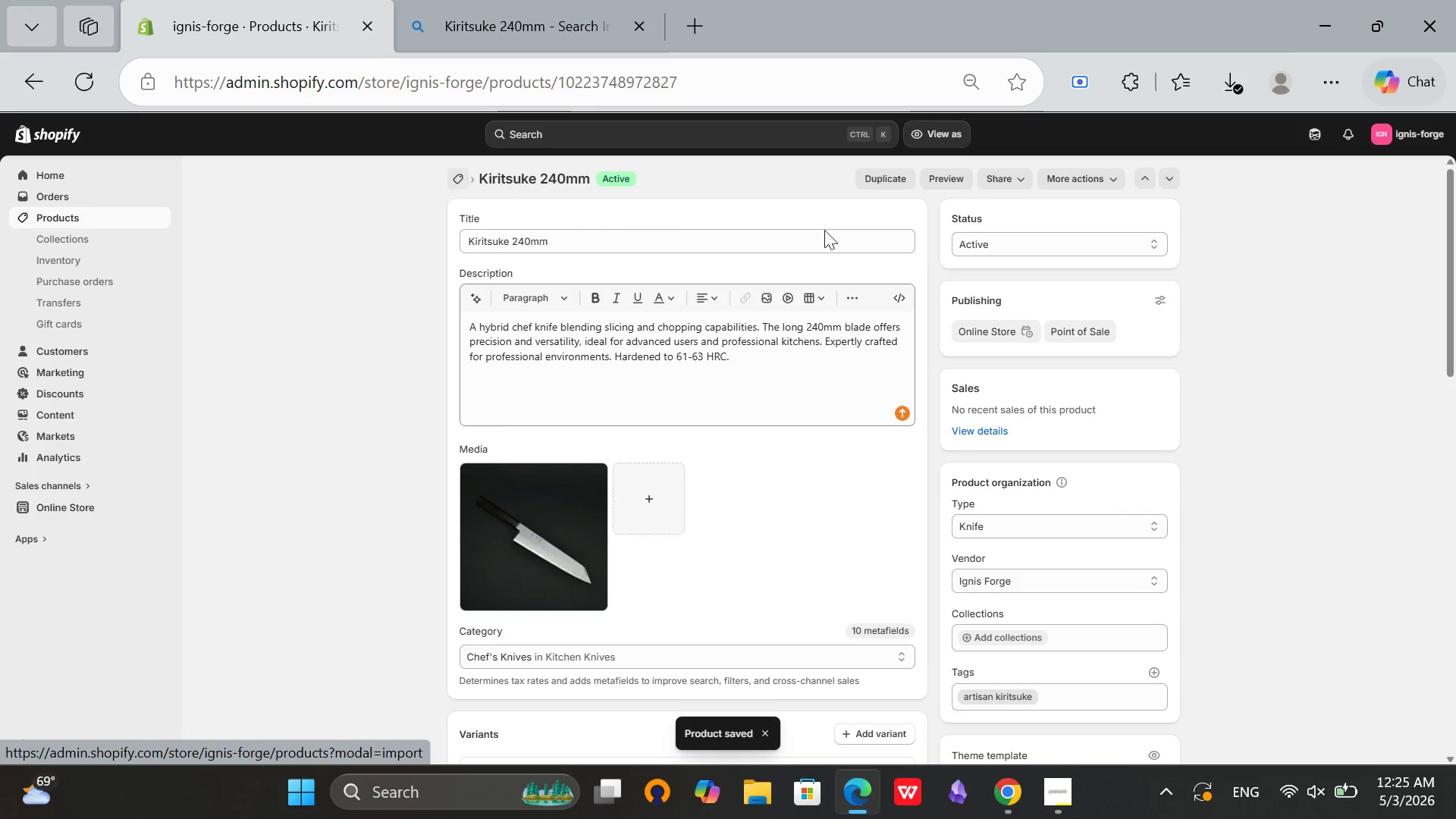 
mouse_move([824, 250])
 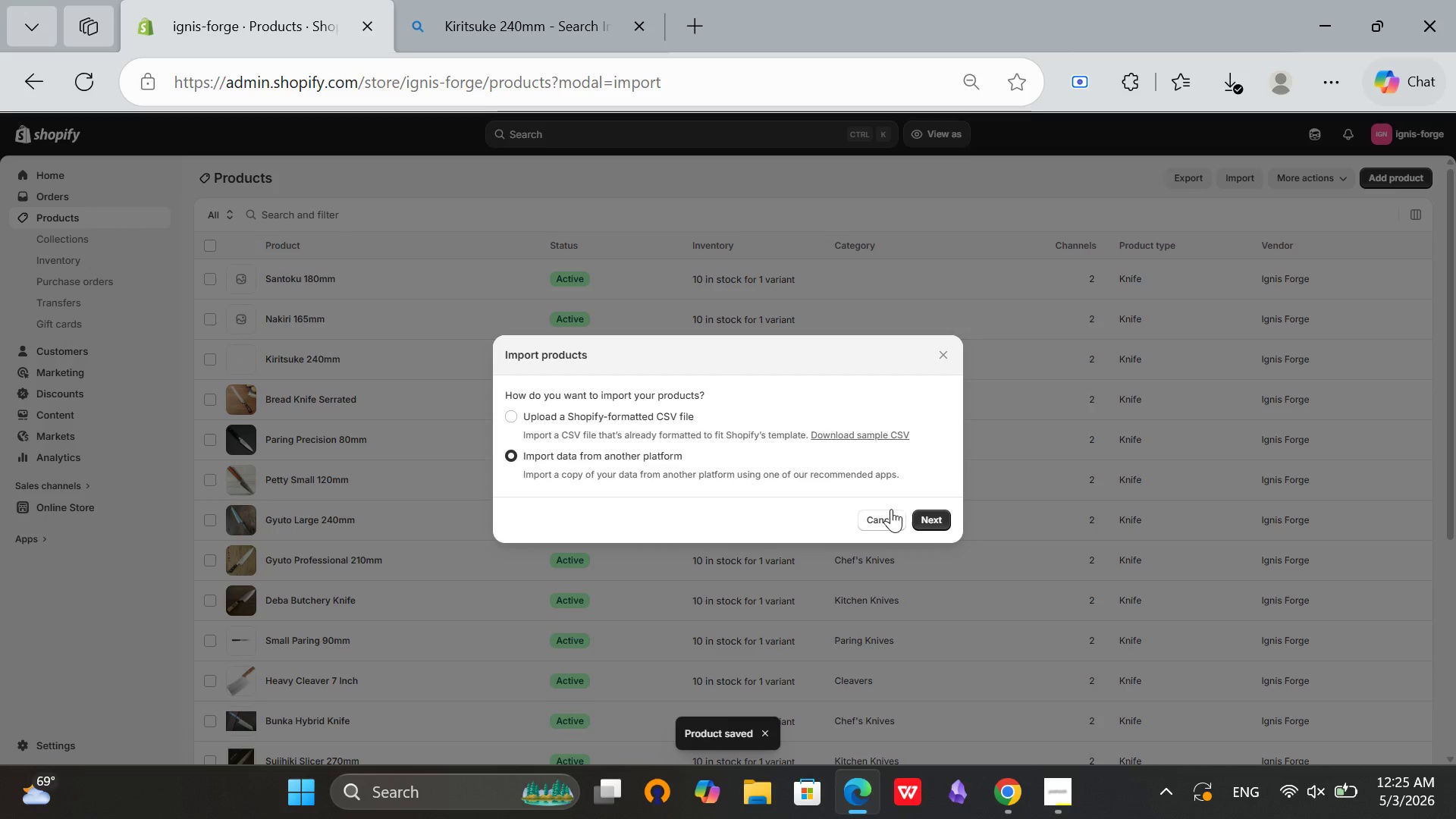 
left_click([891, 509])
 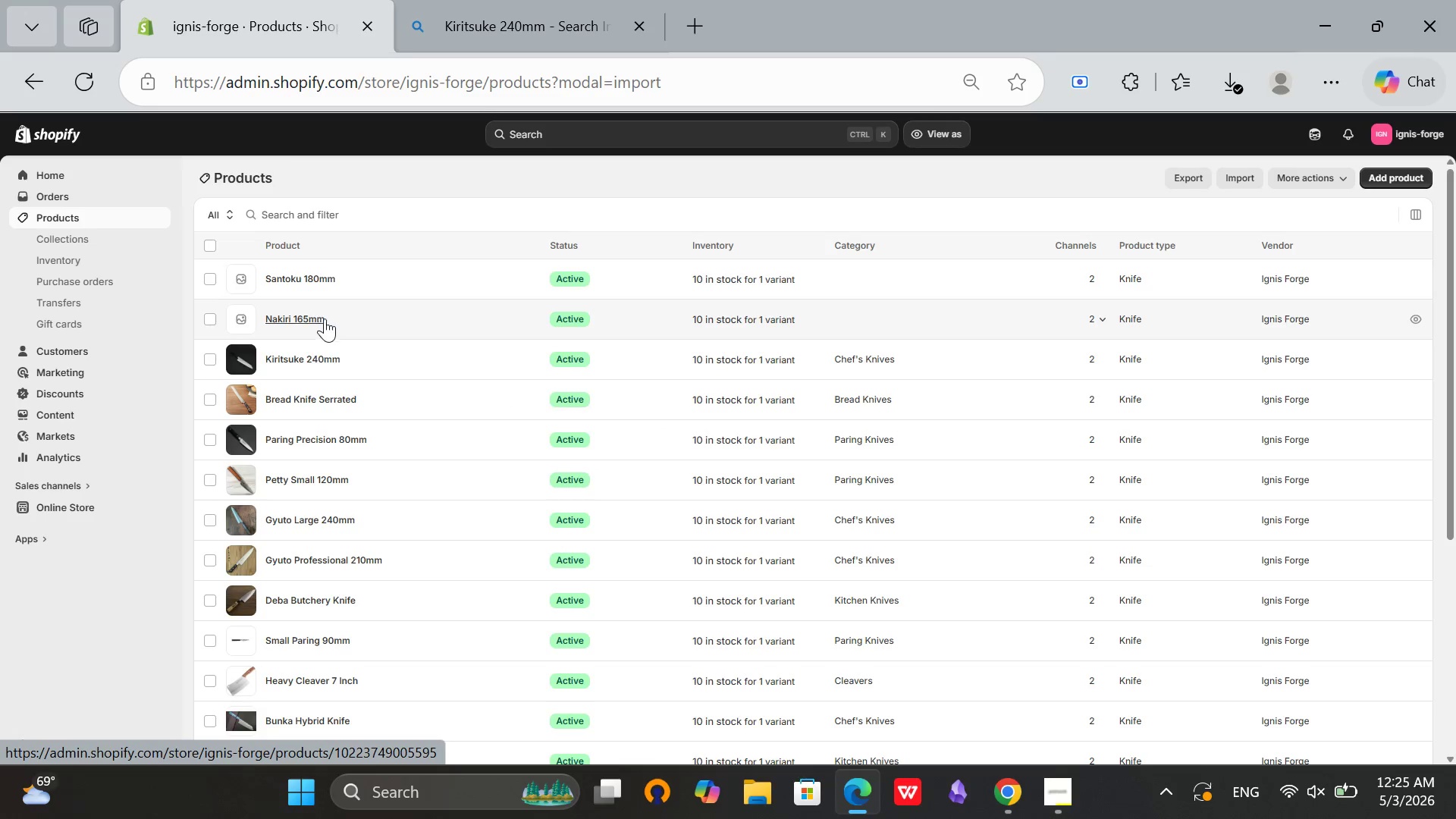 
left_click([287, 318])
 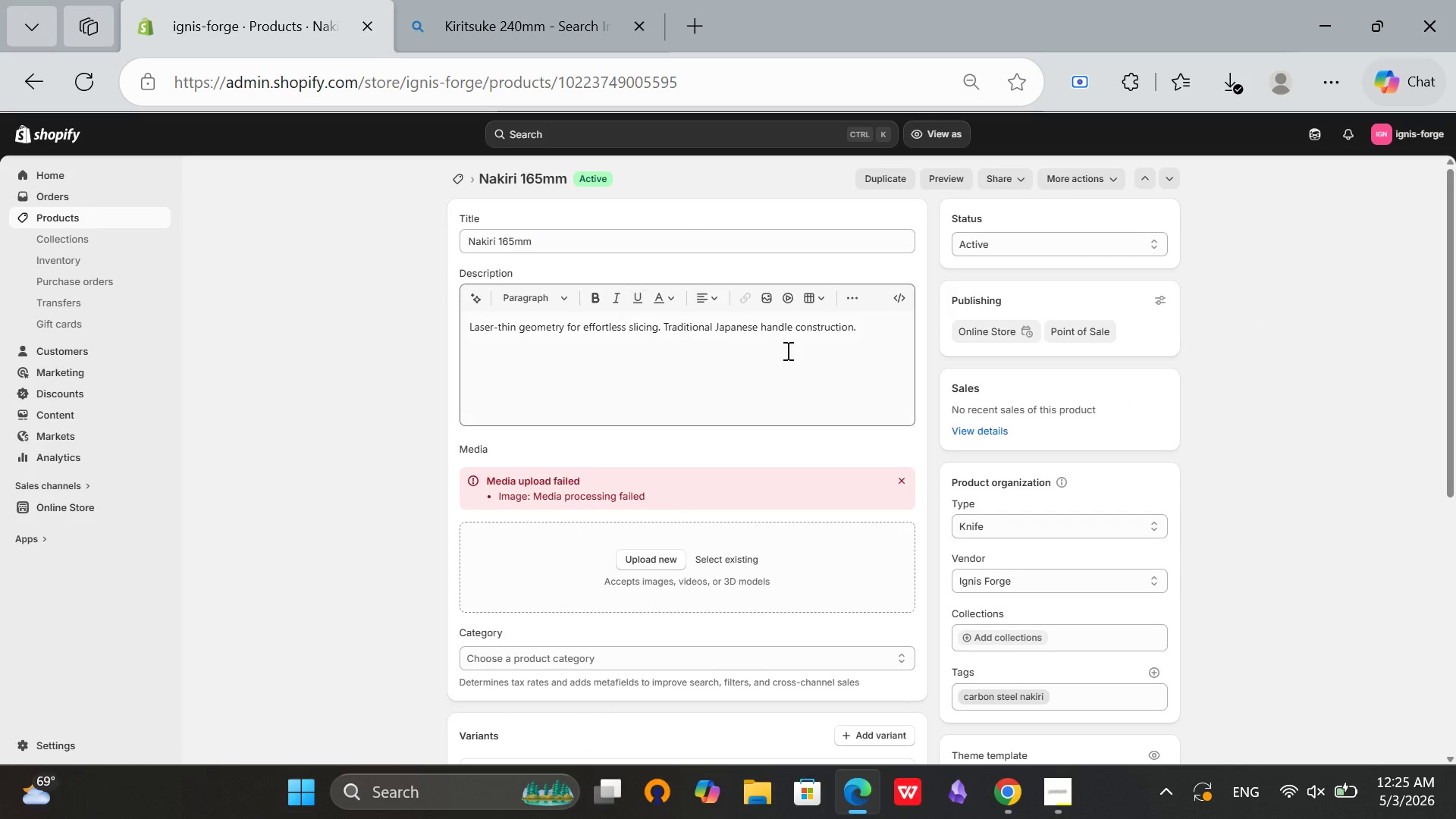 
wait(6.16)
 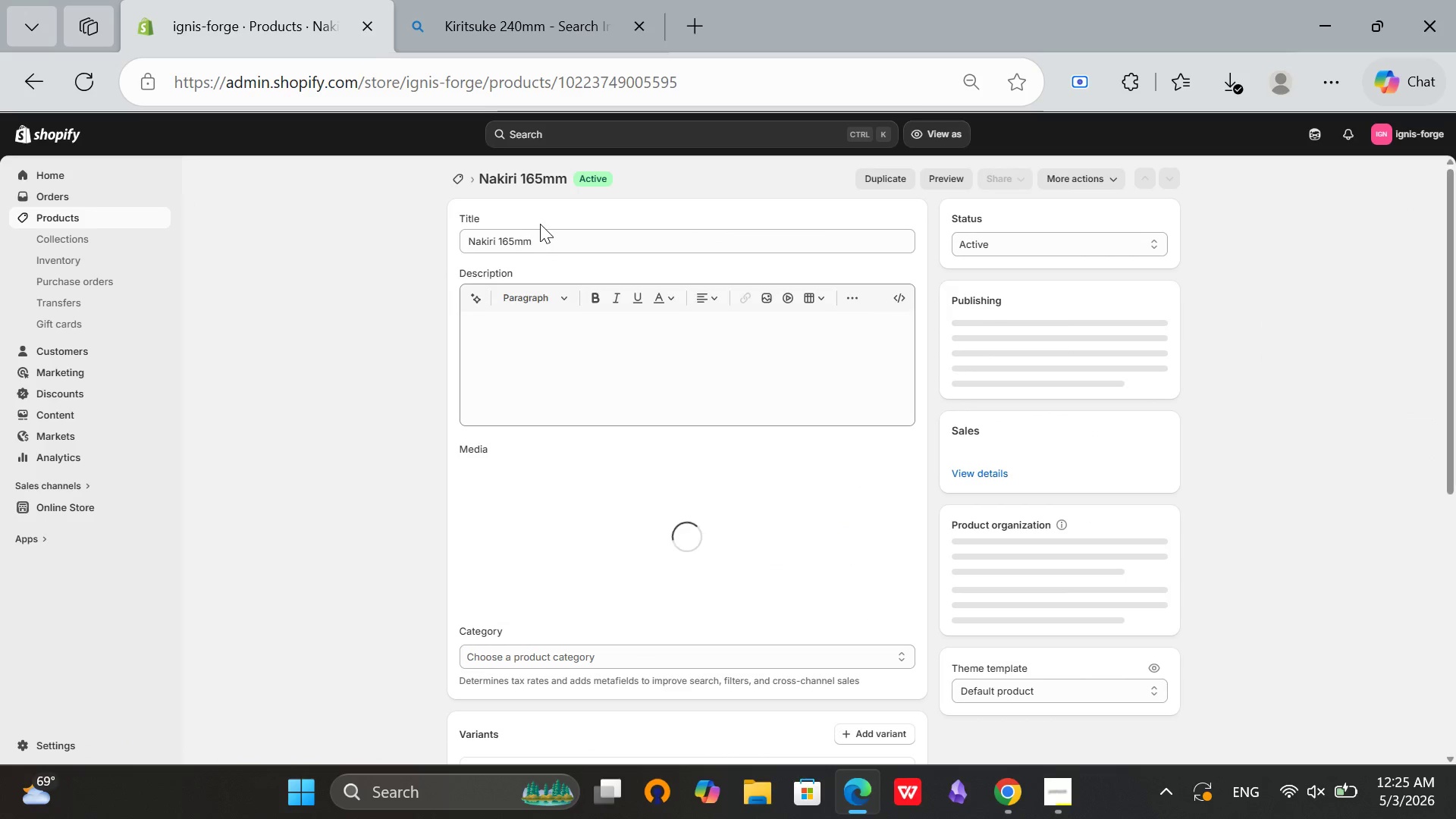 
left_click([905, 475])
 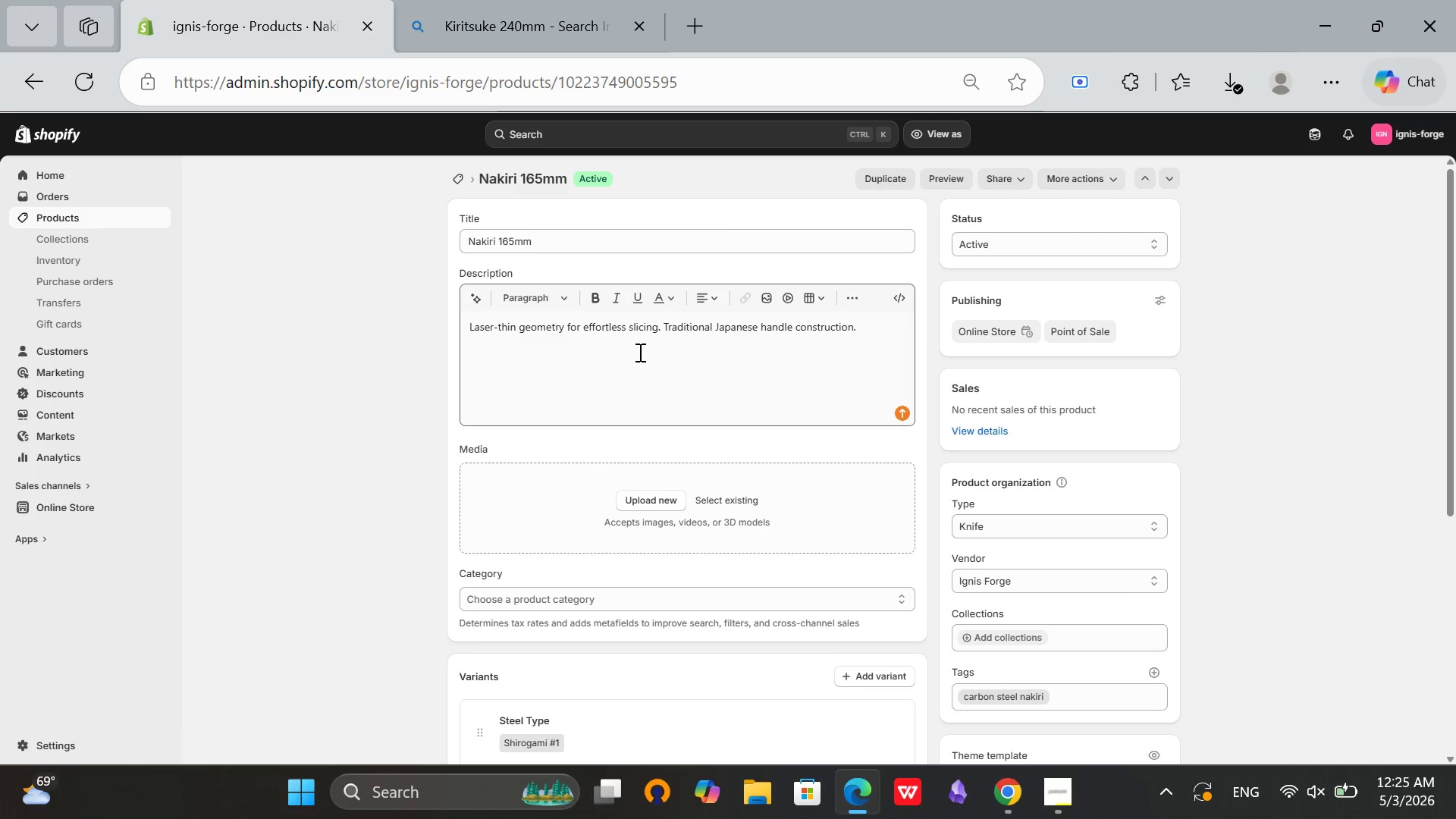 
left_click_drag(start_coordinate=[561, 239], to_coordinate=[453, 239])
 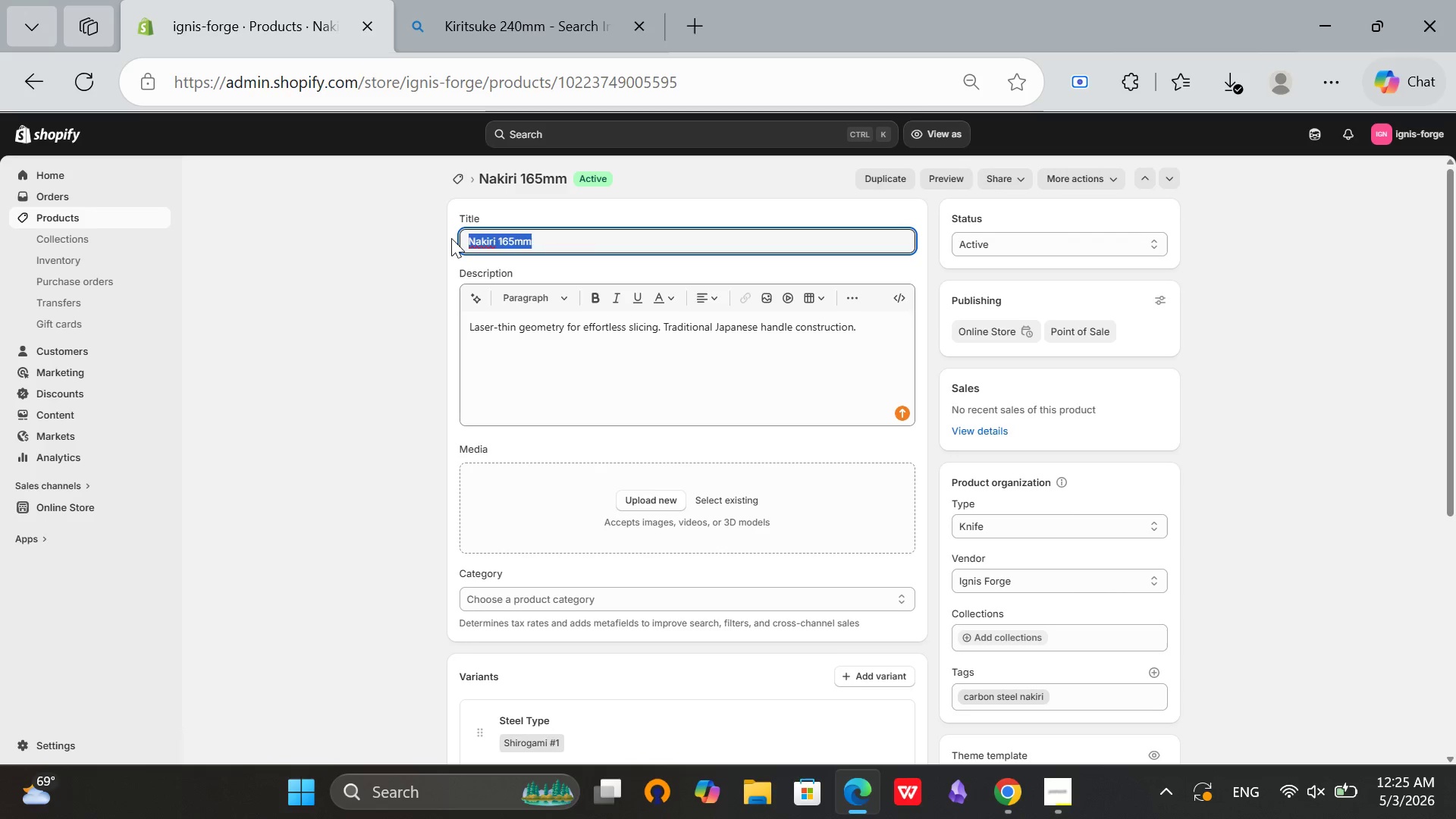 
key(Control+C)
 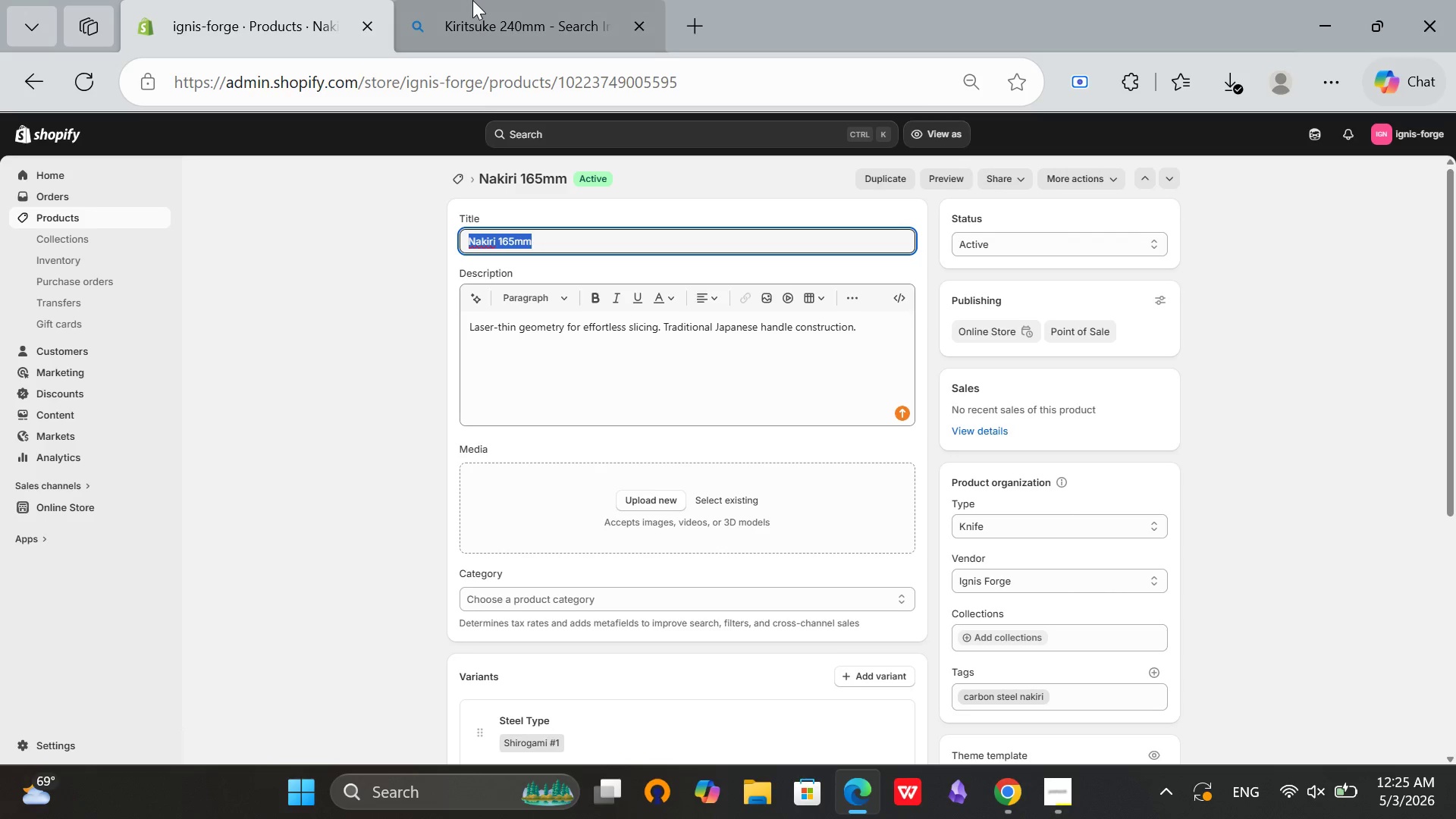 
left_click([473, 0])
 